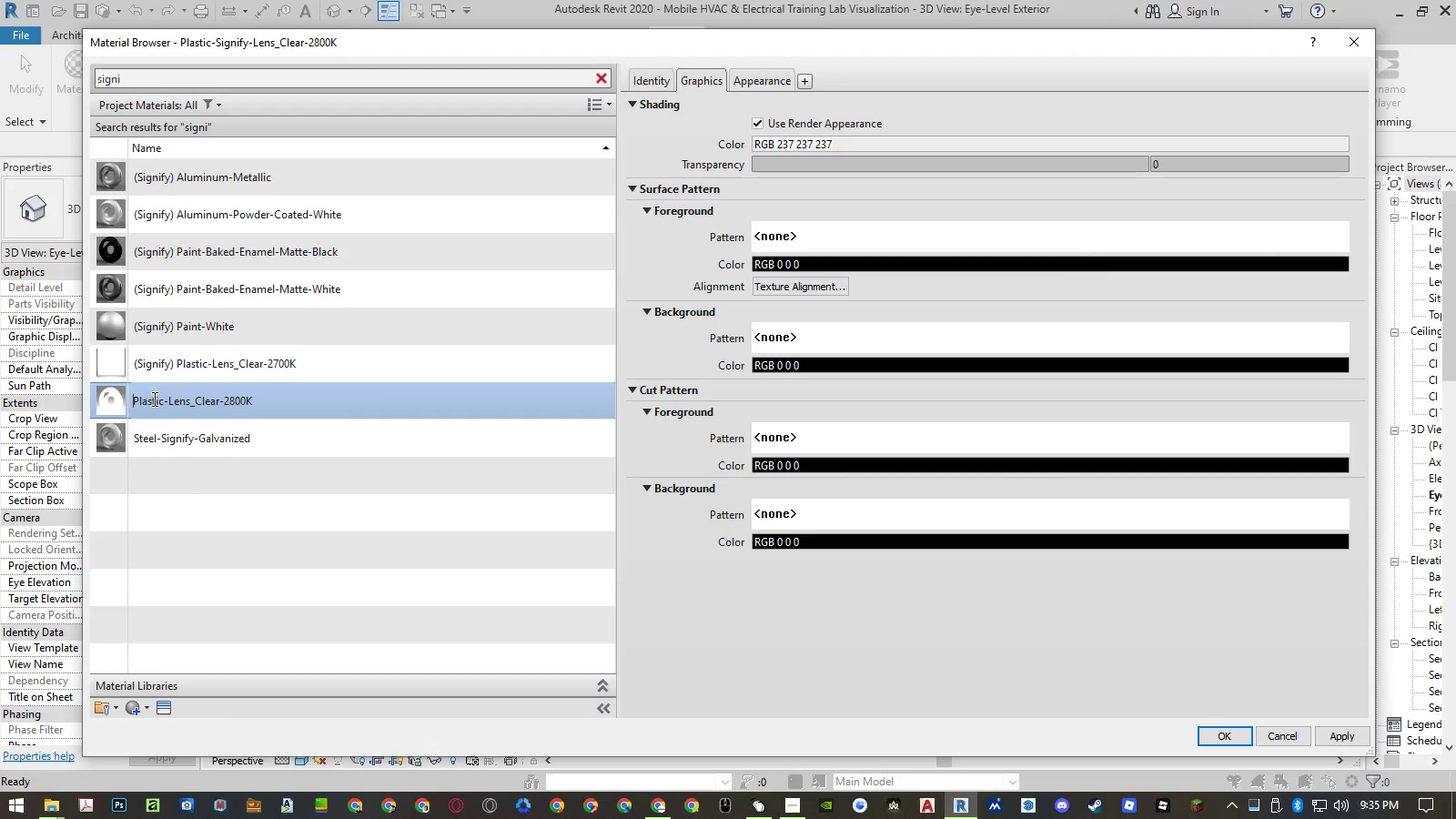 
key(Control+ControlLeft)
 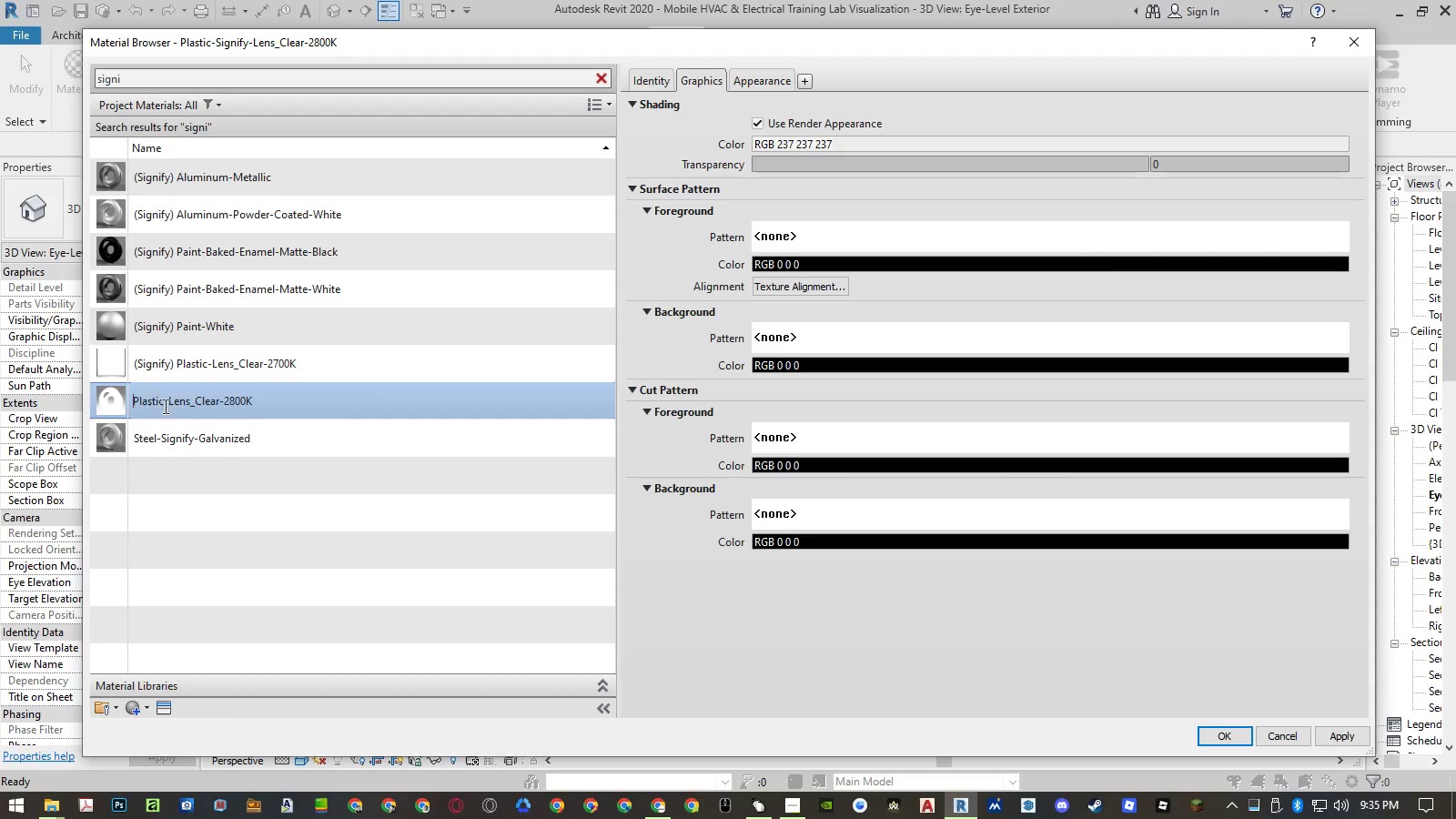 
key(Control+V)
 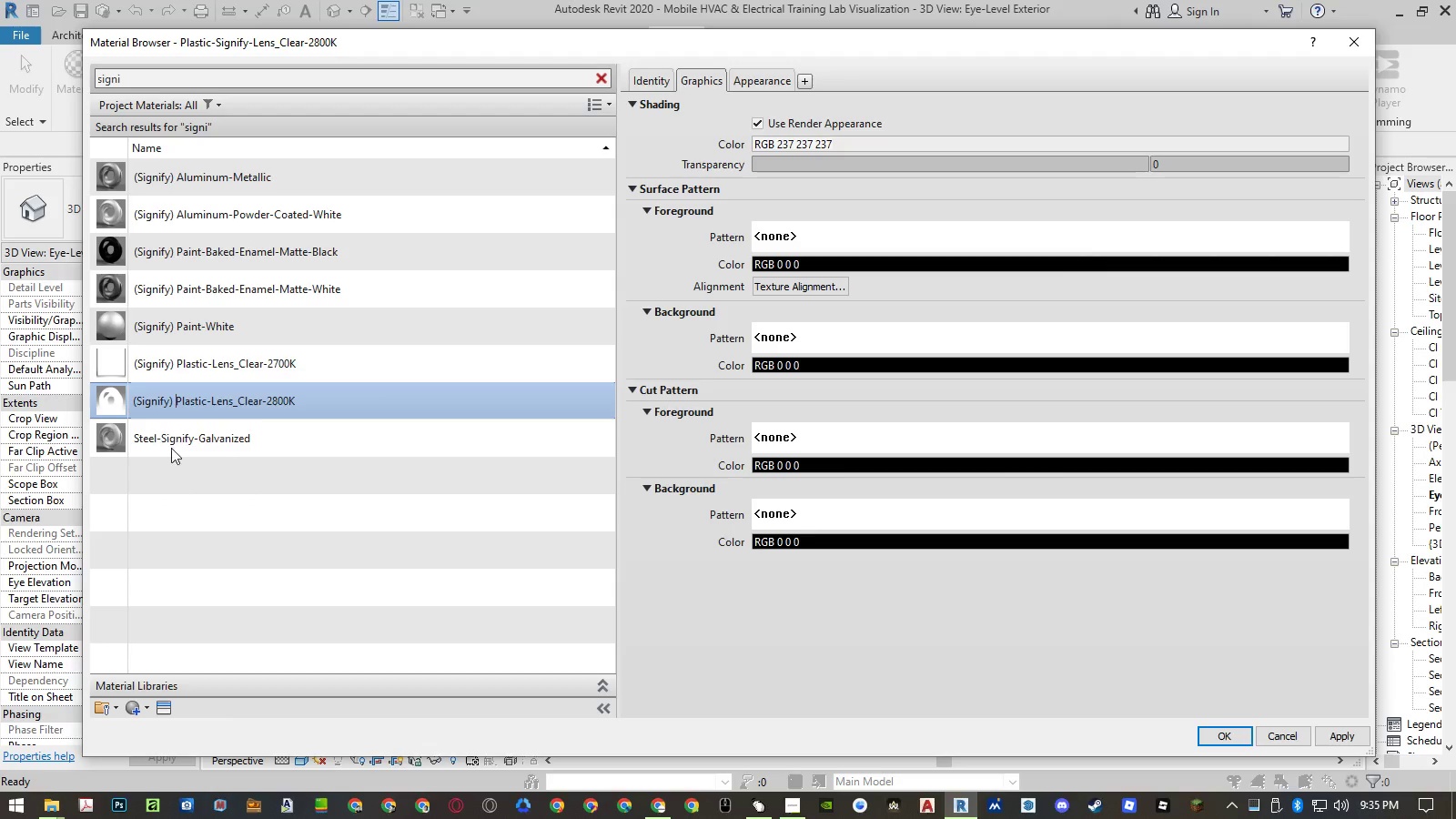 
left_click([171, 450])
 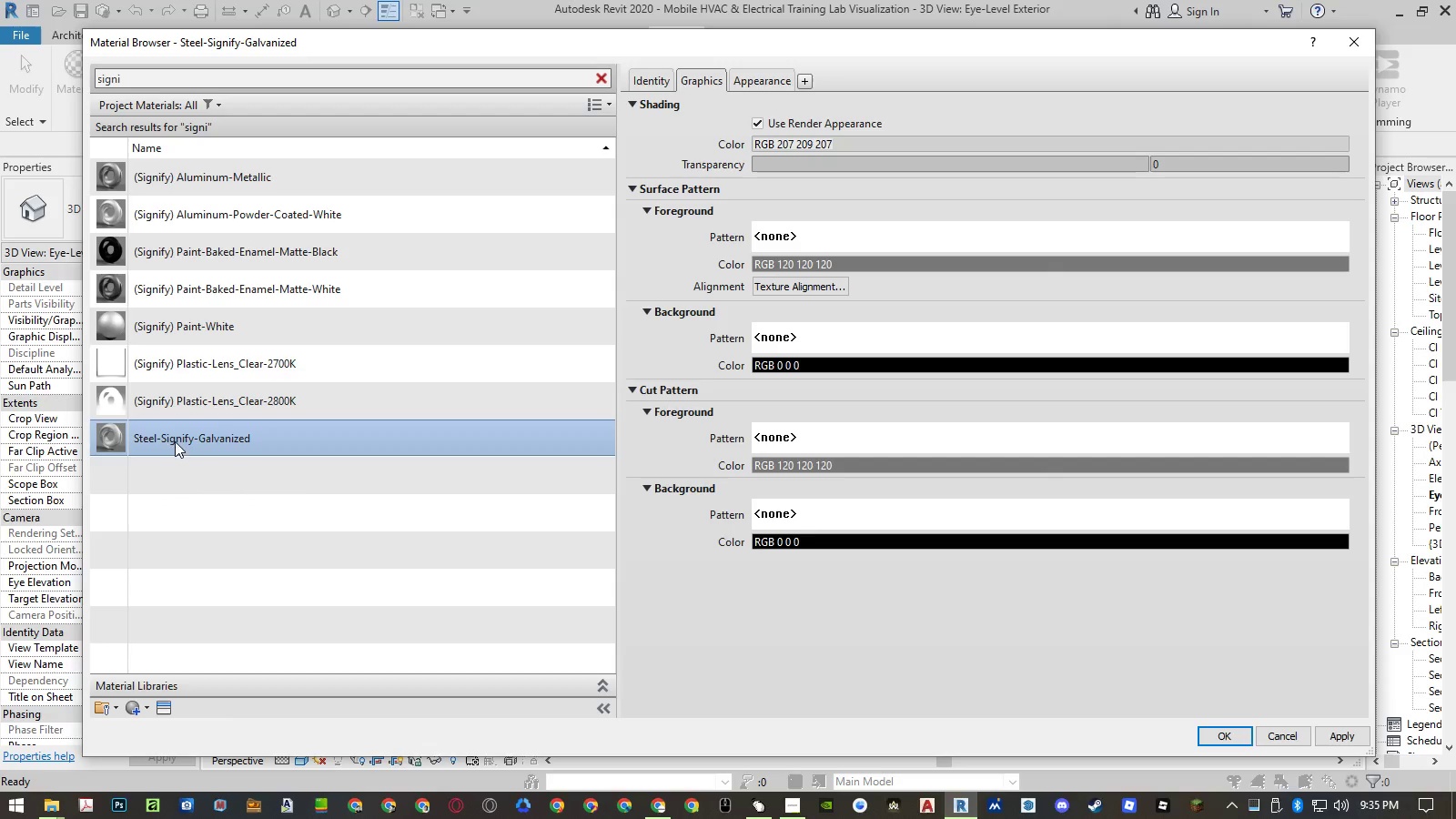 
right_click([175, 440])
 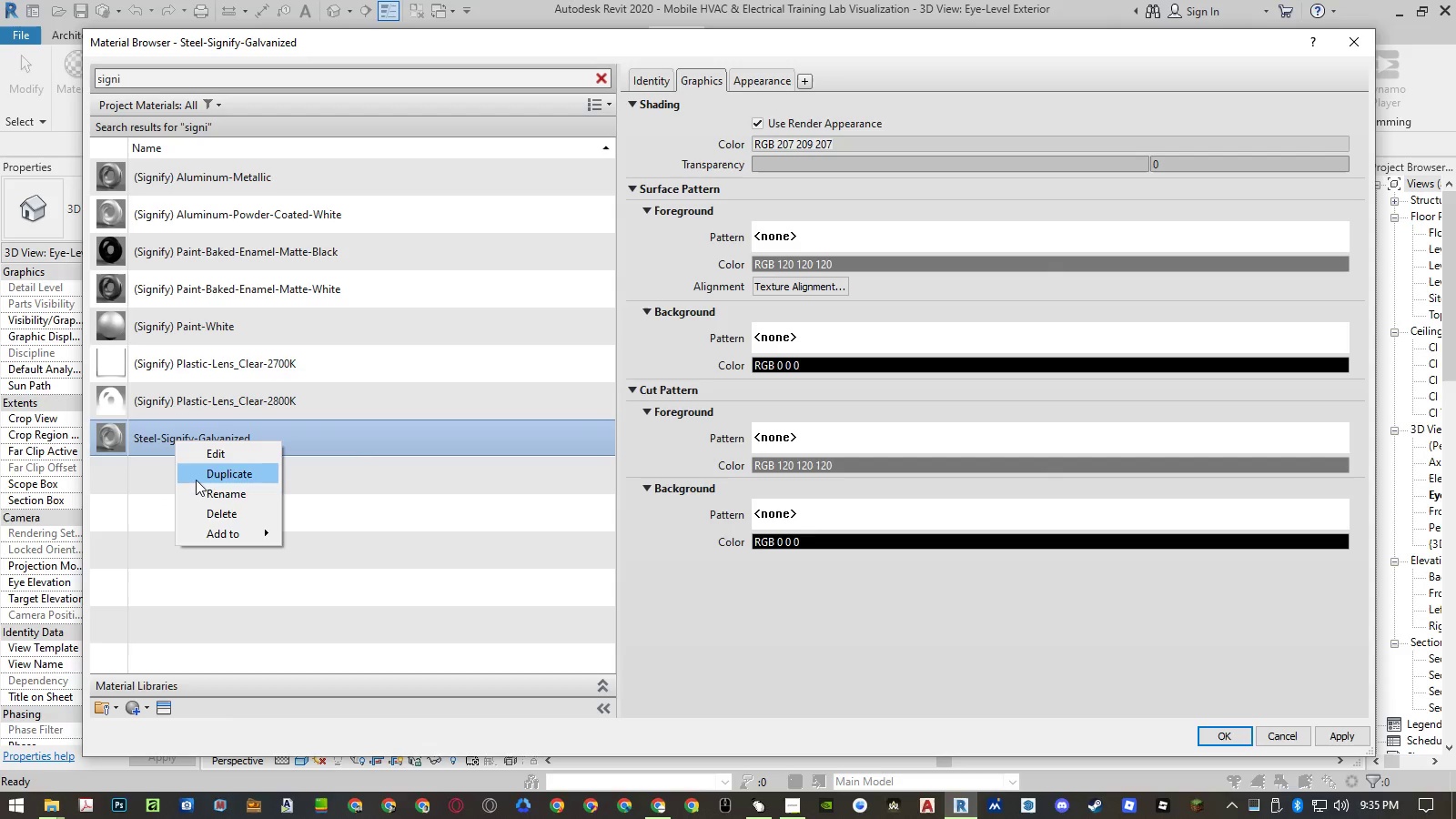 
left_click([201, 489])
 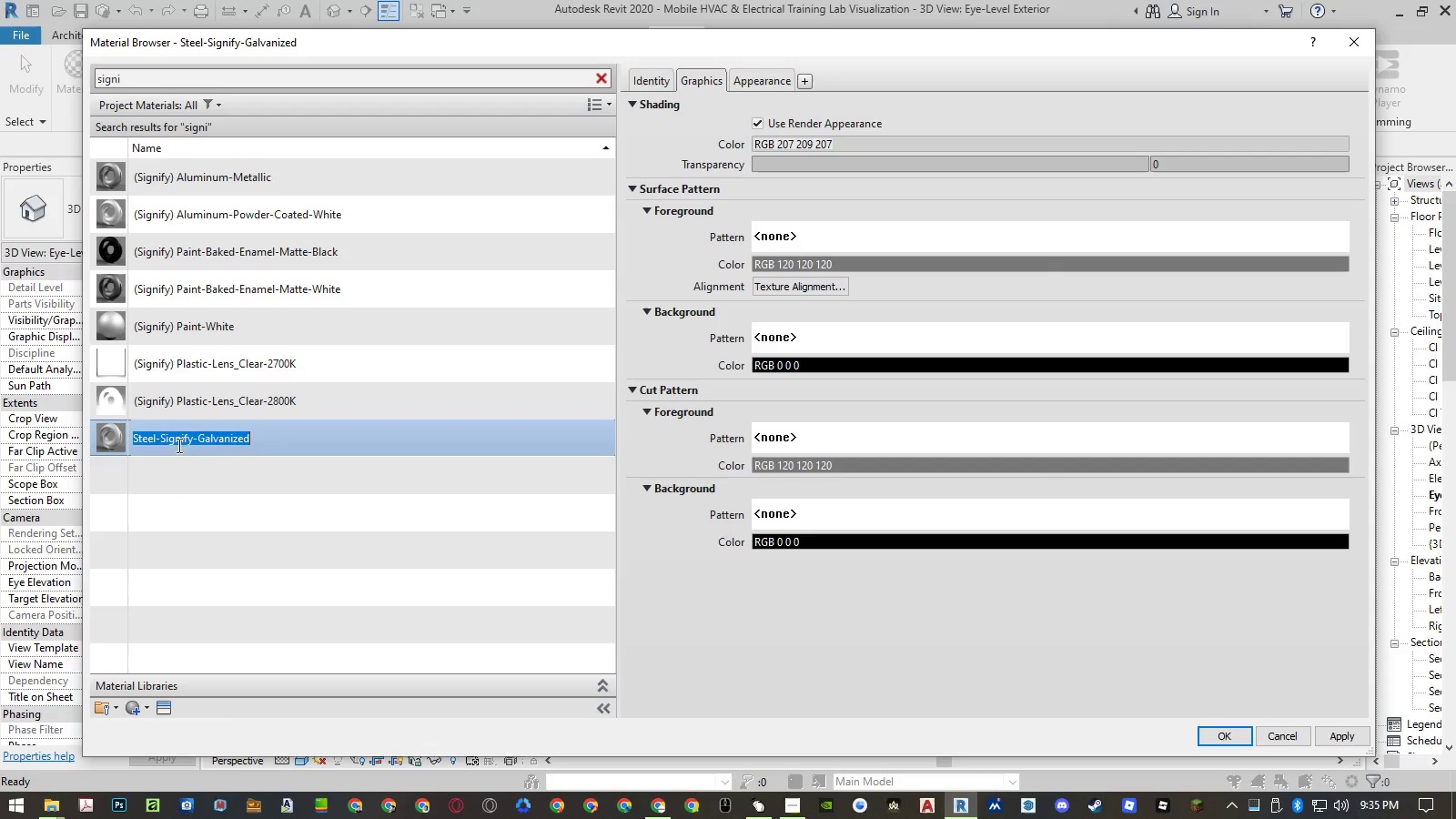 
double_click([175, 436])
 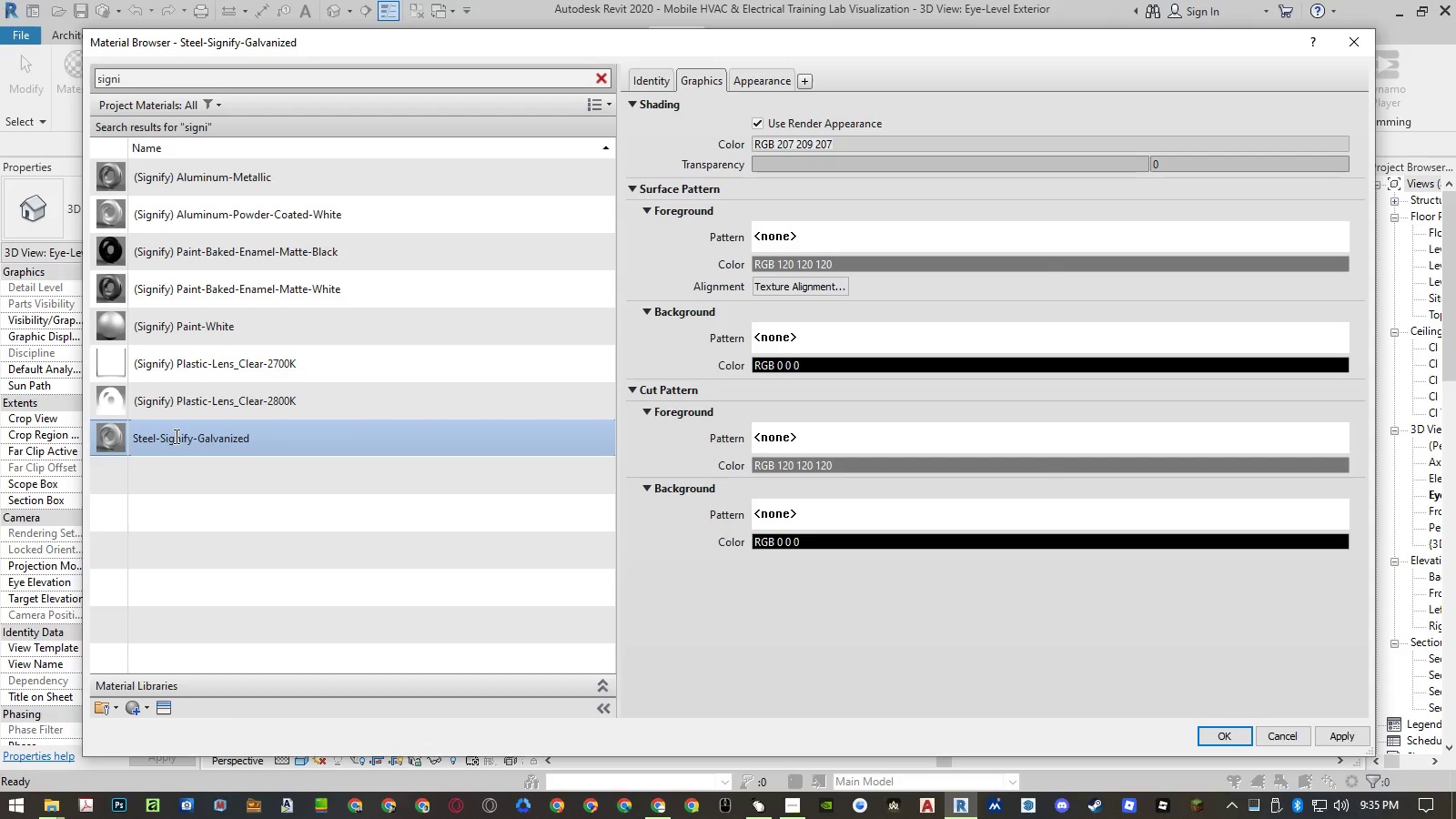 
triple_click([175, 436])
 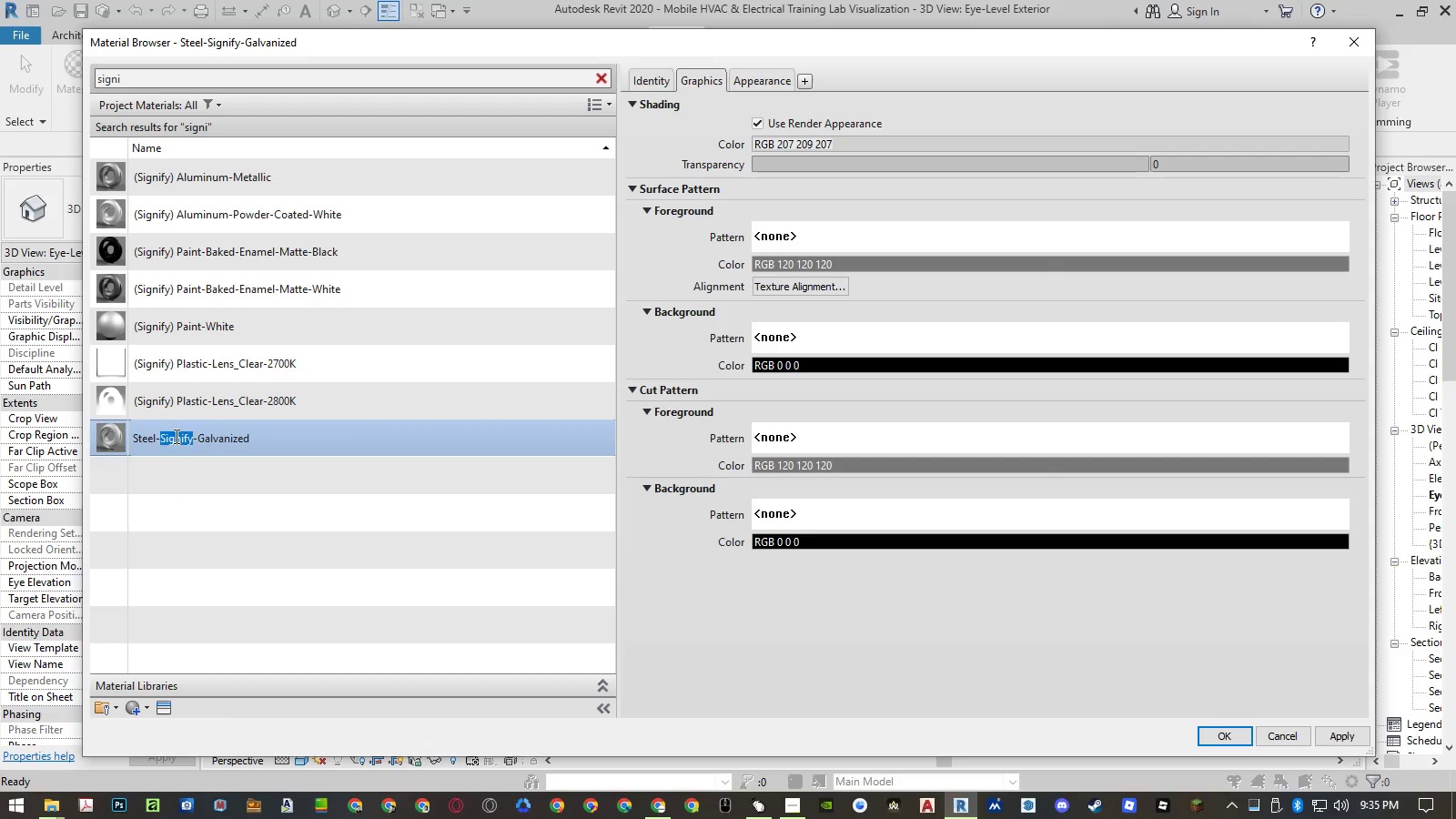 
key(Backspace)
 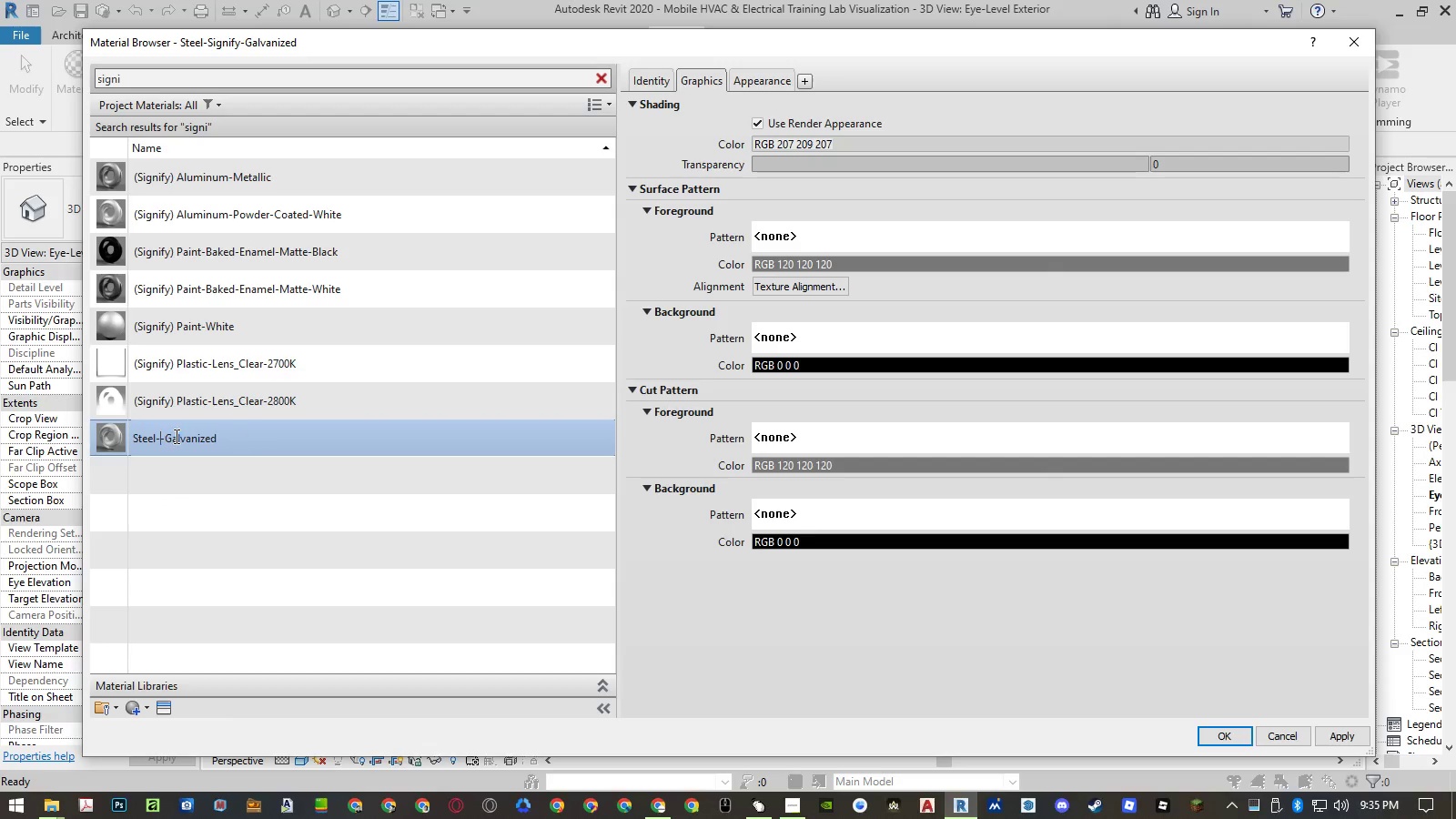 
key(Backspace)
 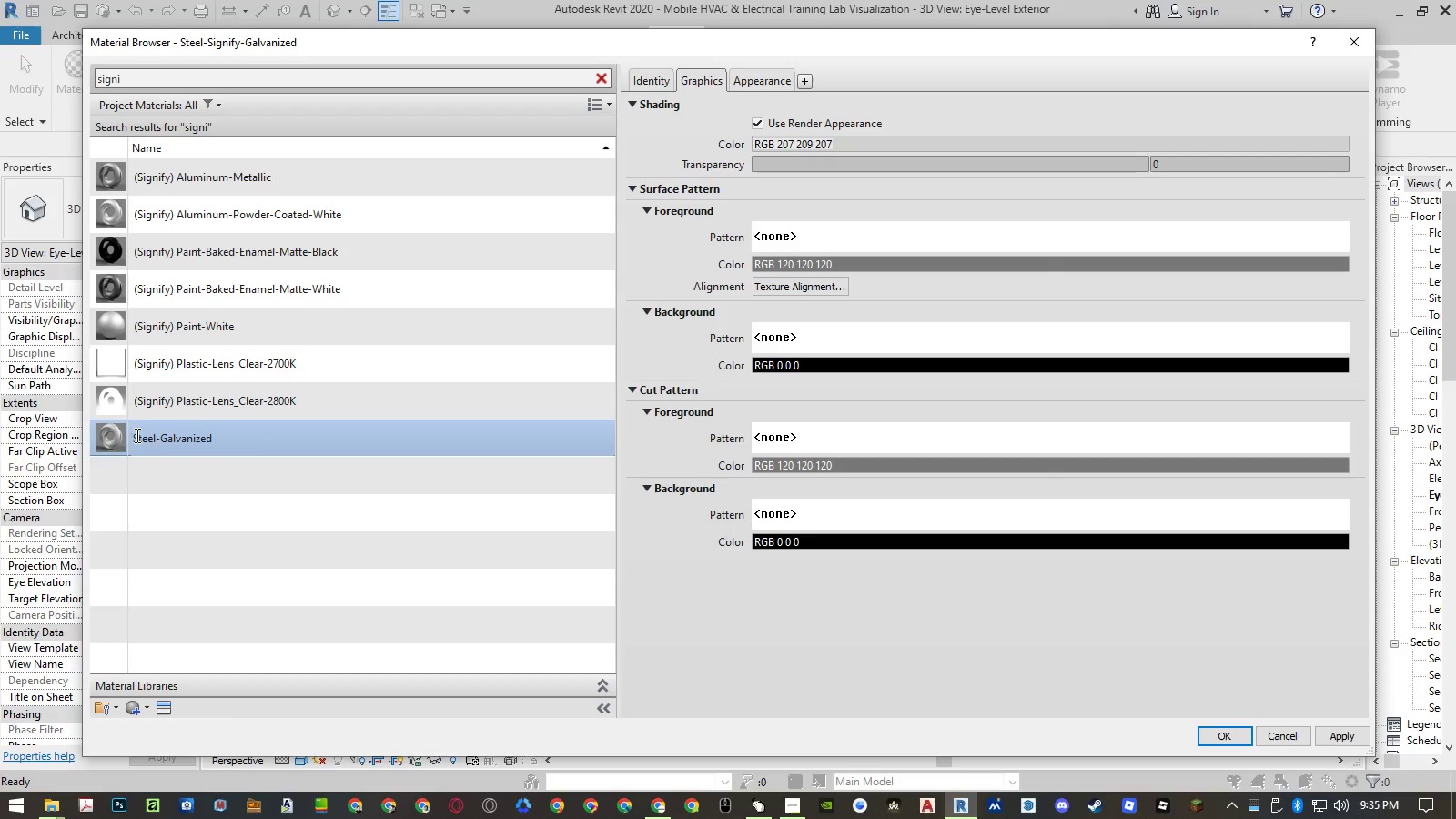 
left_click([130, 435])
 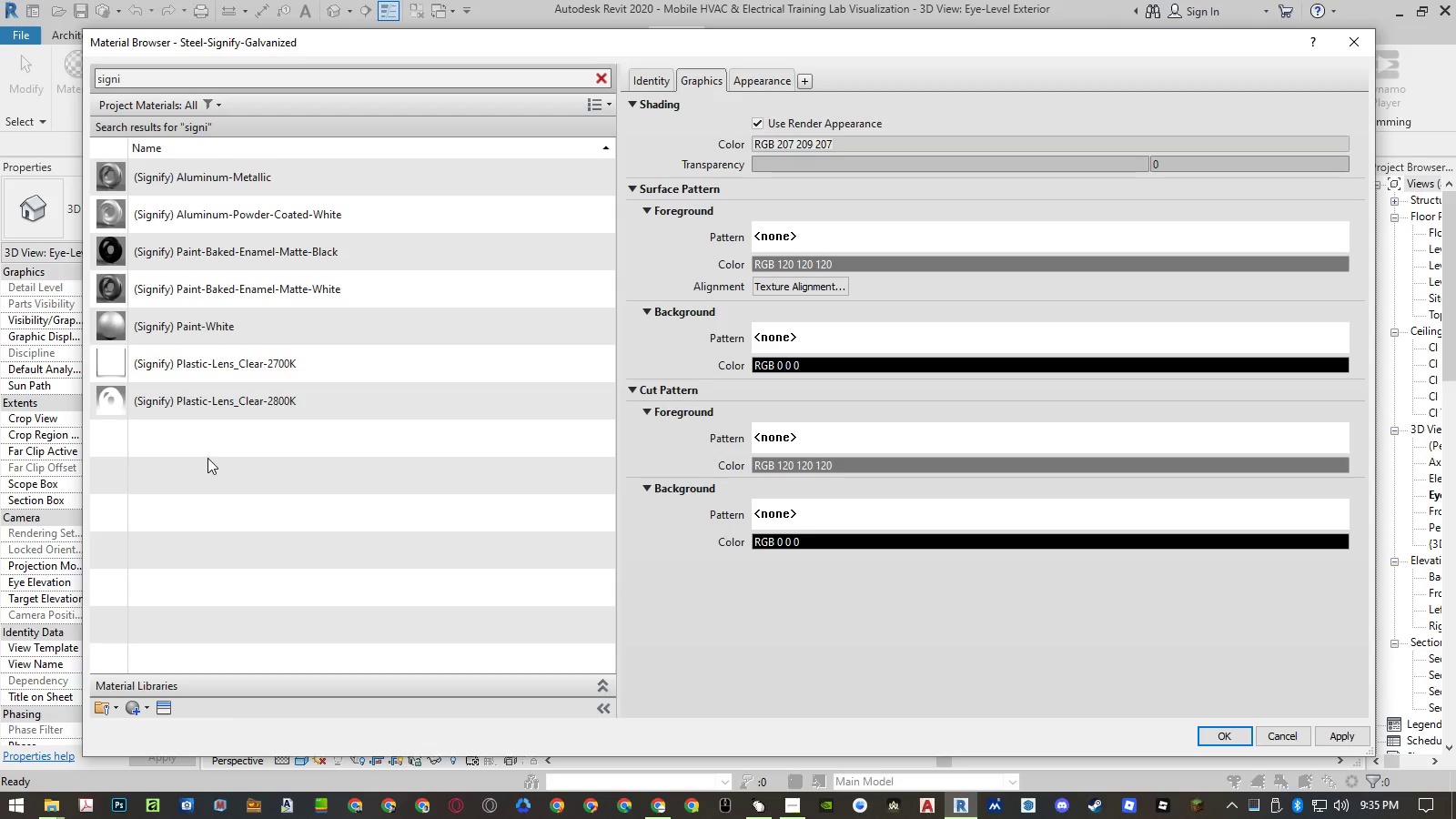 
key(Control+Z)
 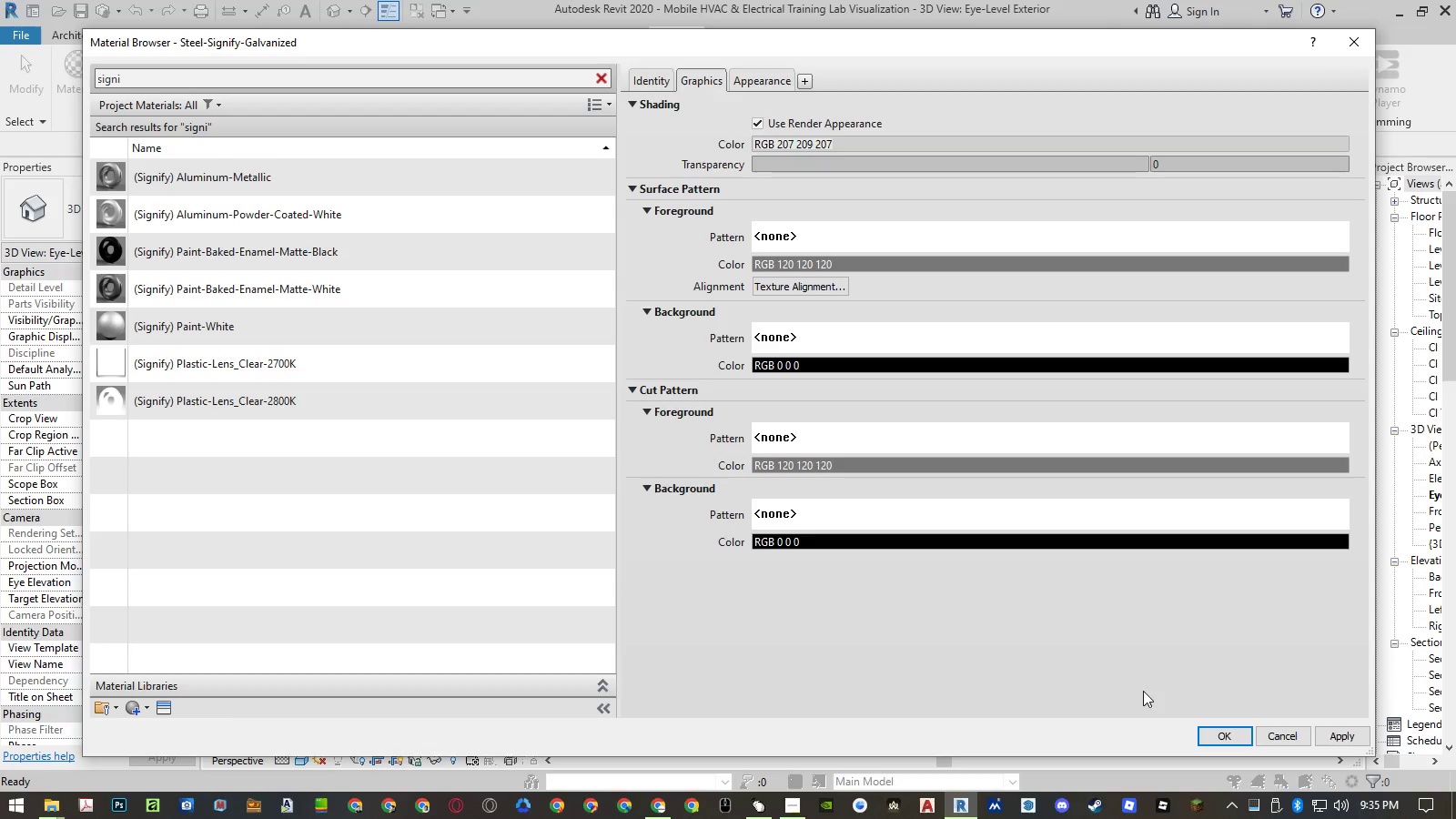 
left_click([1285, 736])
 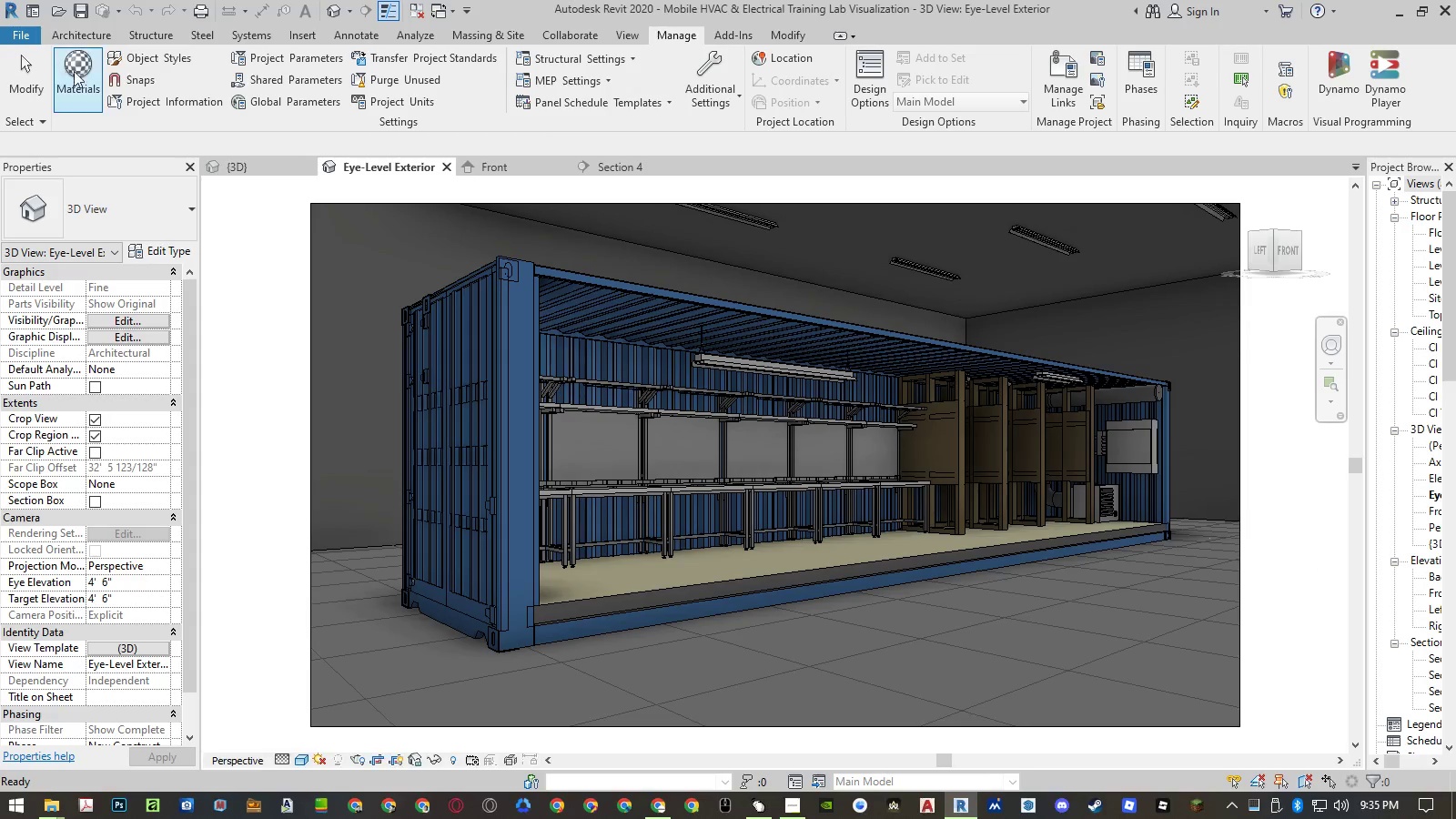 
left_click_drag(start_coordinate=[79, 73], to_coordinate=[448, 79])
 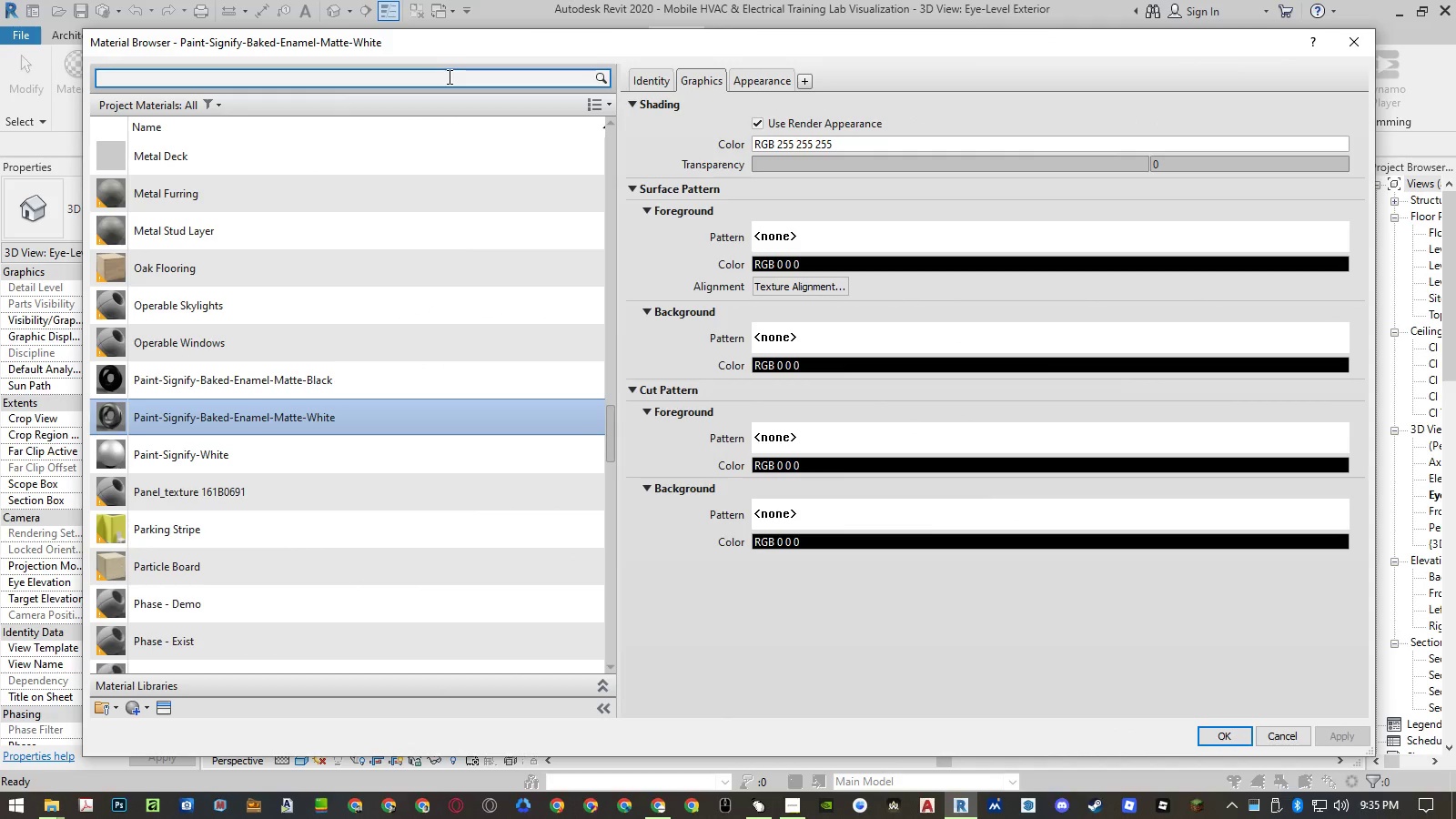 
left_click([448, 79])
 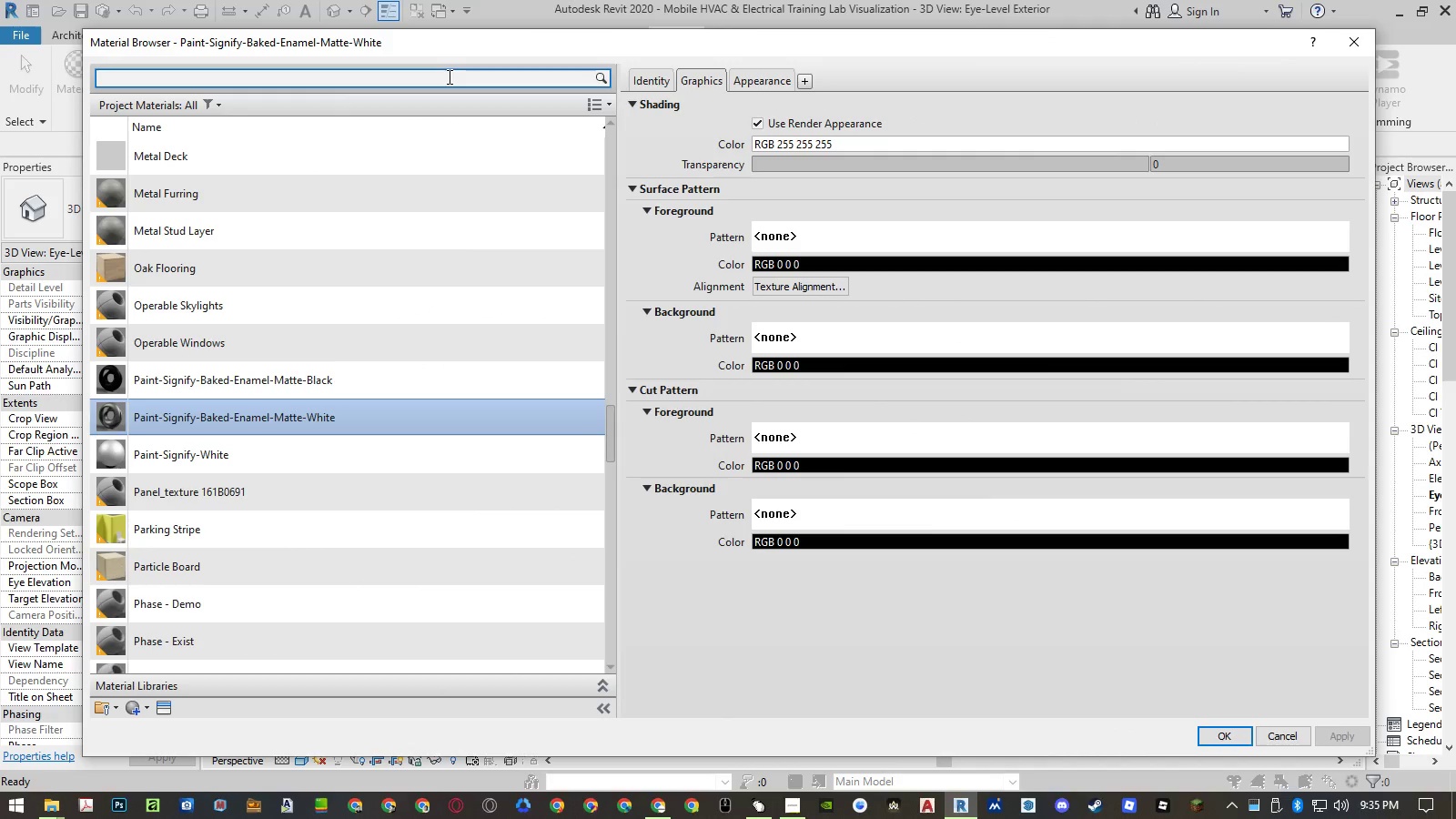 
type(signi)
 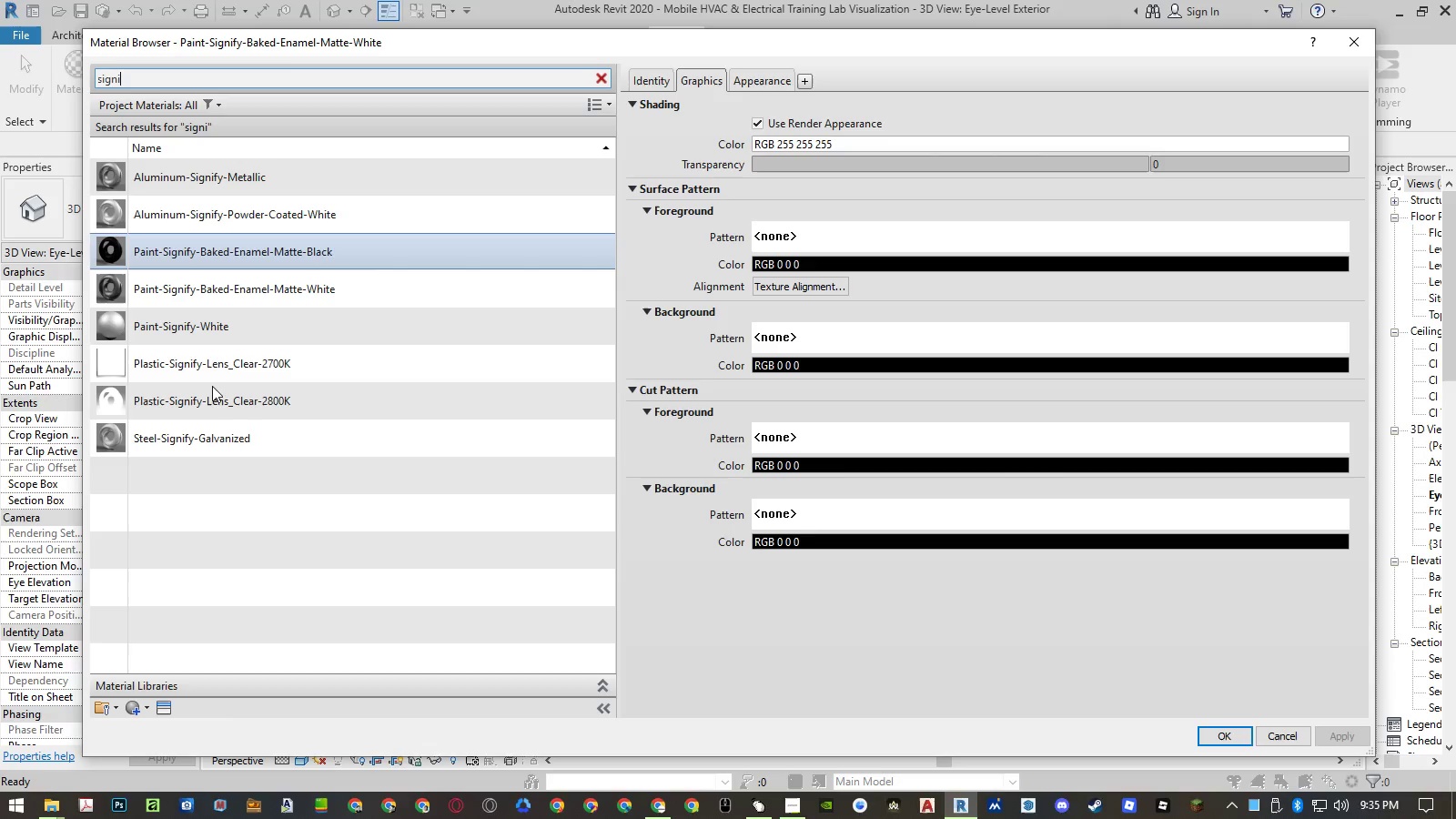 
left_click([195, 436])
 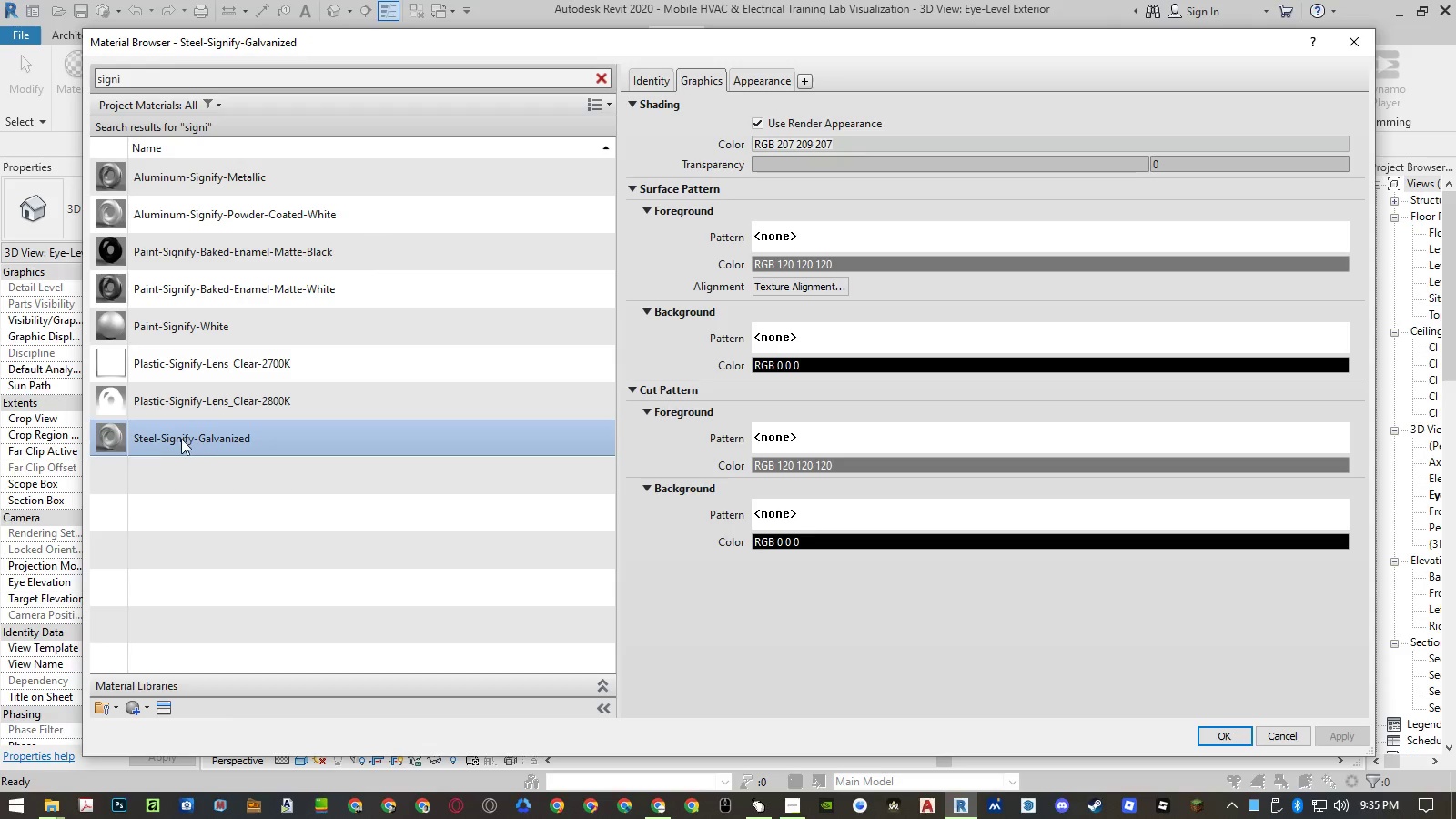 
right_click([181, 439])
 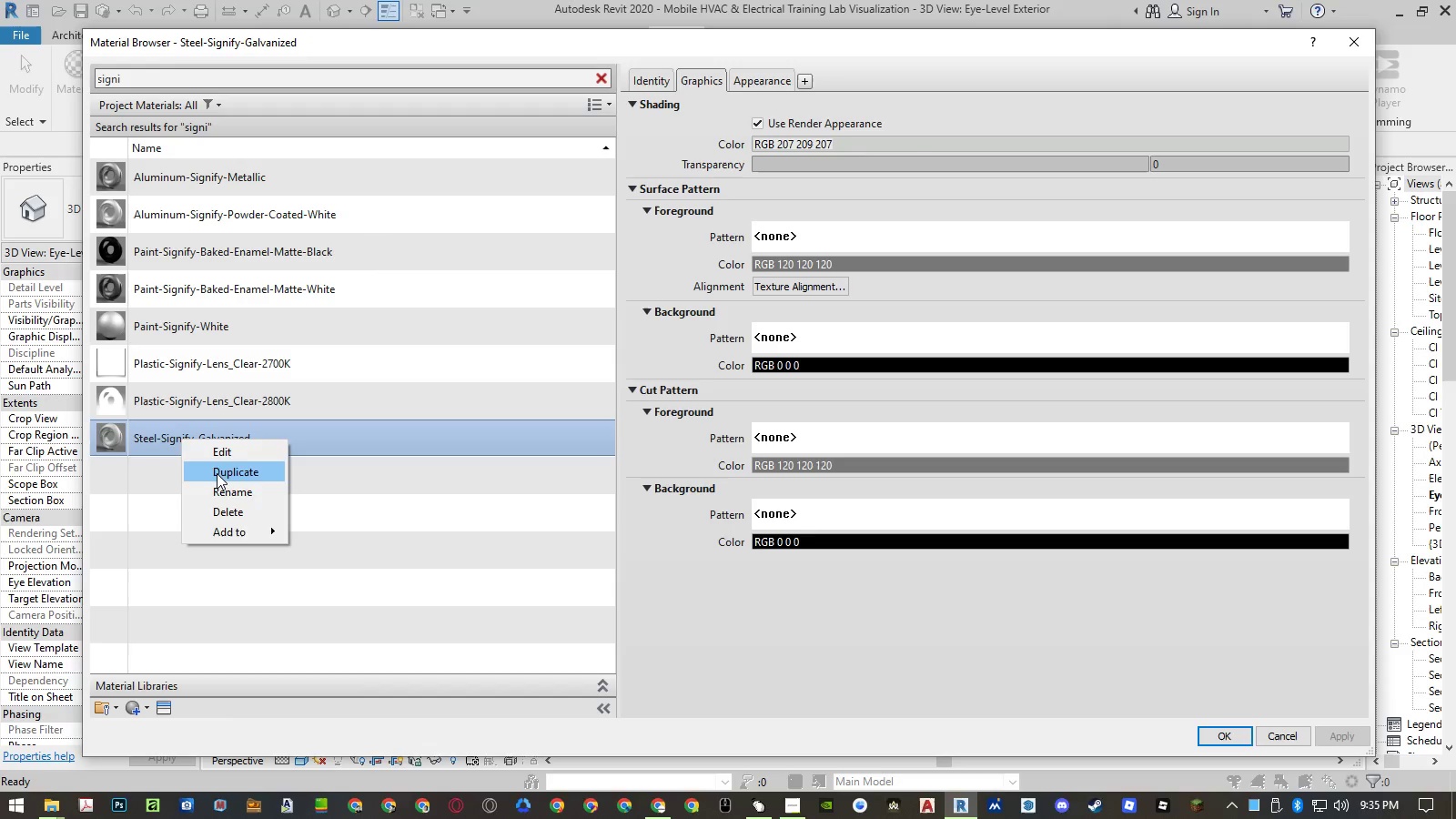 
left_click([219, 484])
 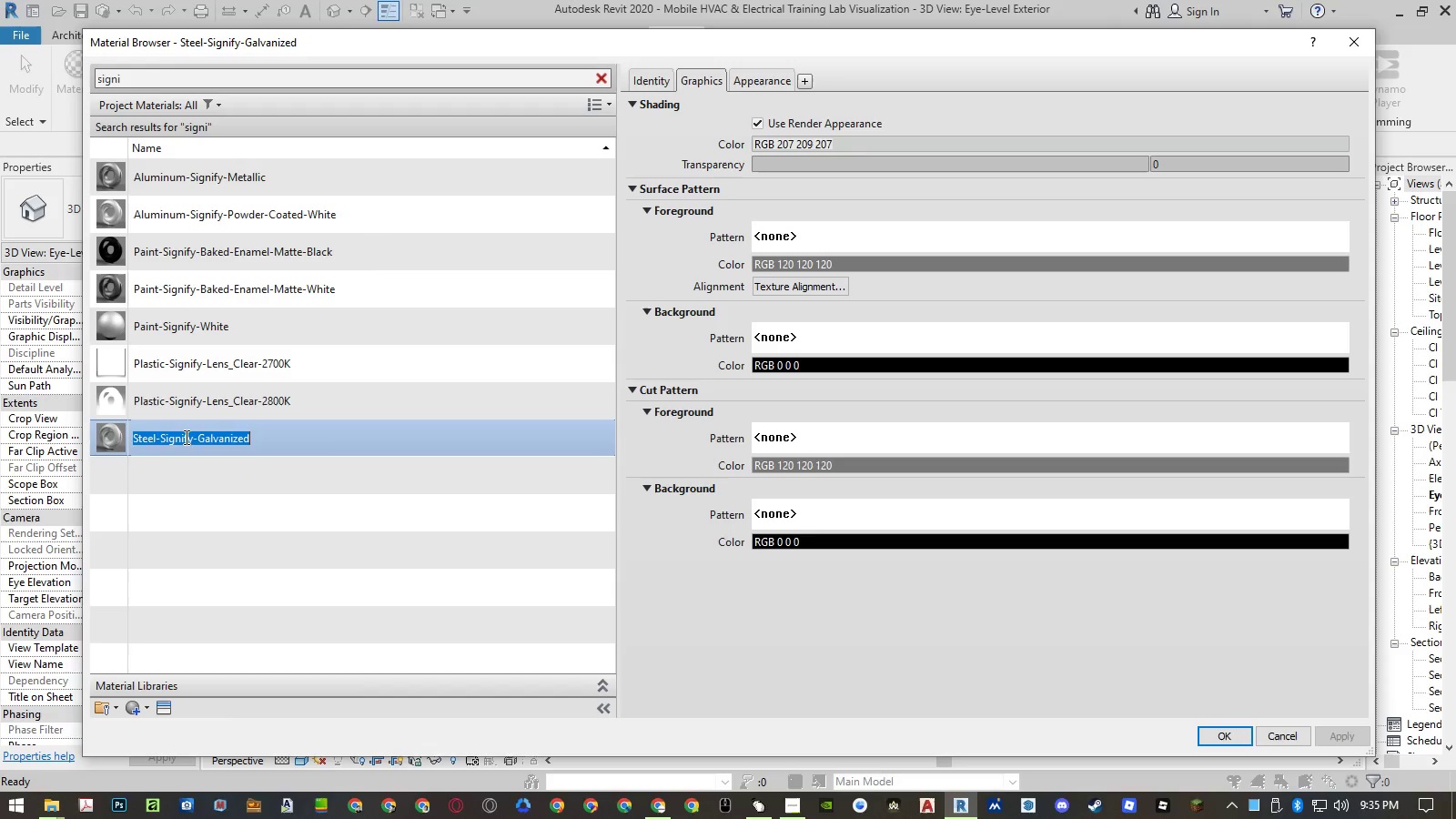 
double_click([185, 437])
 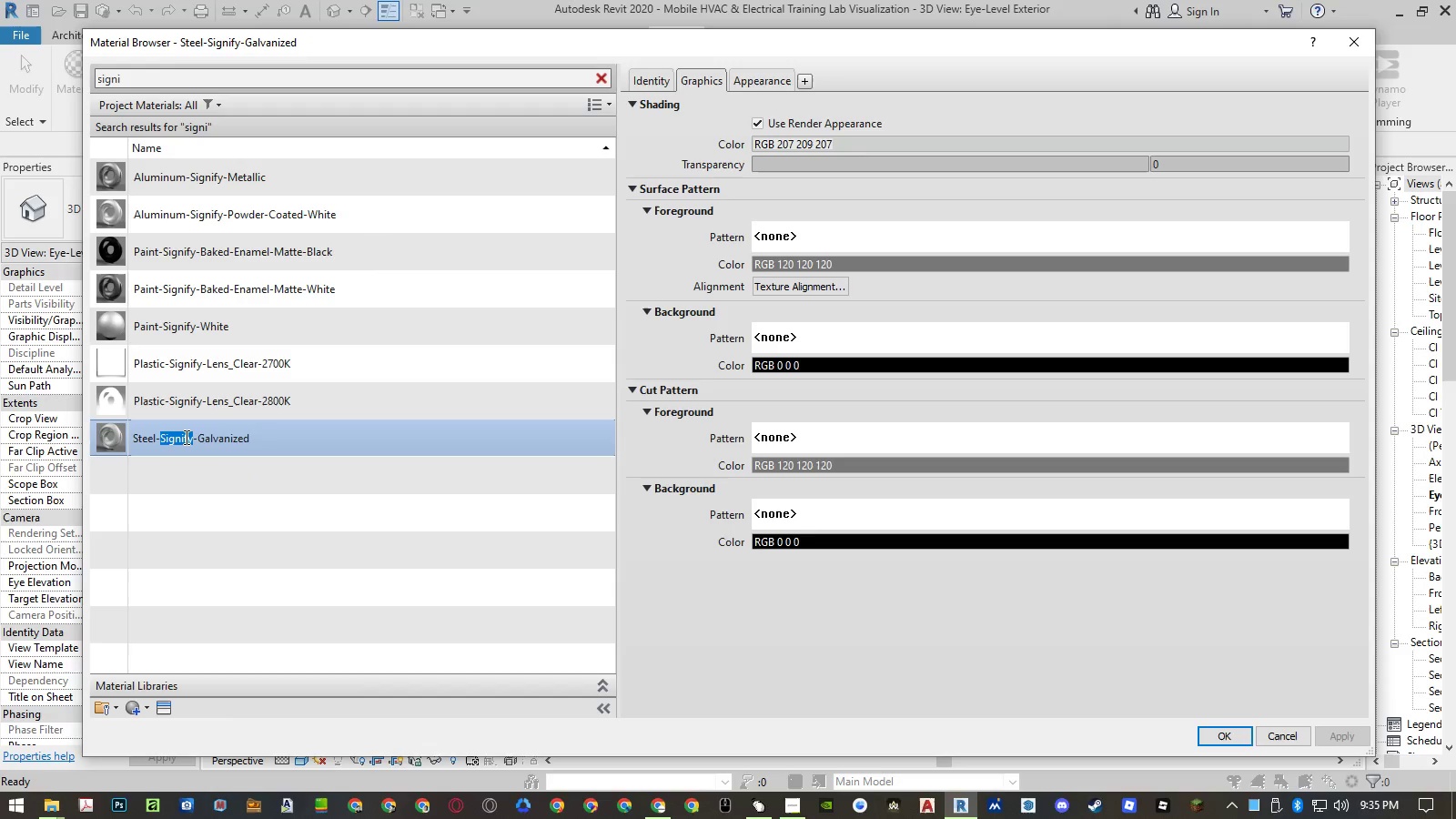 
key(Backspace)
 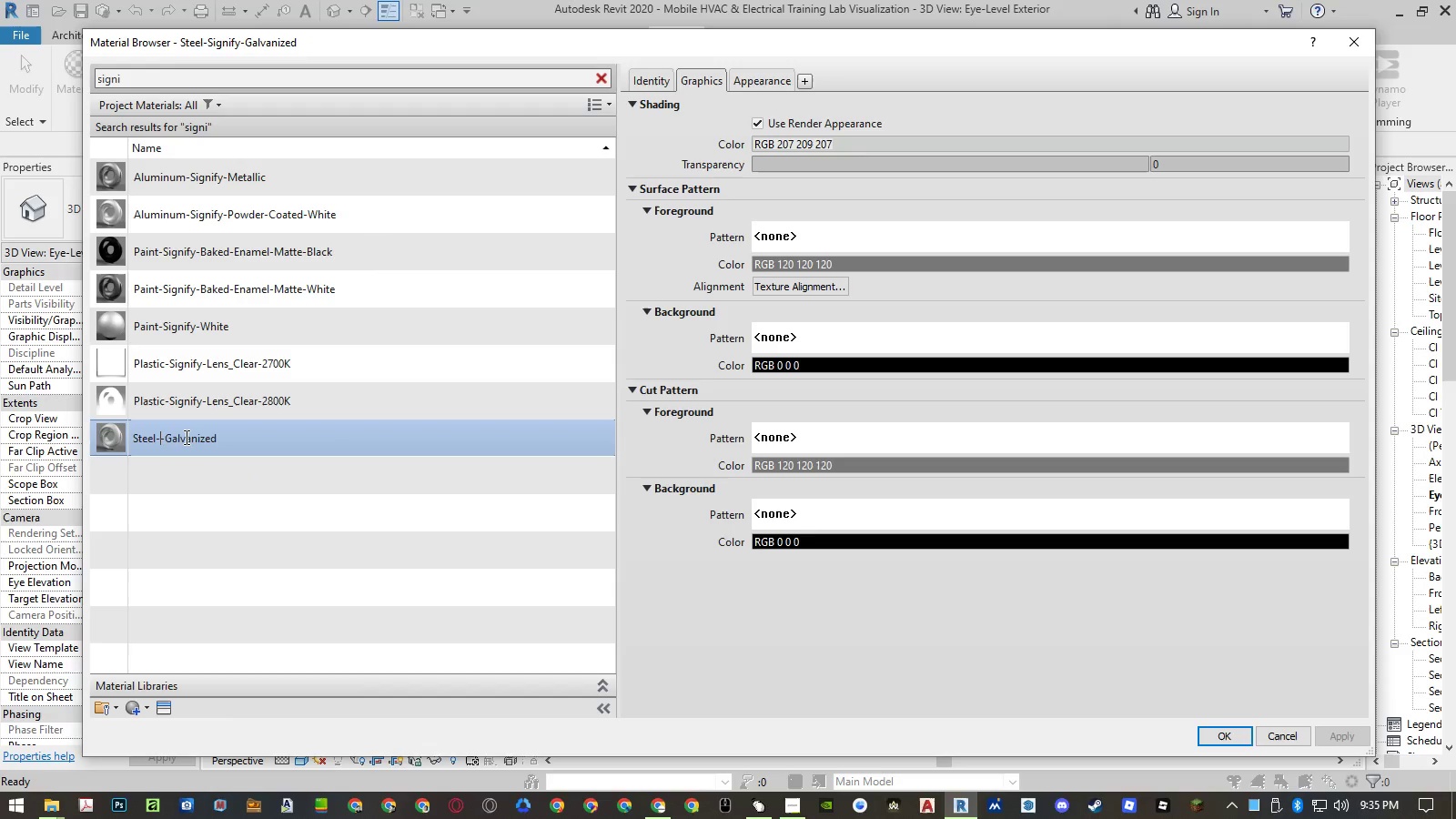 
key(Backspace)
 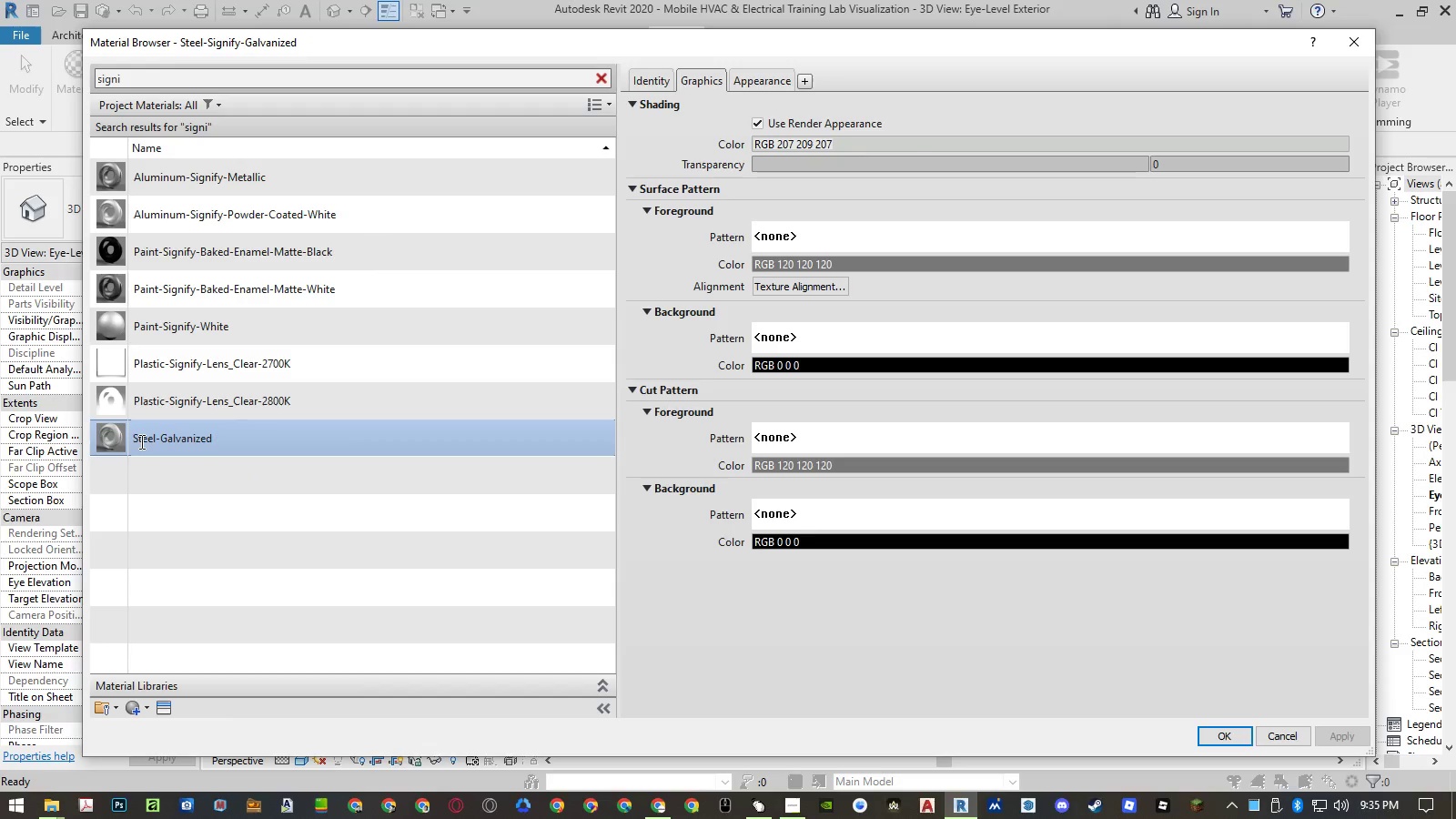 
key(Home)
 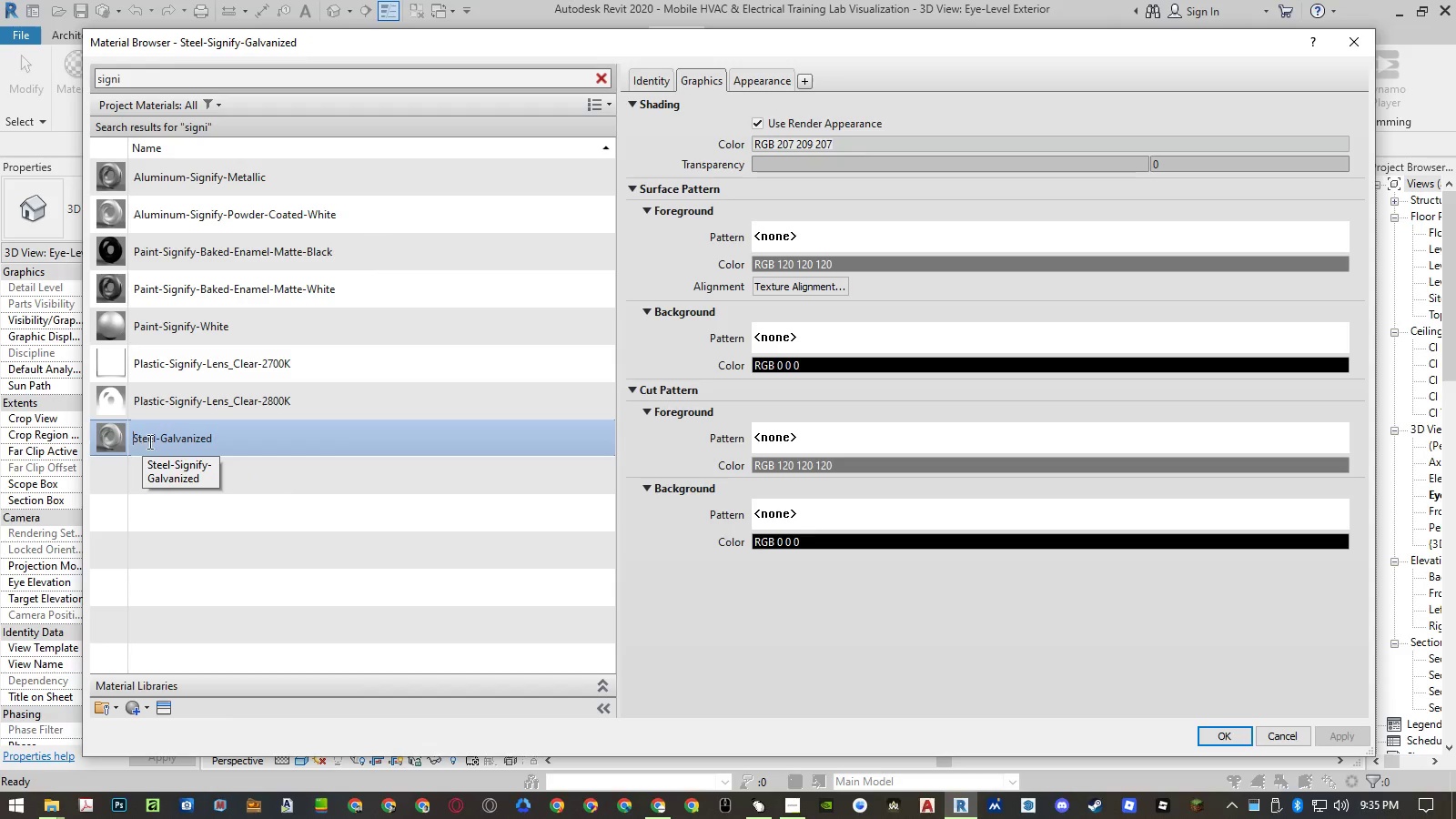 
key(Control+ControlLeft)
 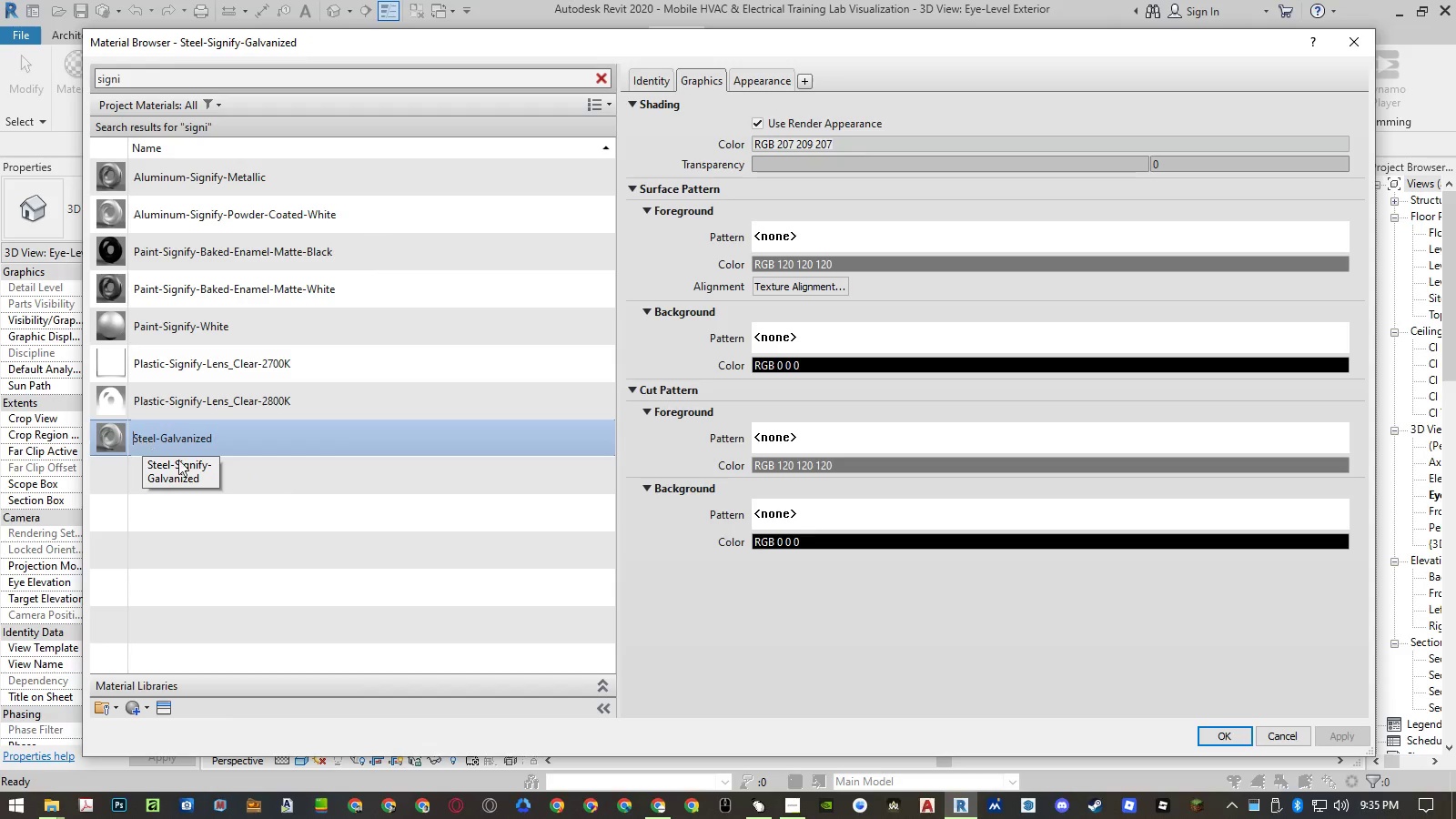 
key(Control+V)
 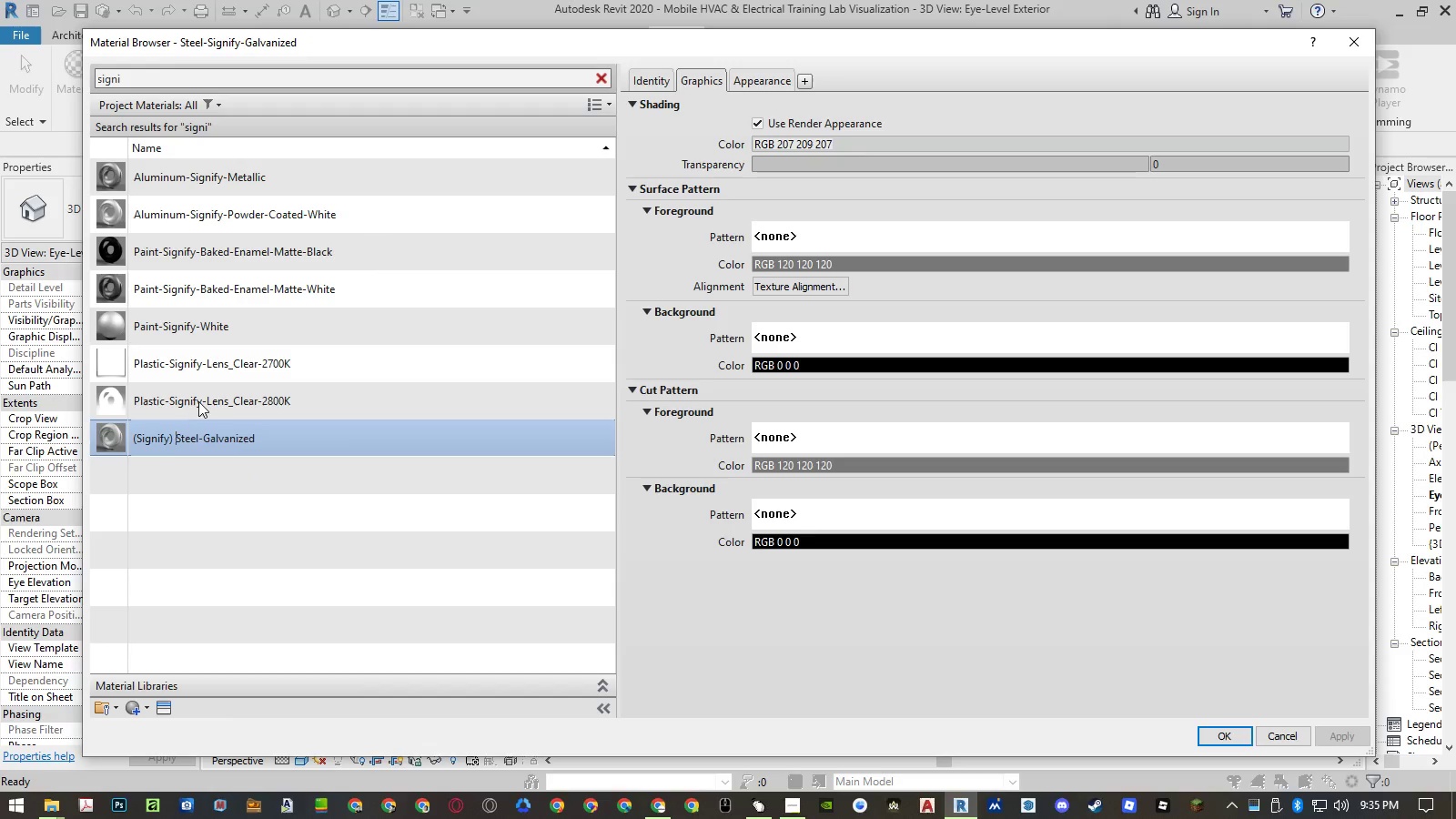 
left_click([197, 404])
 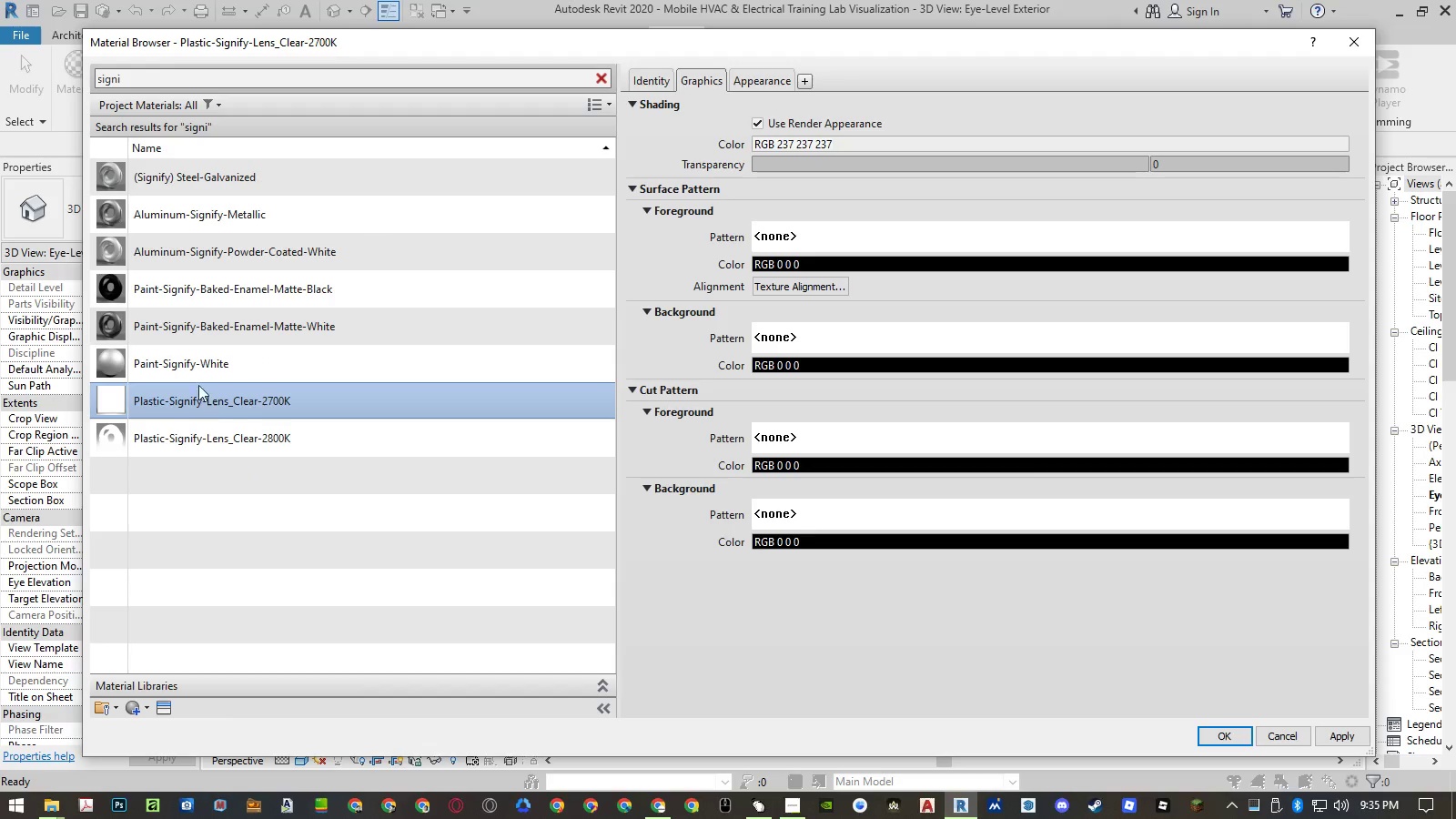 
left_click([201, 216])
 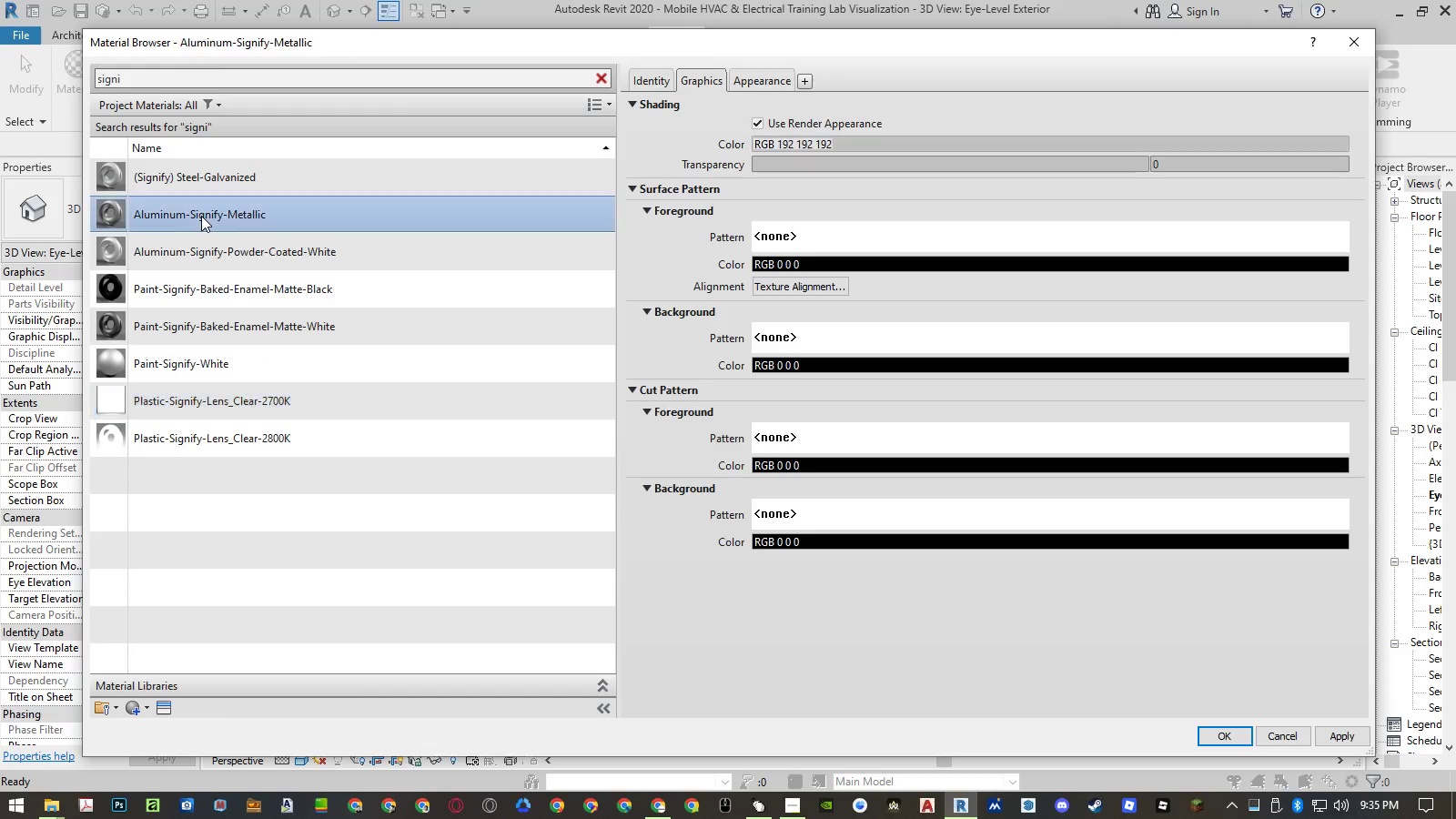 
right_click([201, 216])
 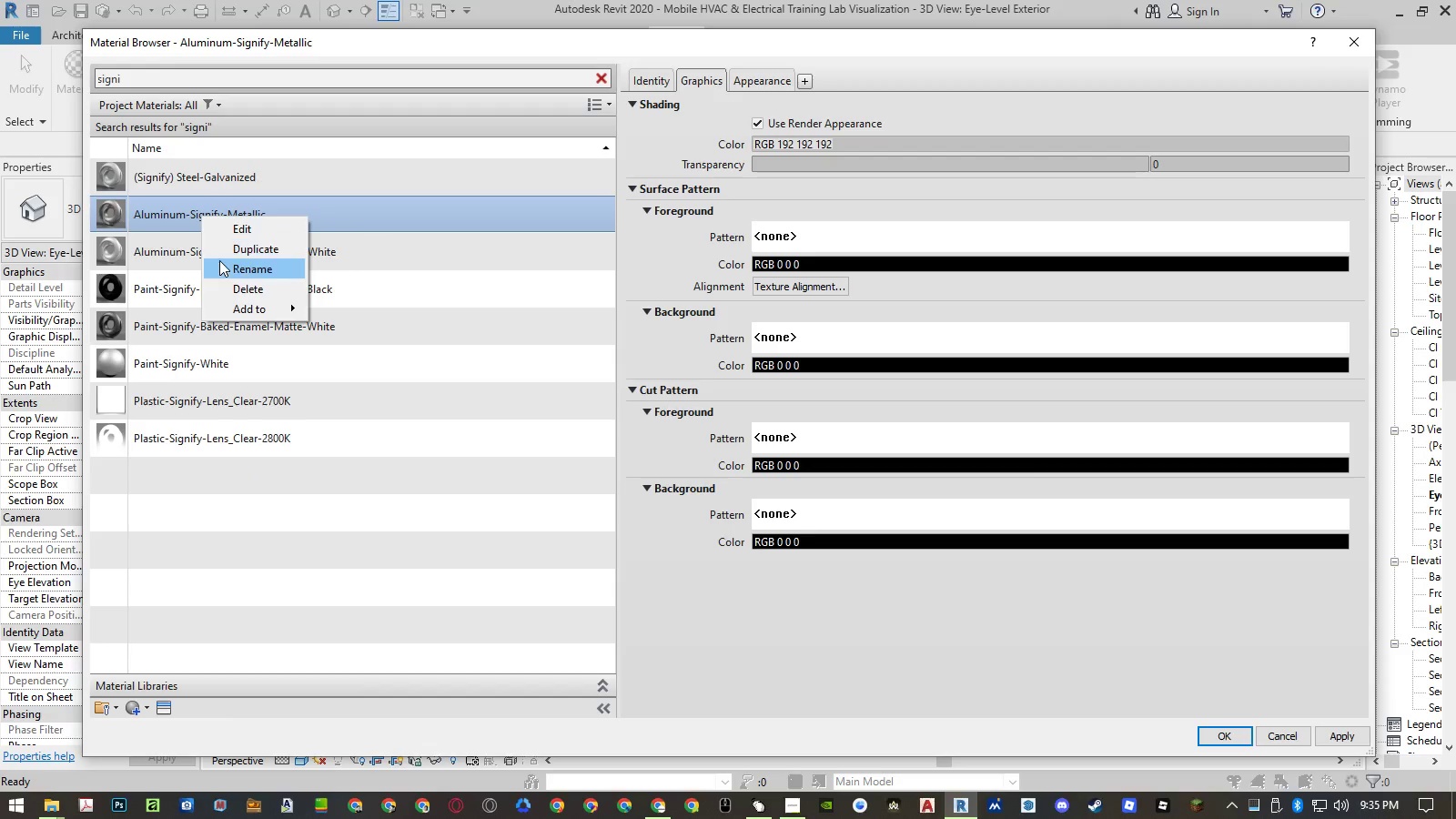 
left_click([221, 262])
 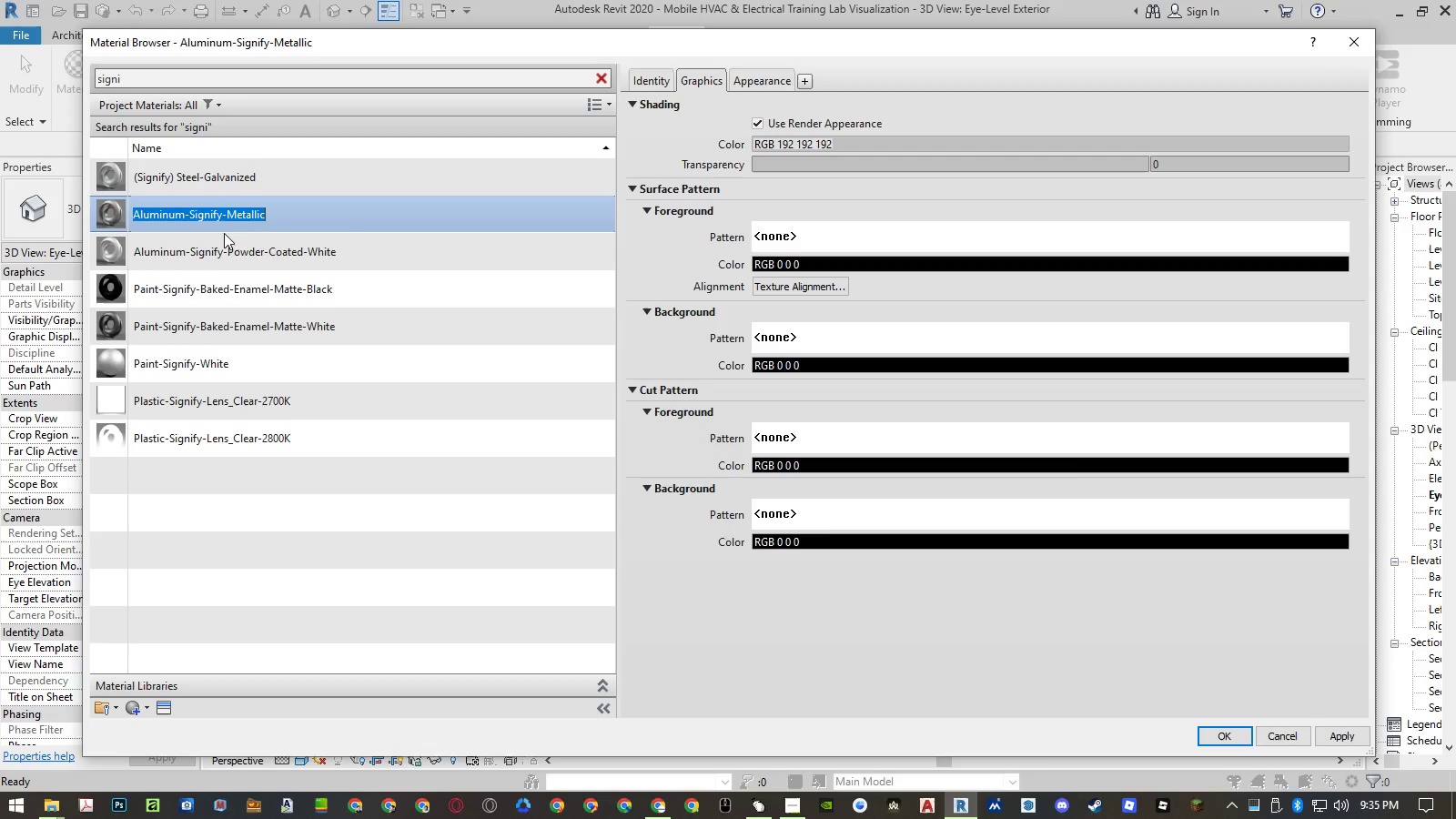 
double_click([211, 219])
 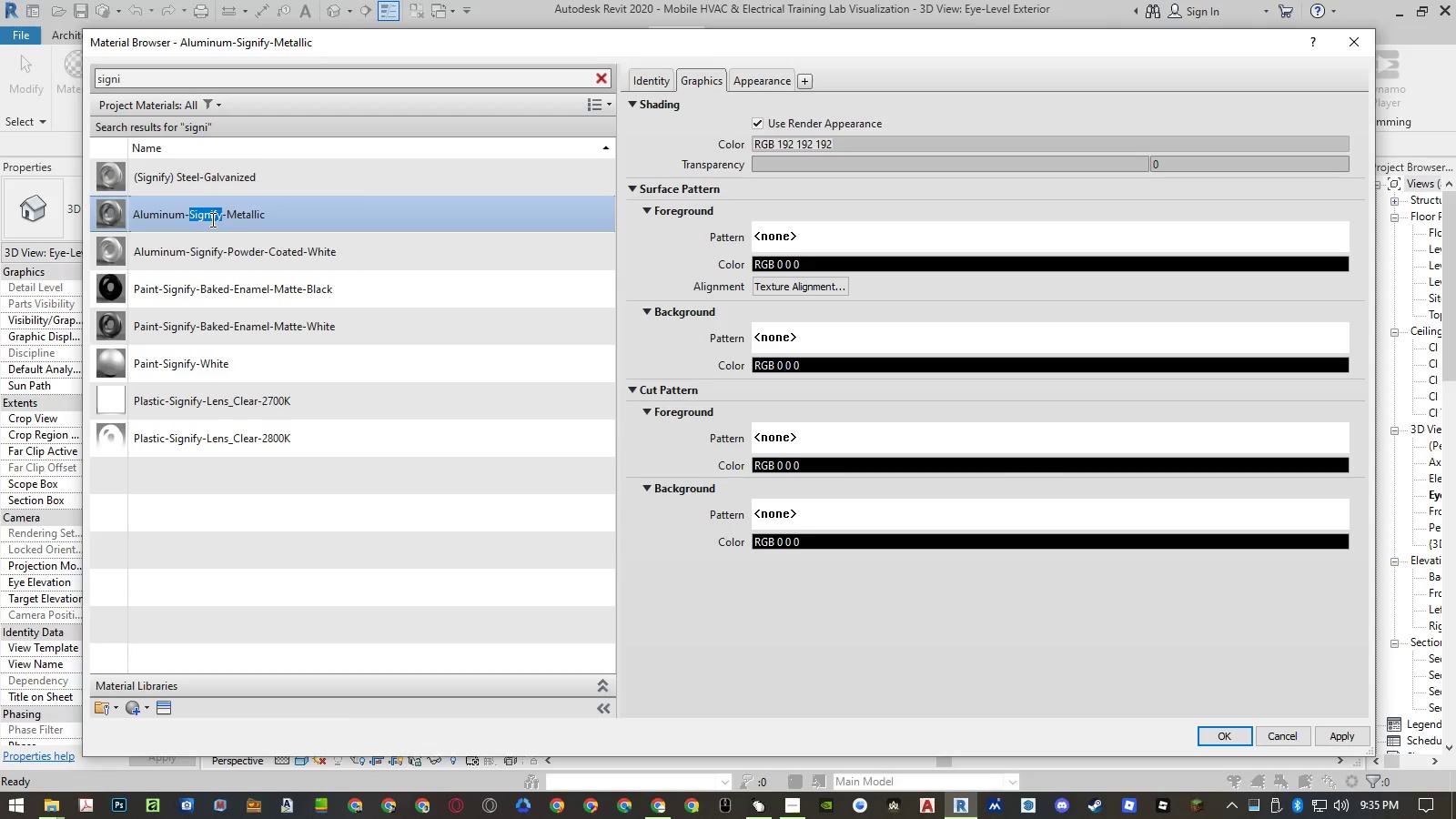 
key(Backspace)
 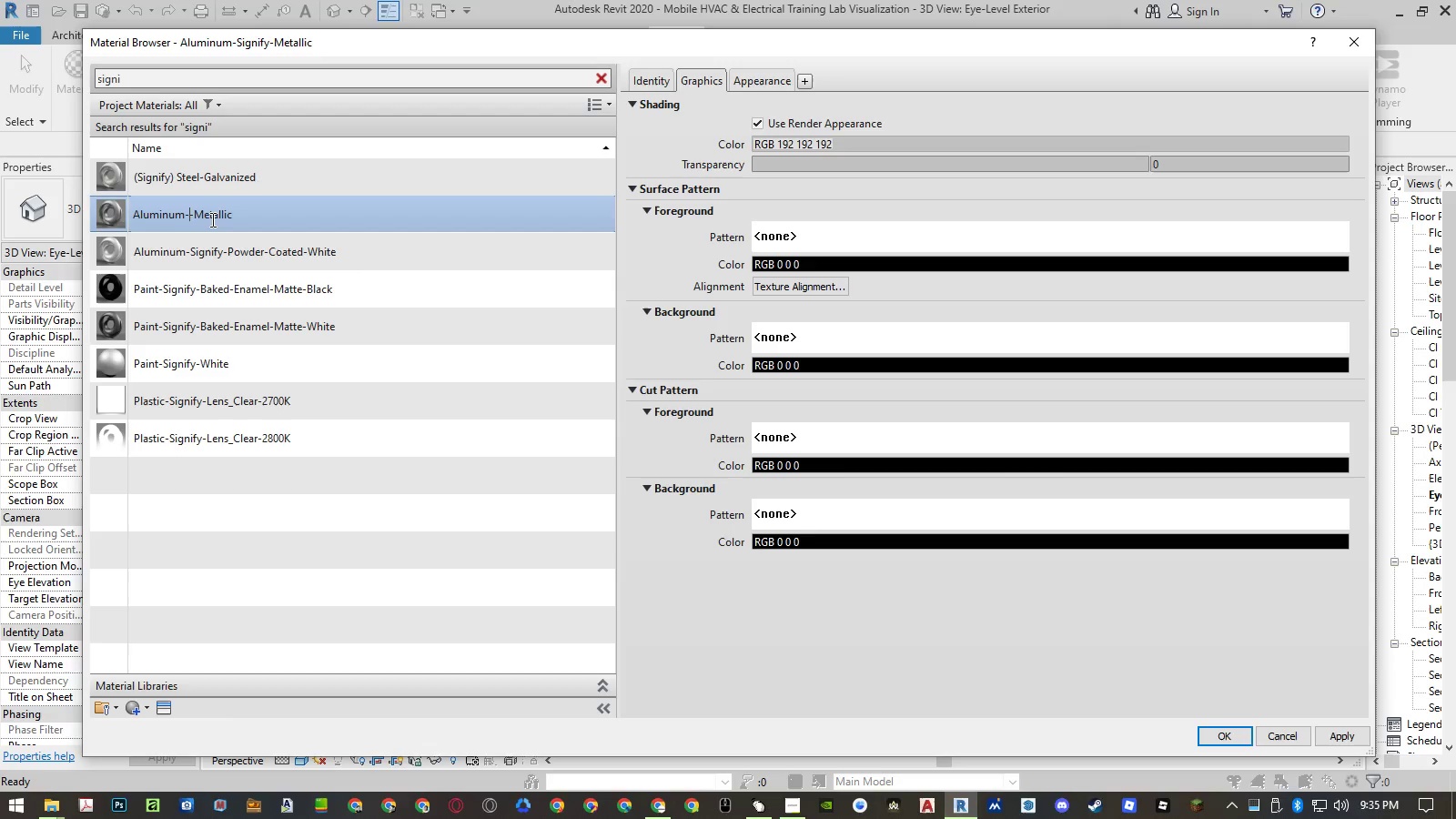 
key(Backspace)
 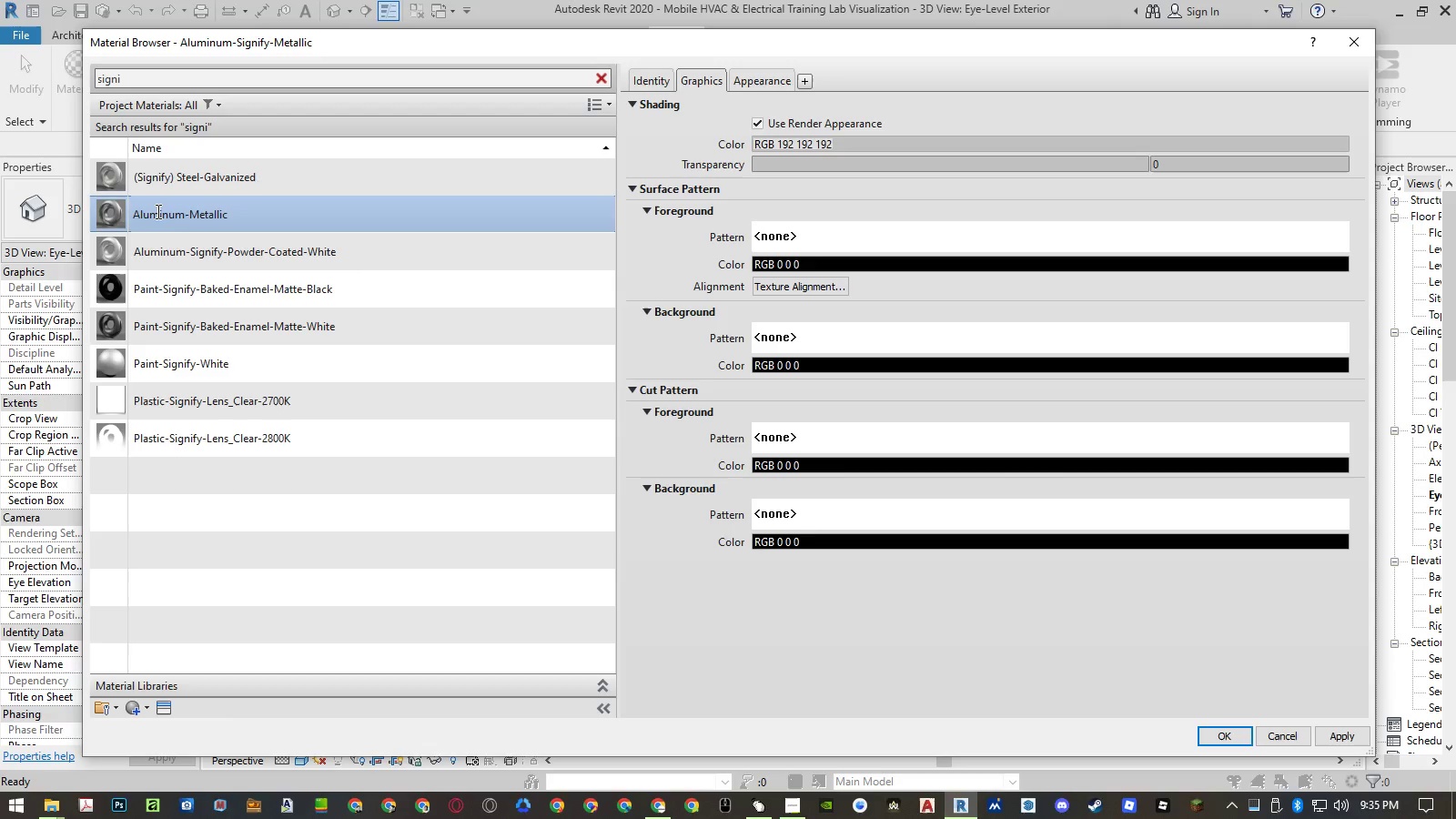 
key(Home)
 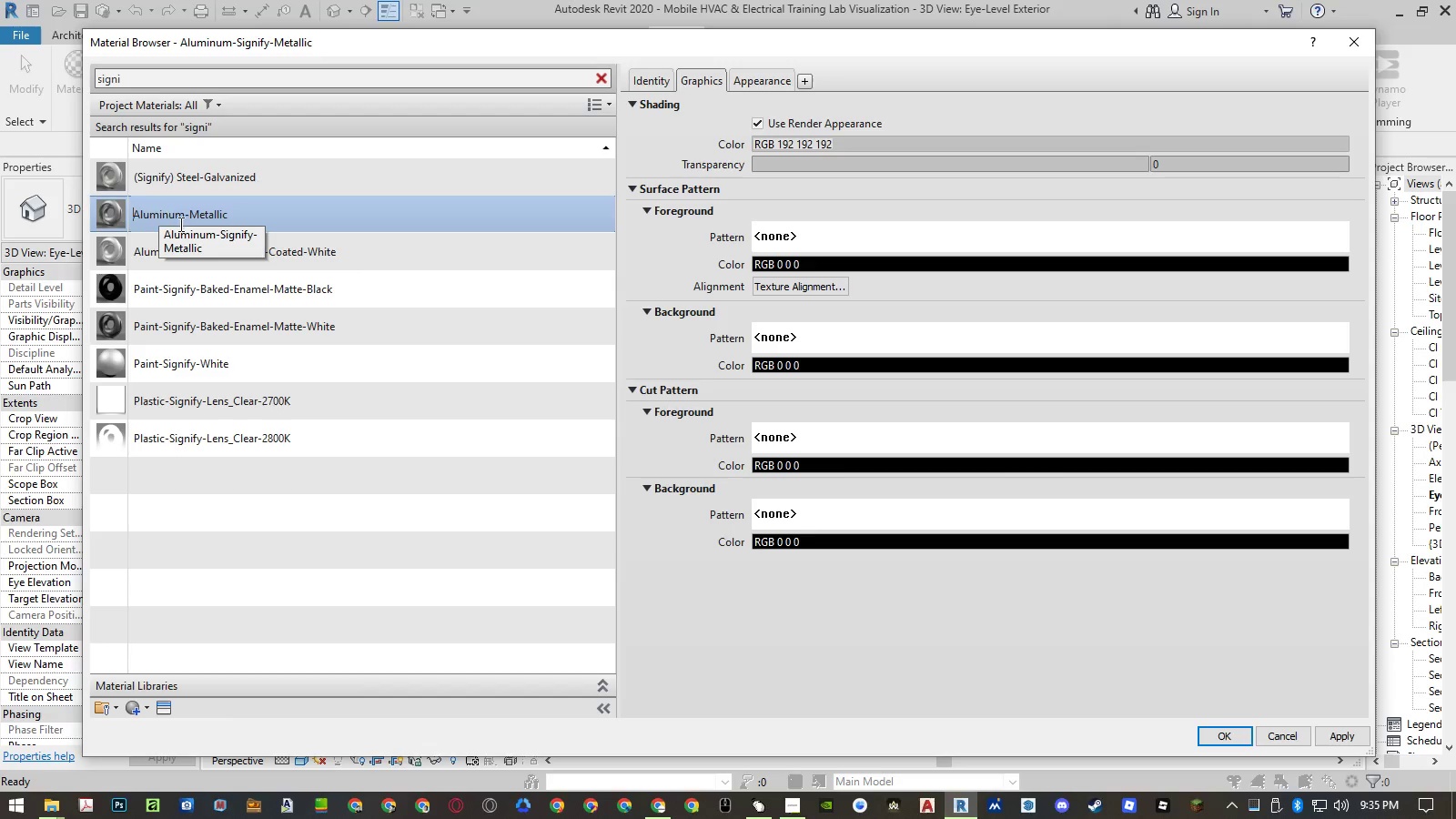 
key(Control+ControlLeft)
 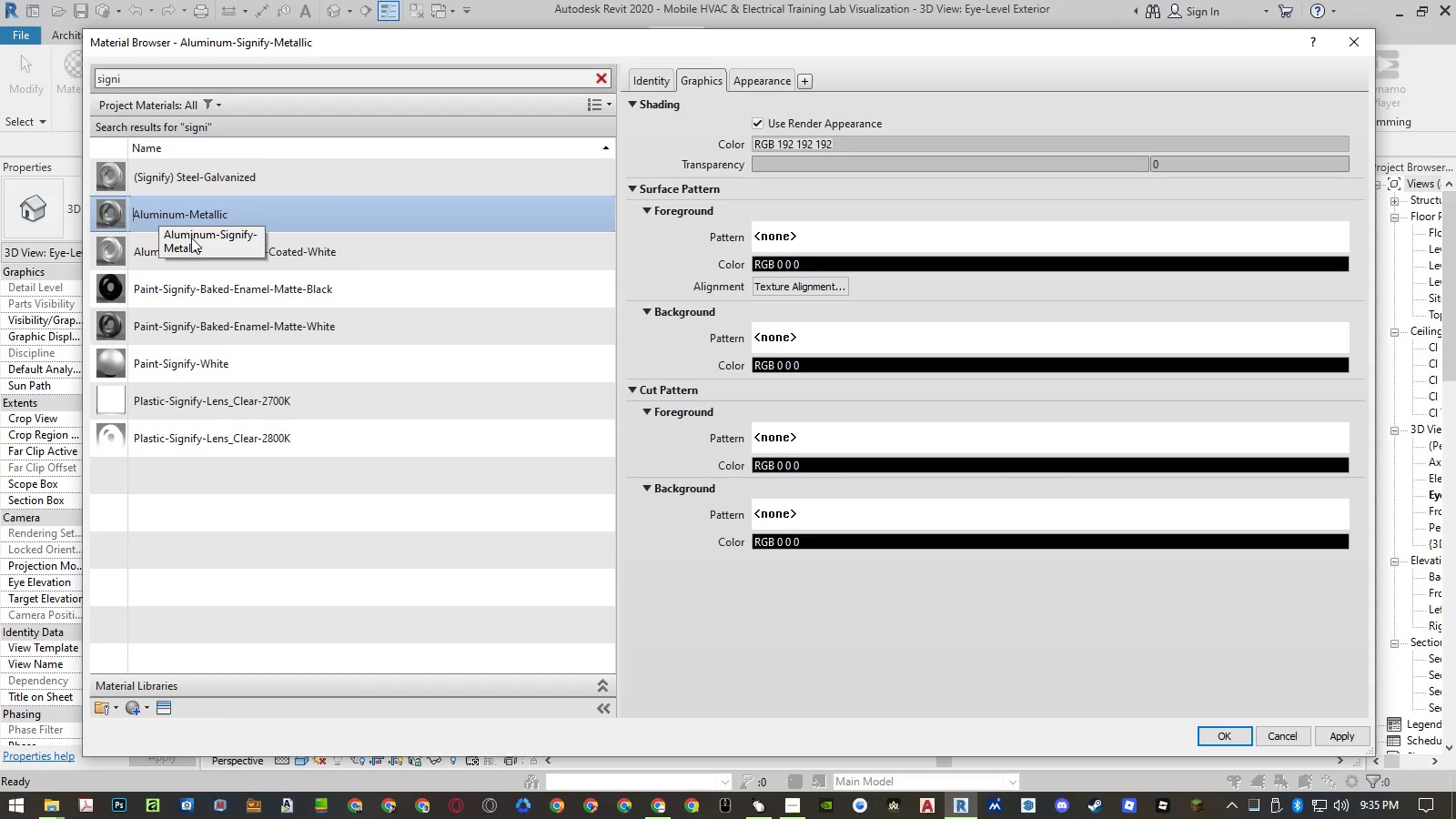 
key(Control+V)
 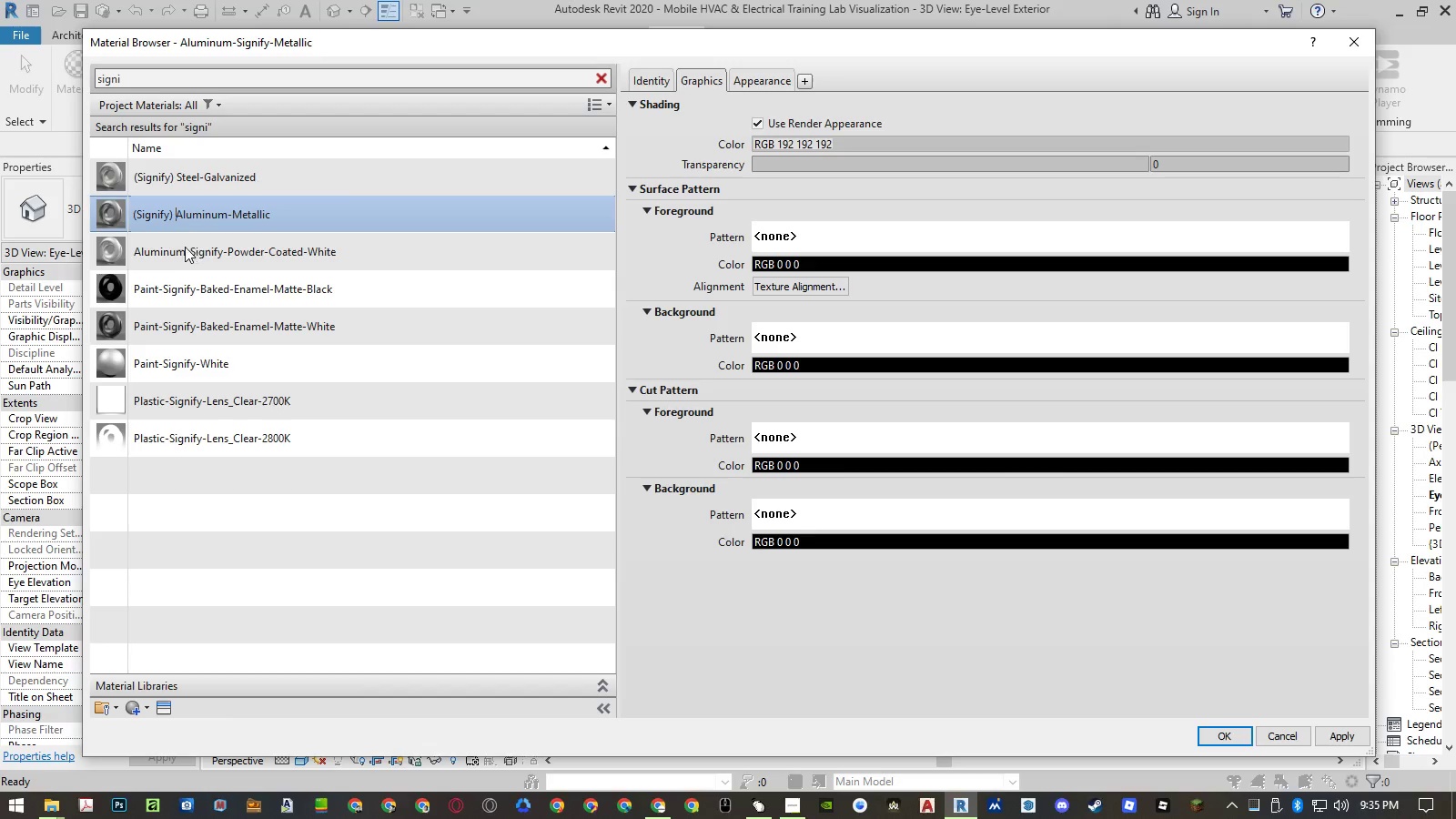 
left_click([180, 247])
 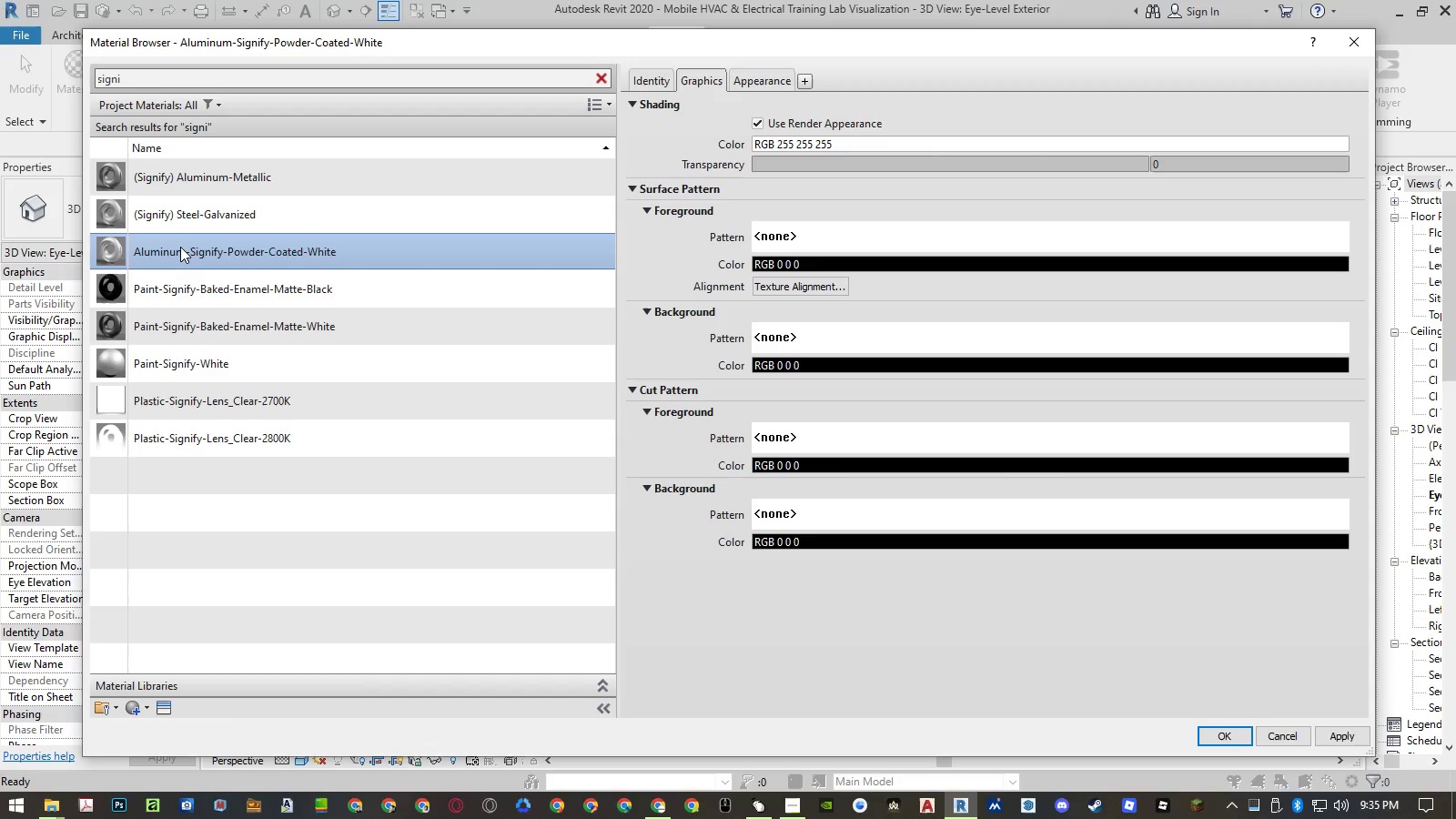 
right_click([180, 247])
 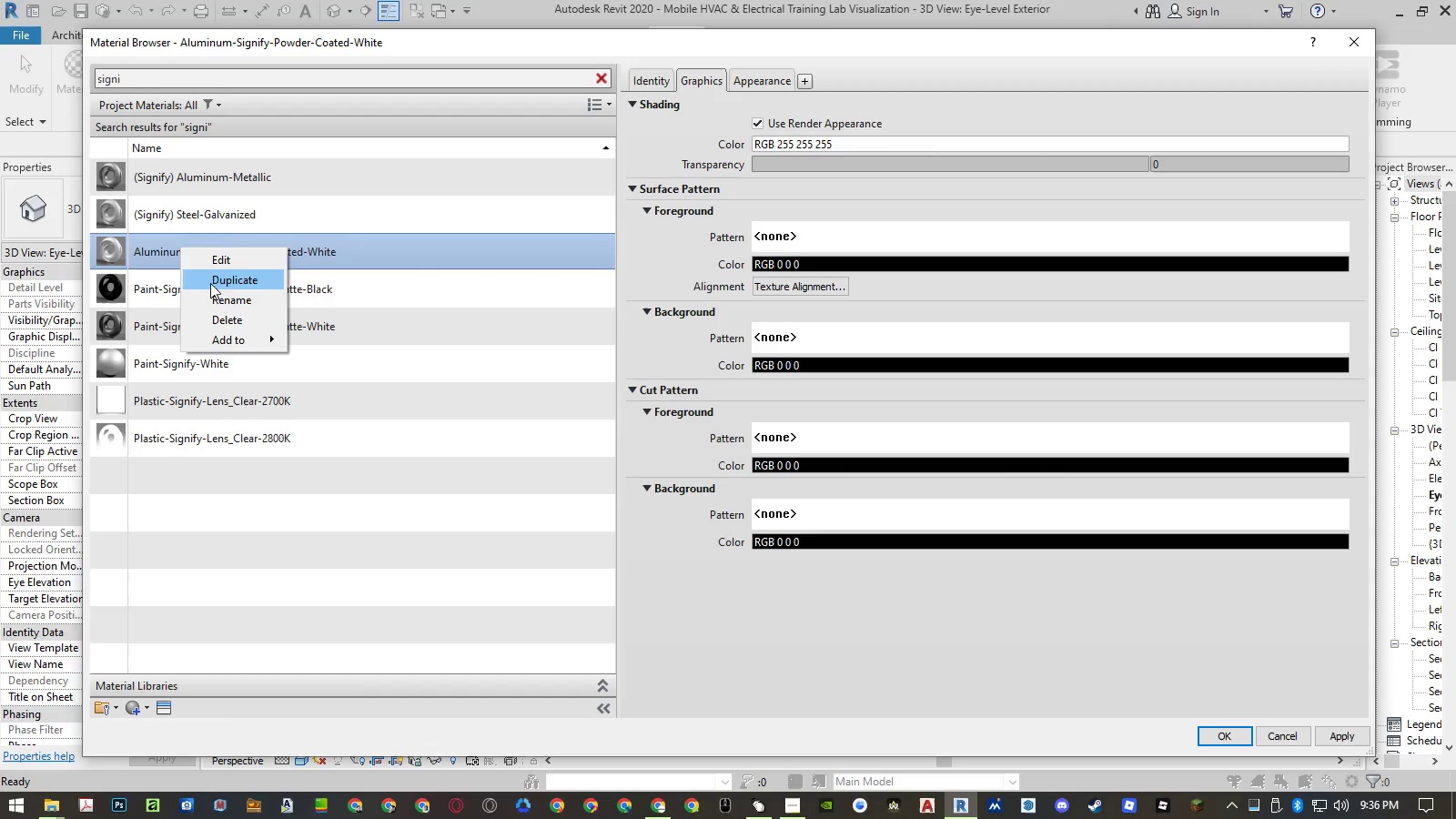 
left_click([217, 306])
 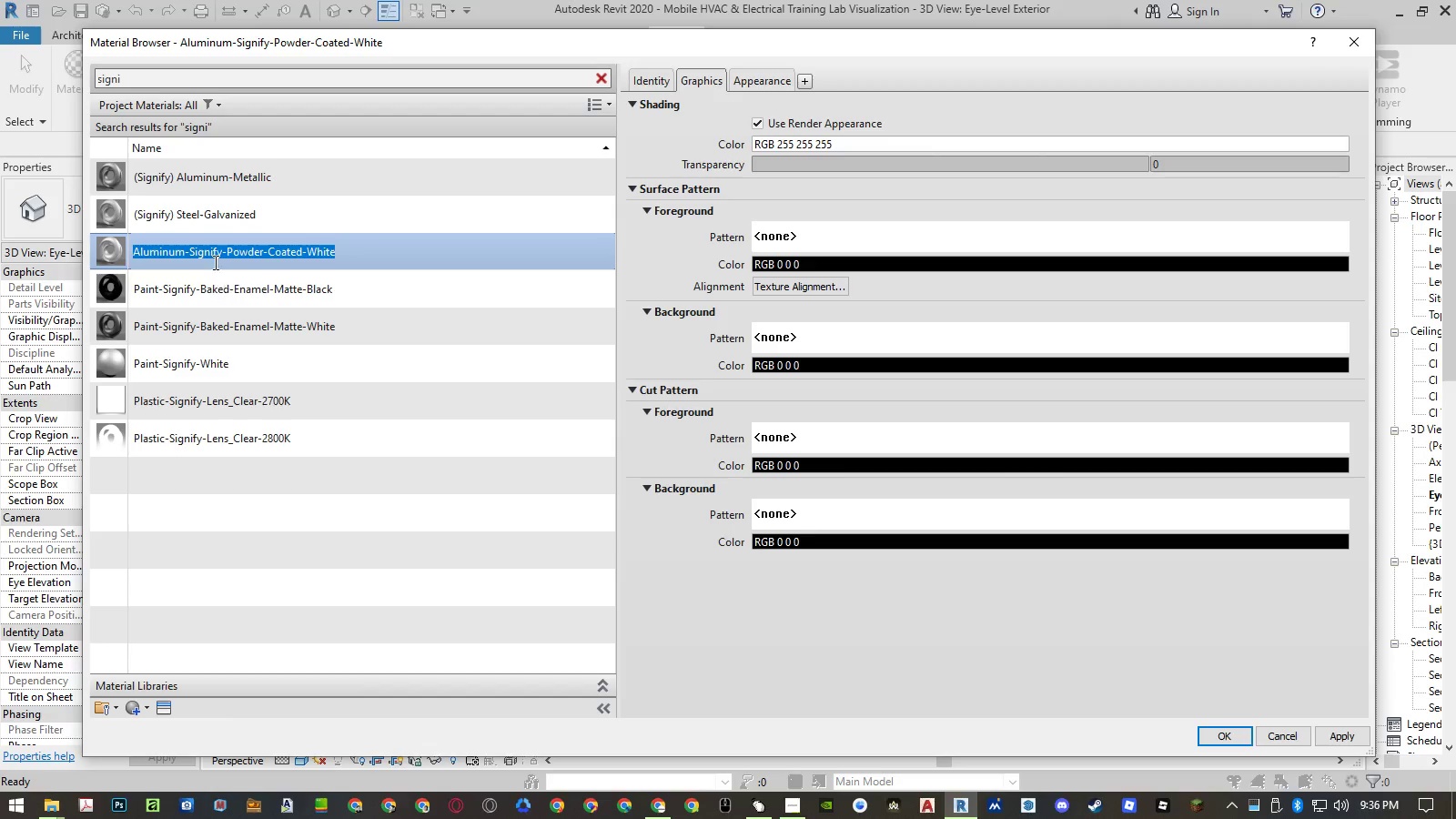 
double_click([213, 255])
 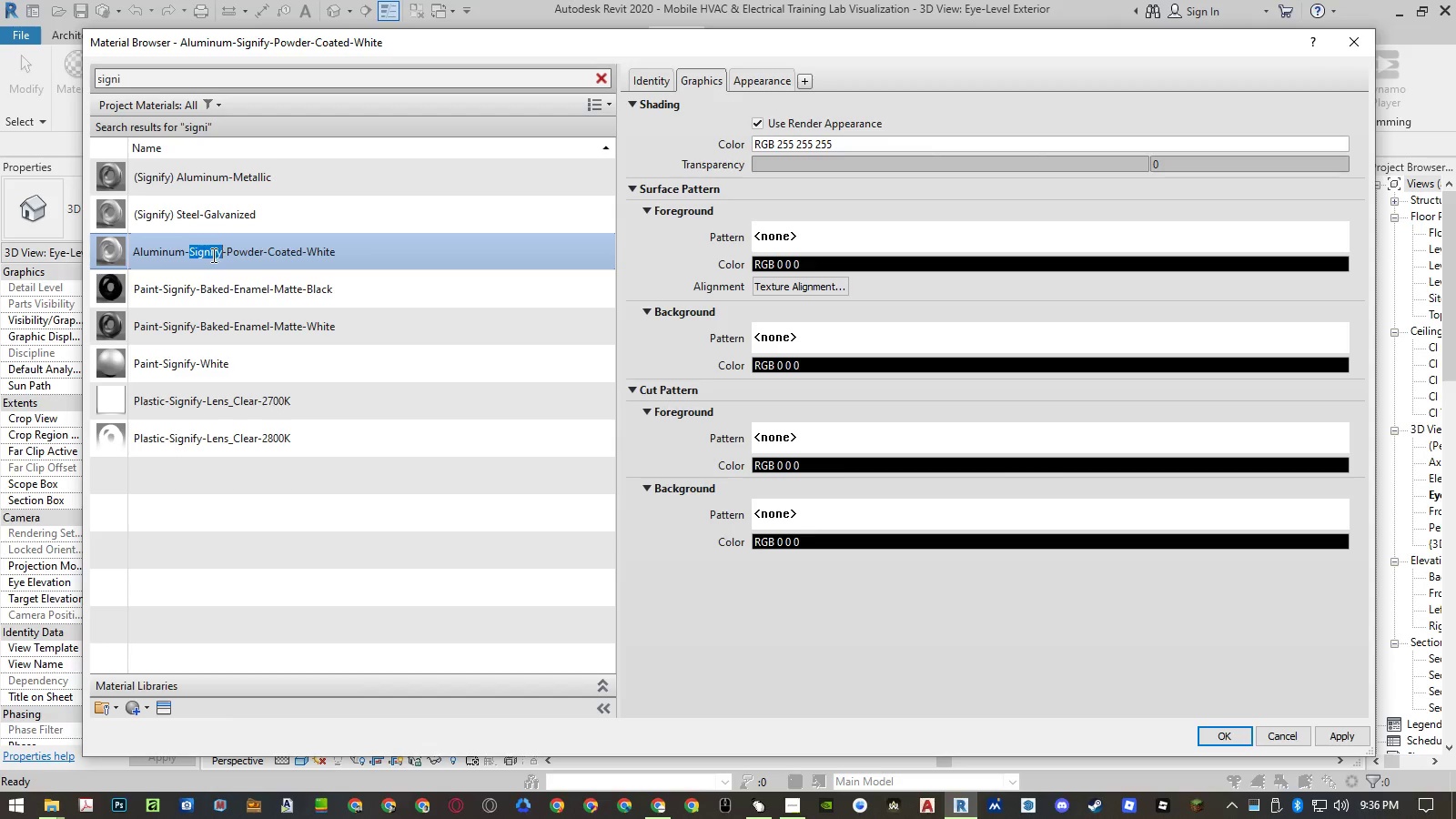 
key(Backspace)
 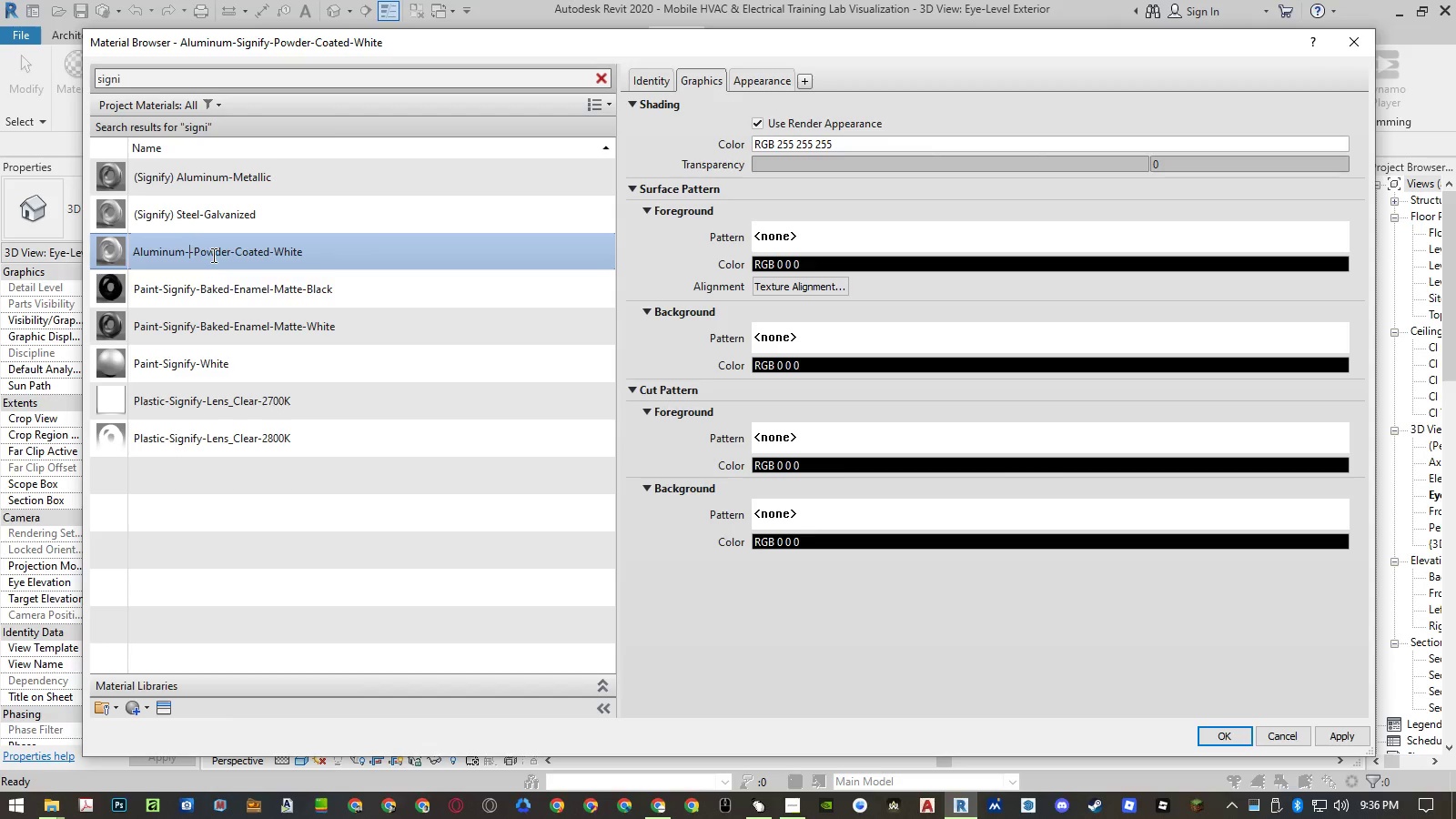 
key(Backspace)
 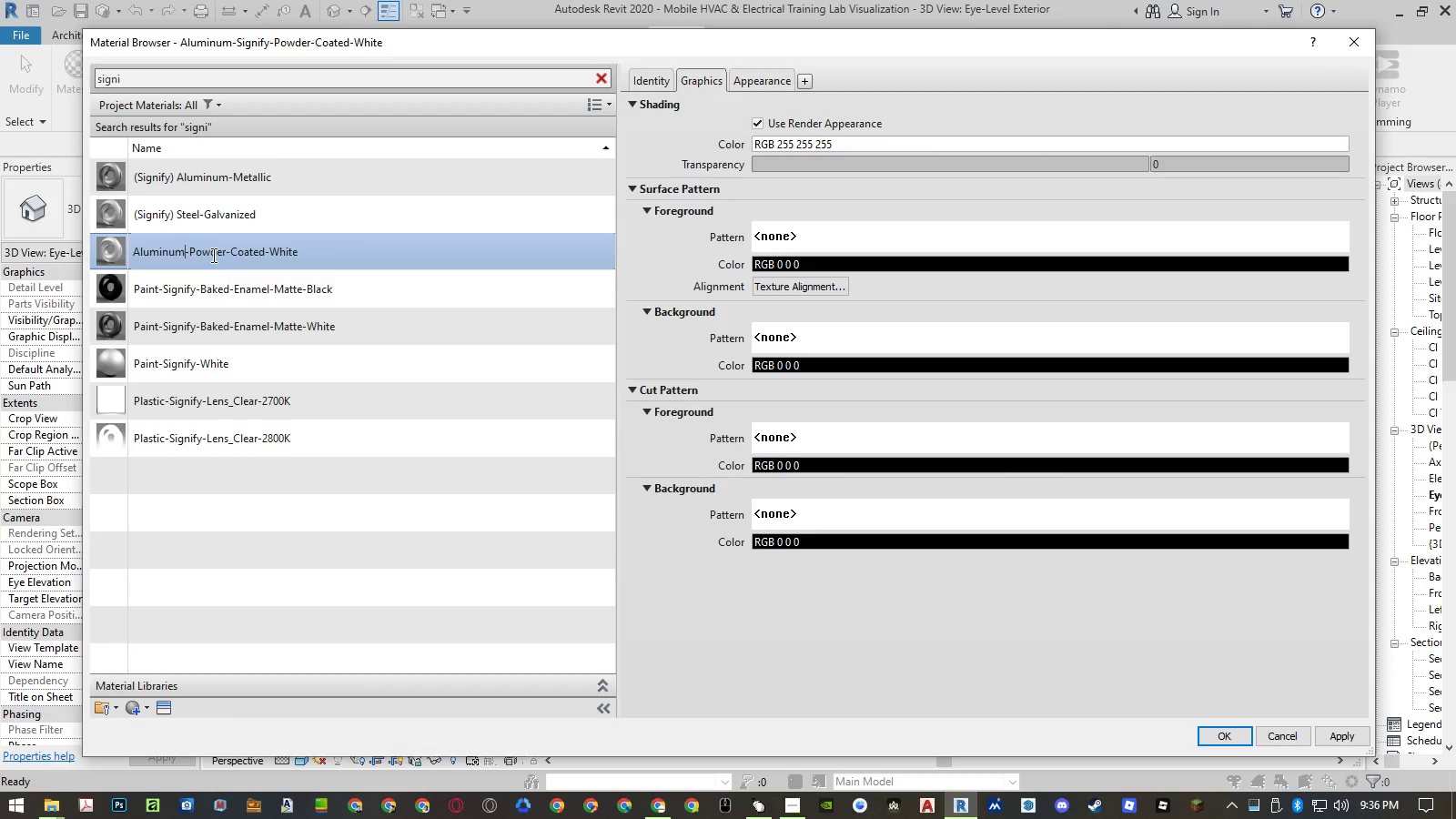 
key(Home)
 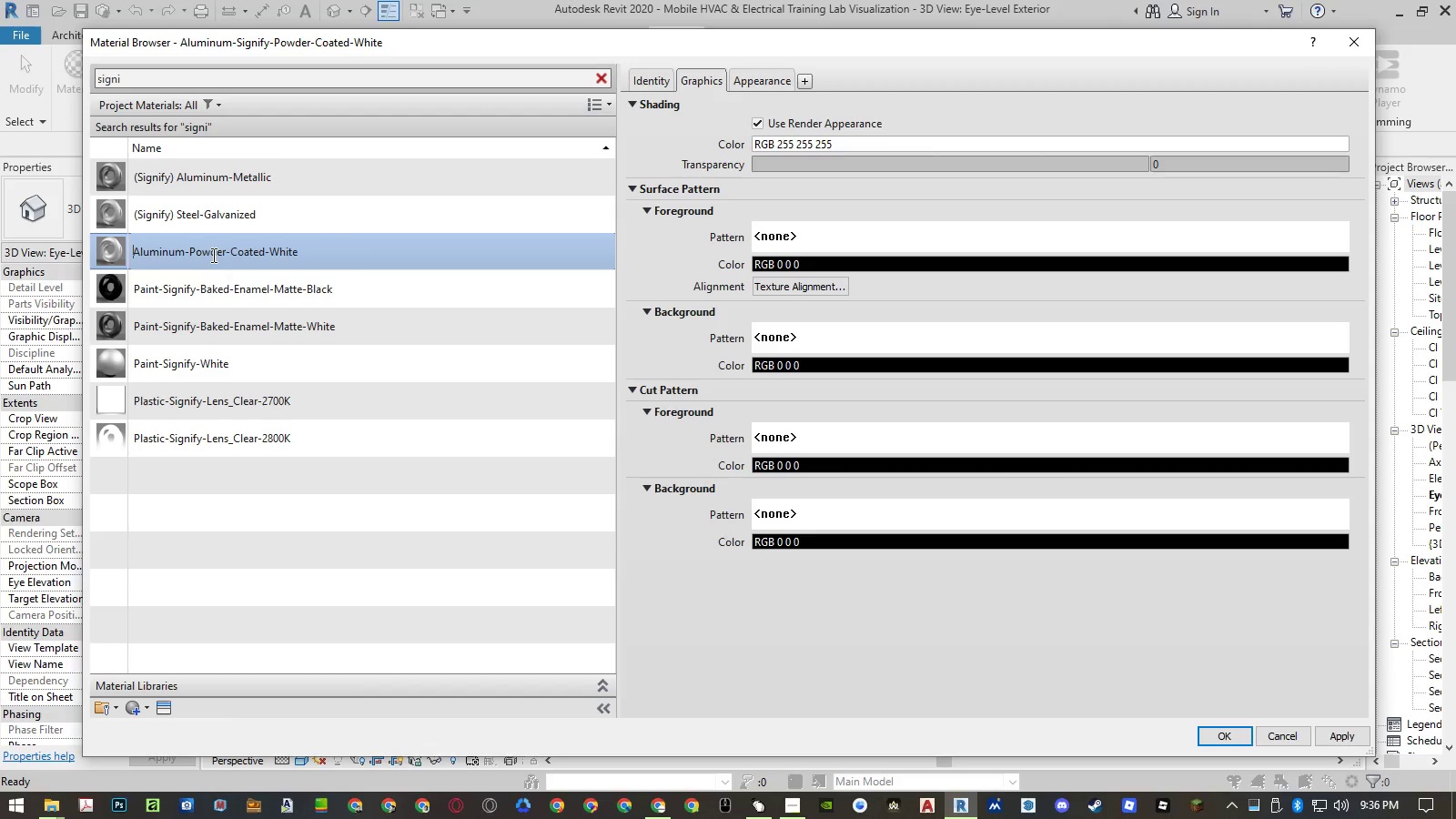 
key(Control+ControlLeft)
 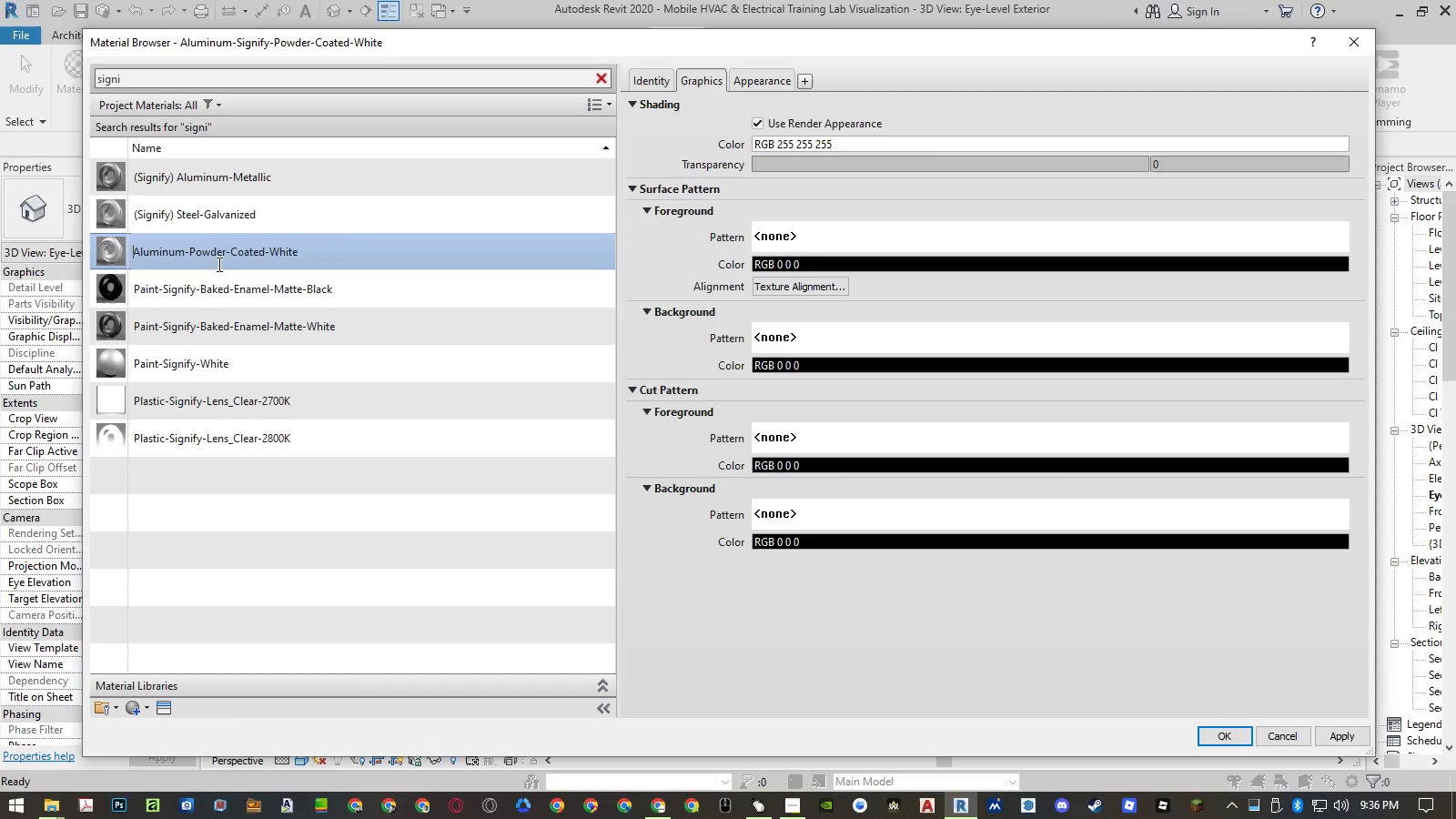 
key(Control+V)
 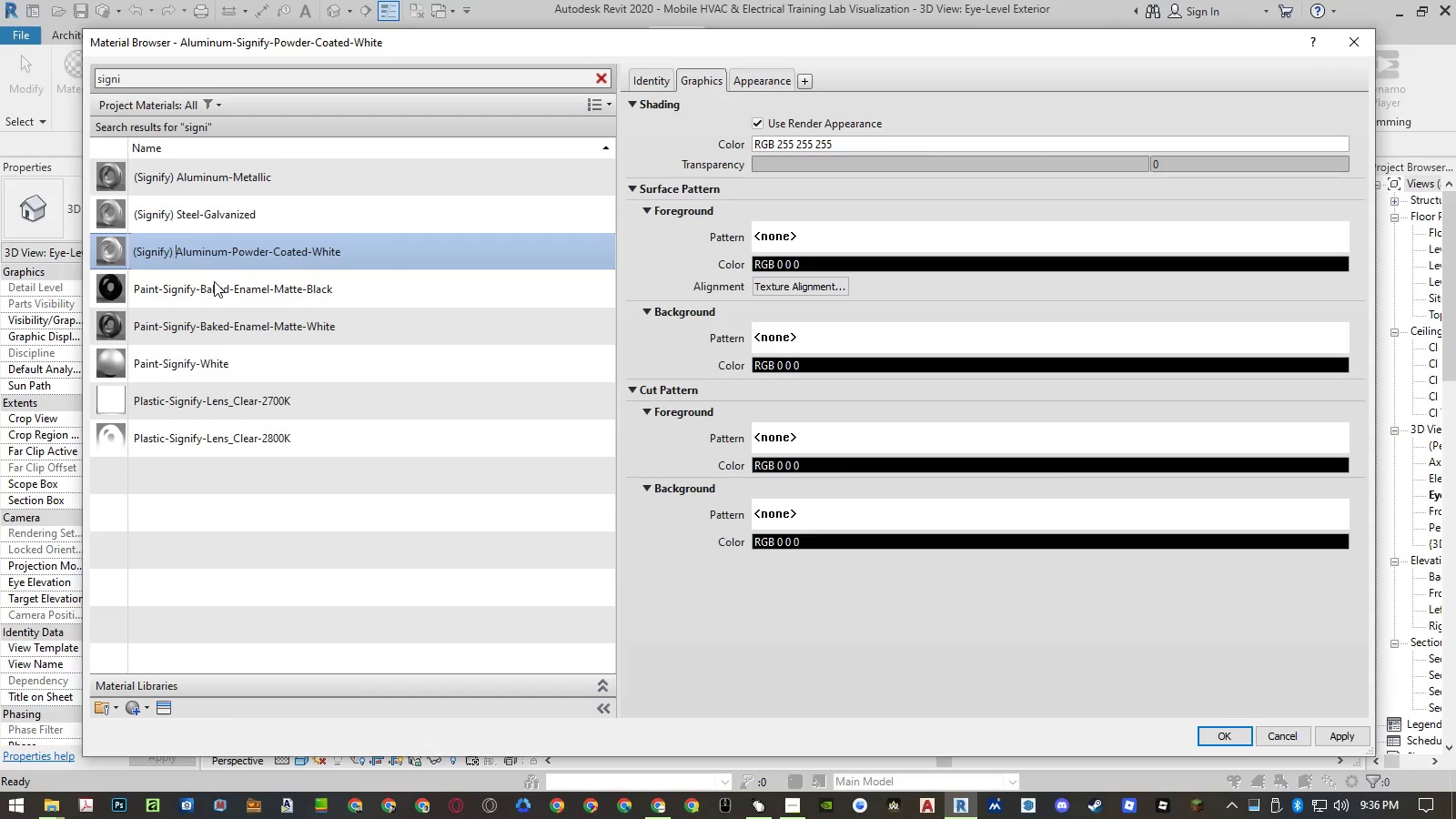 
left_click([214, 281])
 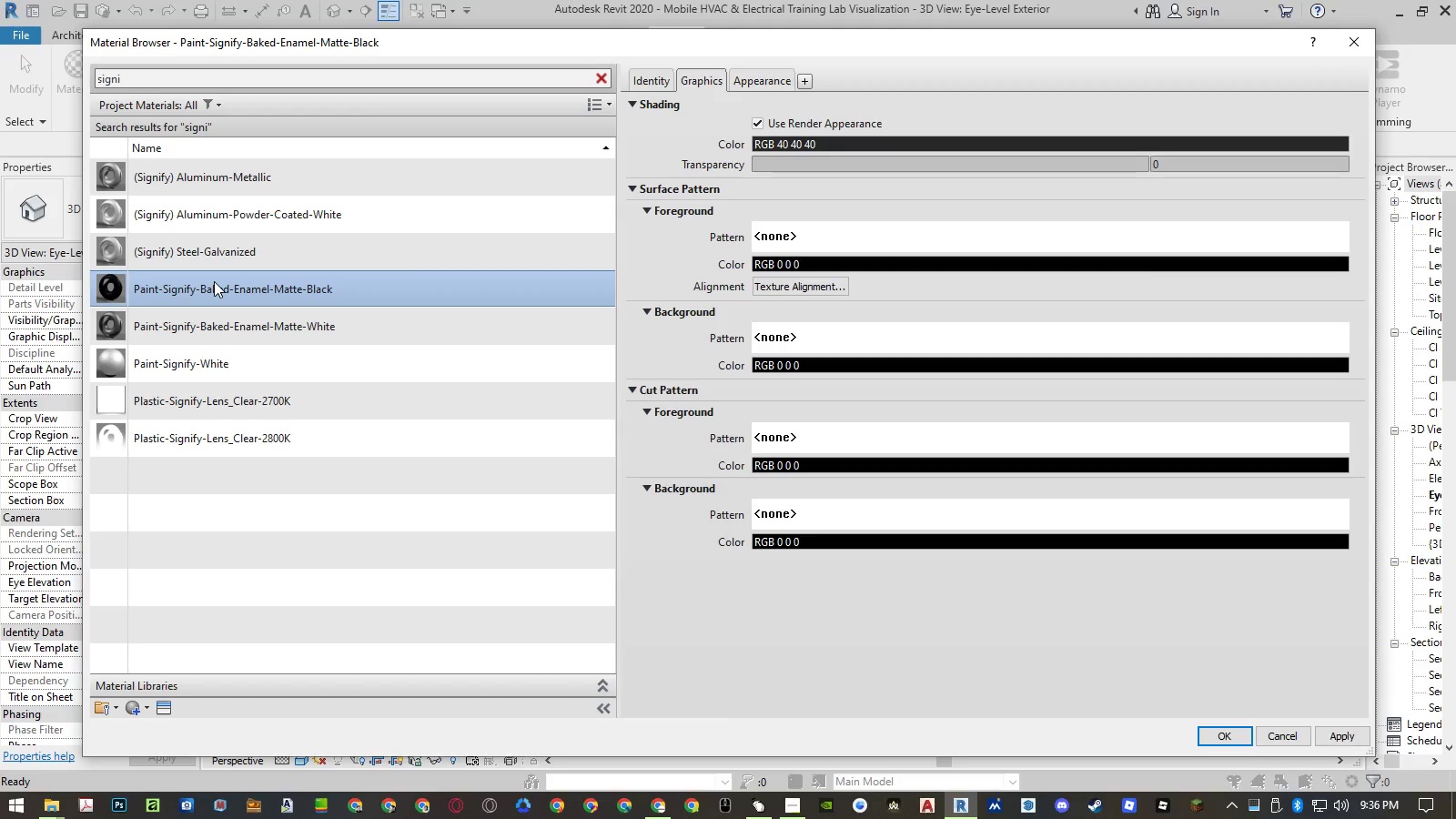 
right_click([214, 281])
 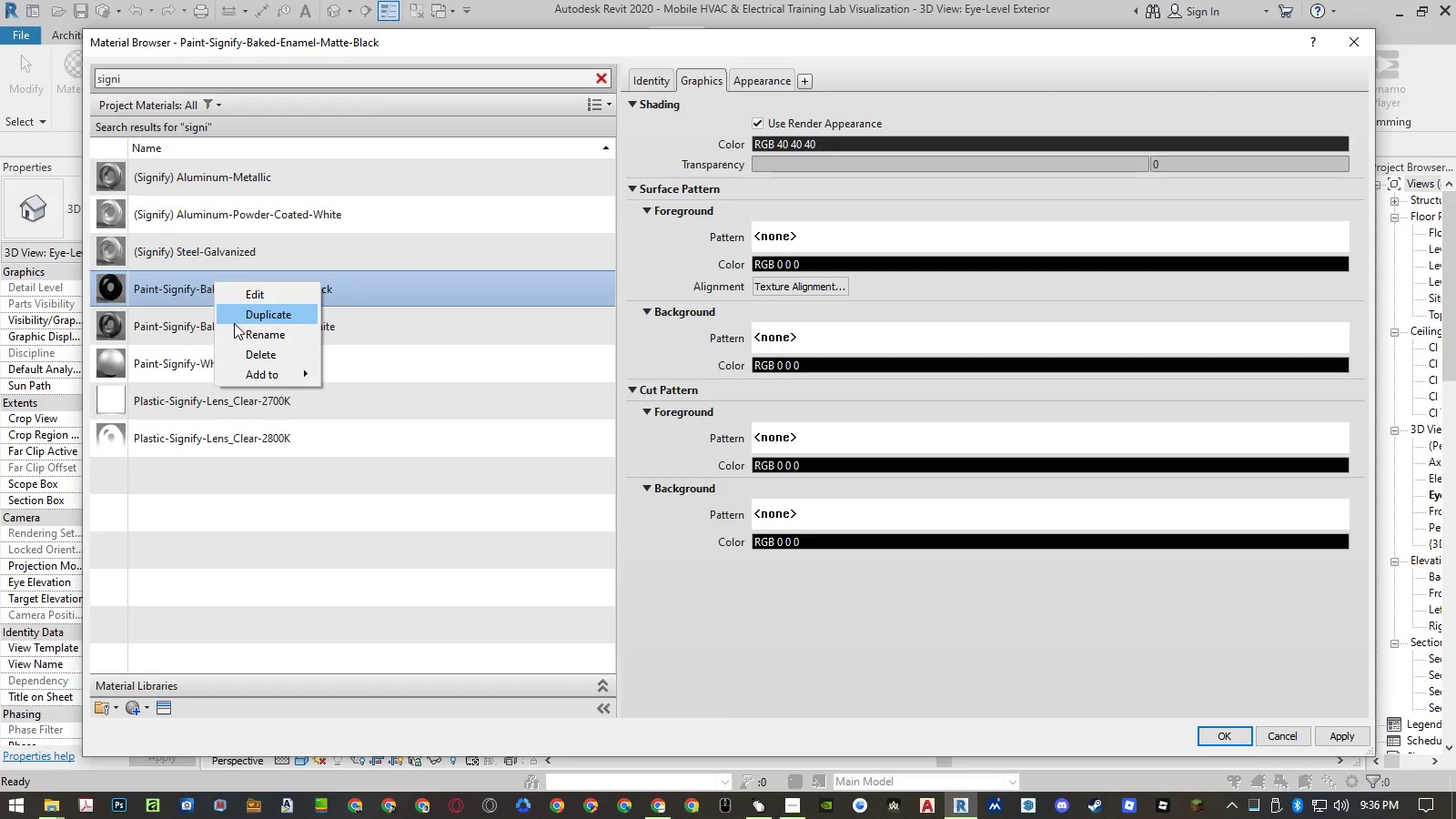 
left_click([235, 328])
 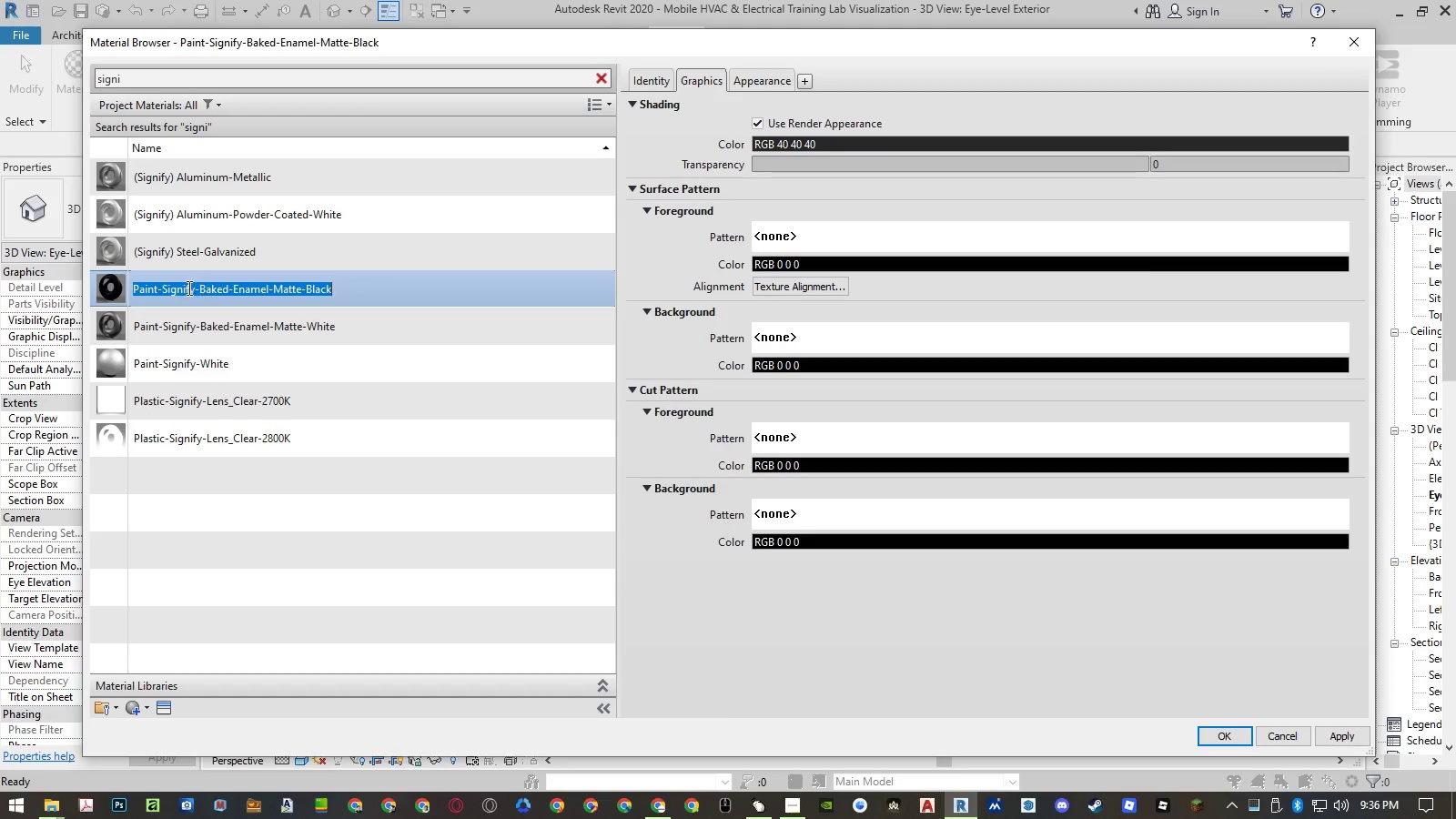 
double_click([187, 288])
 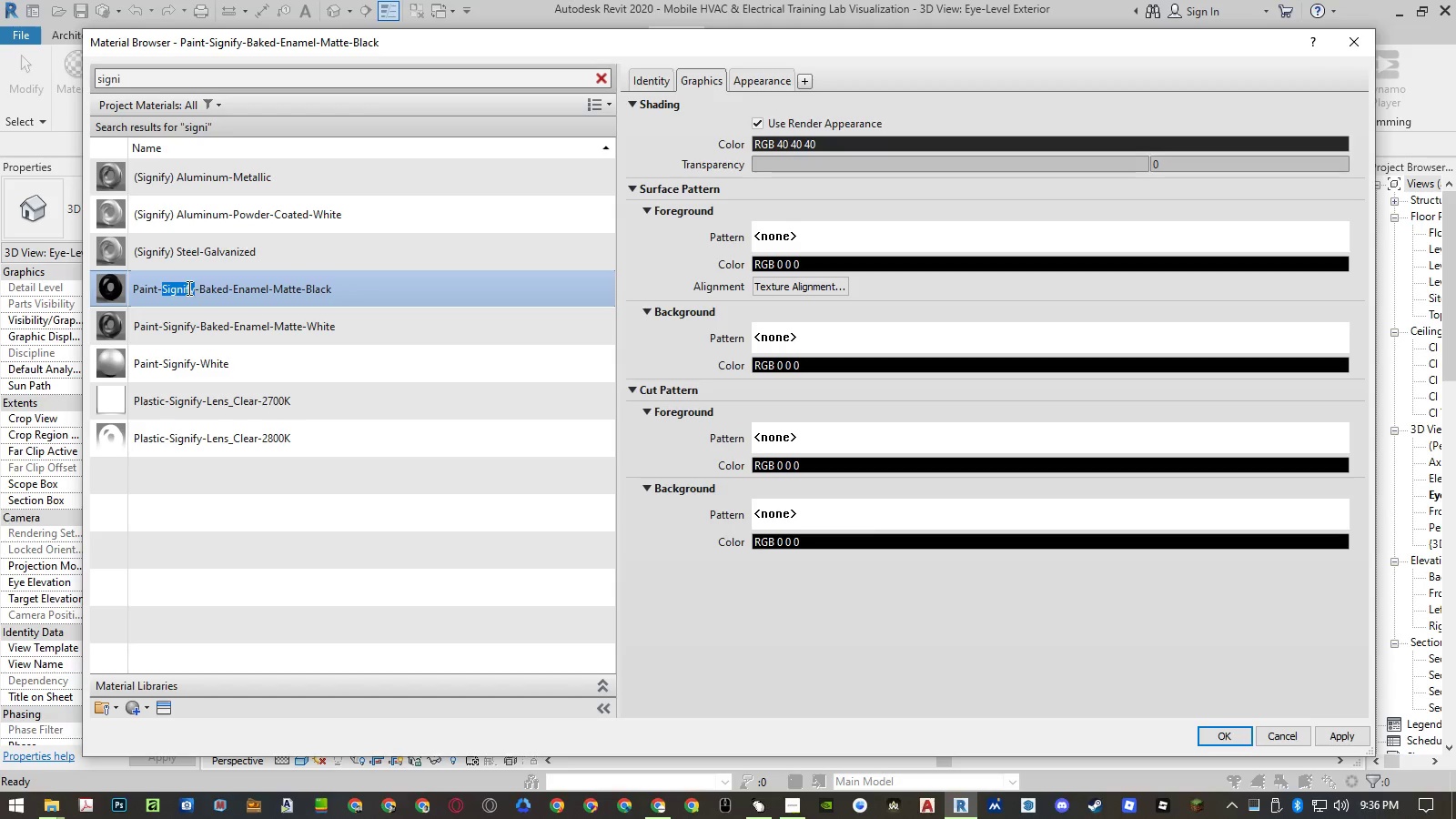 
key(Backspace)
 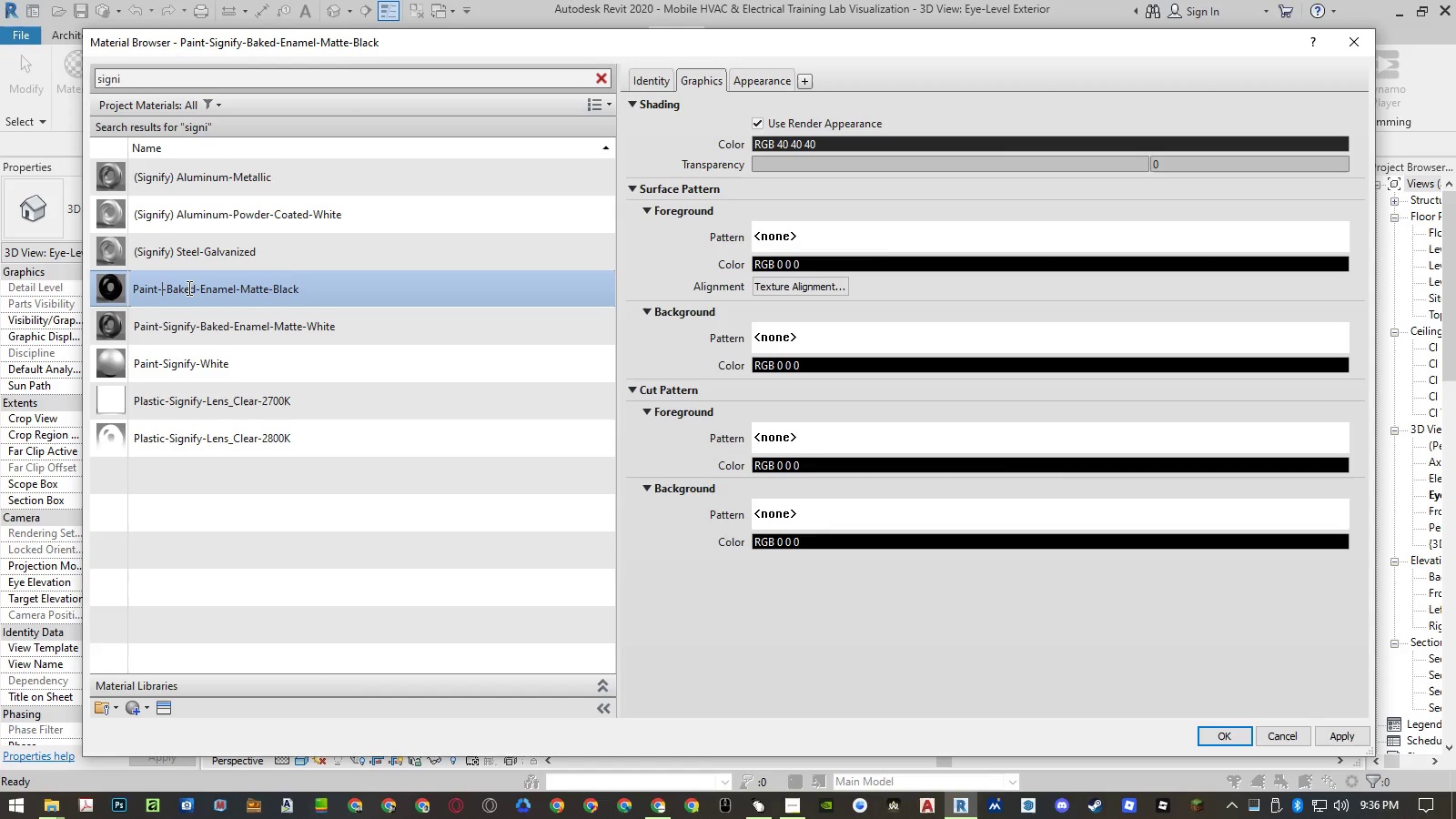 
key(Backspace)
 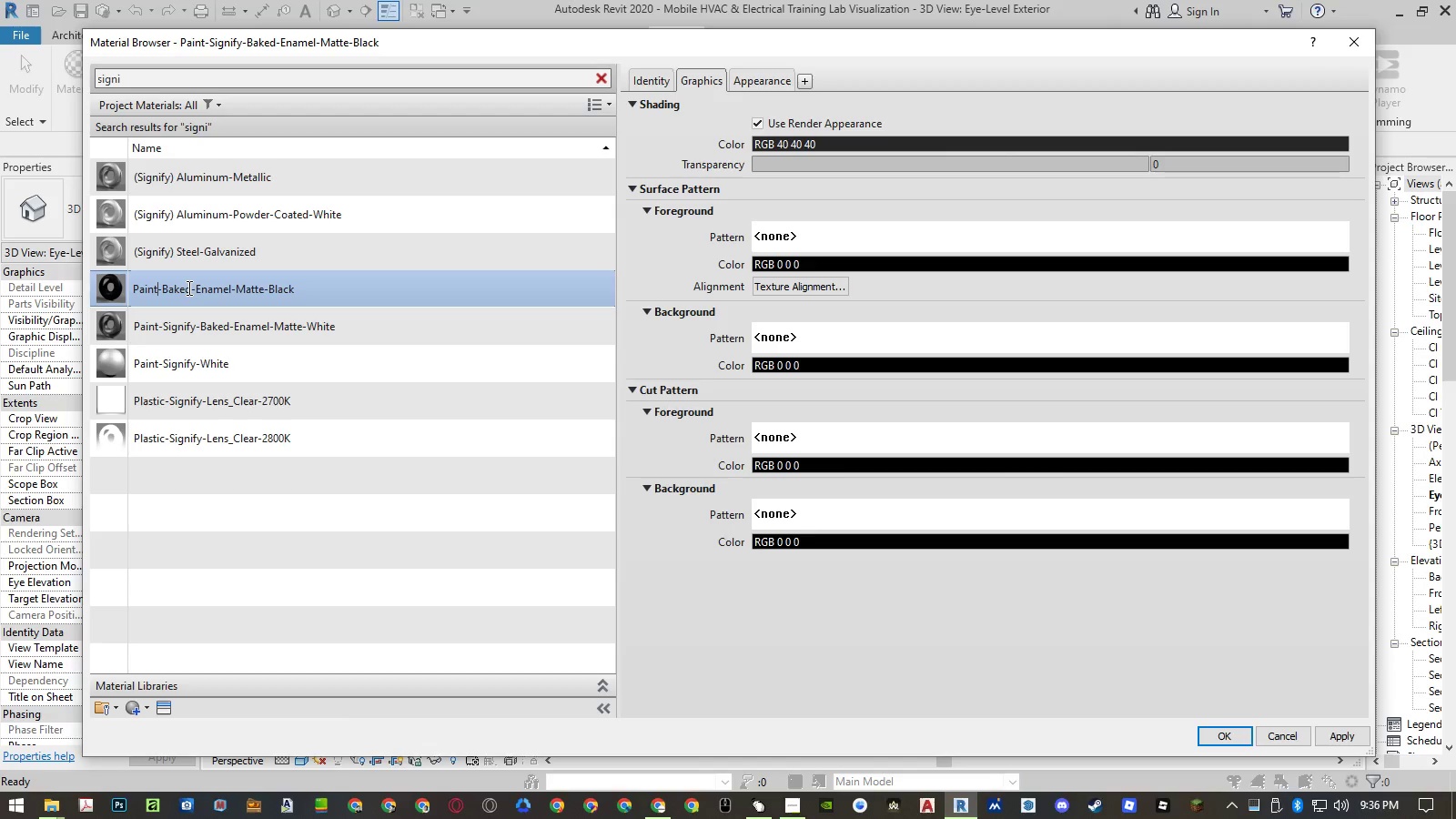 
key(Home)
 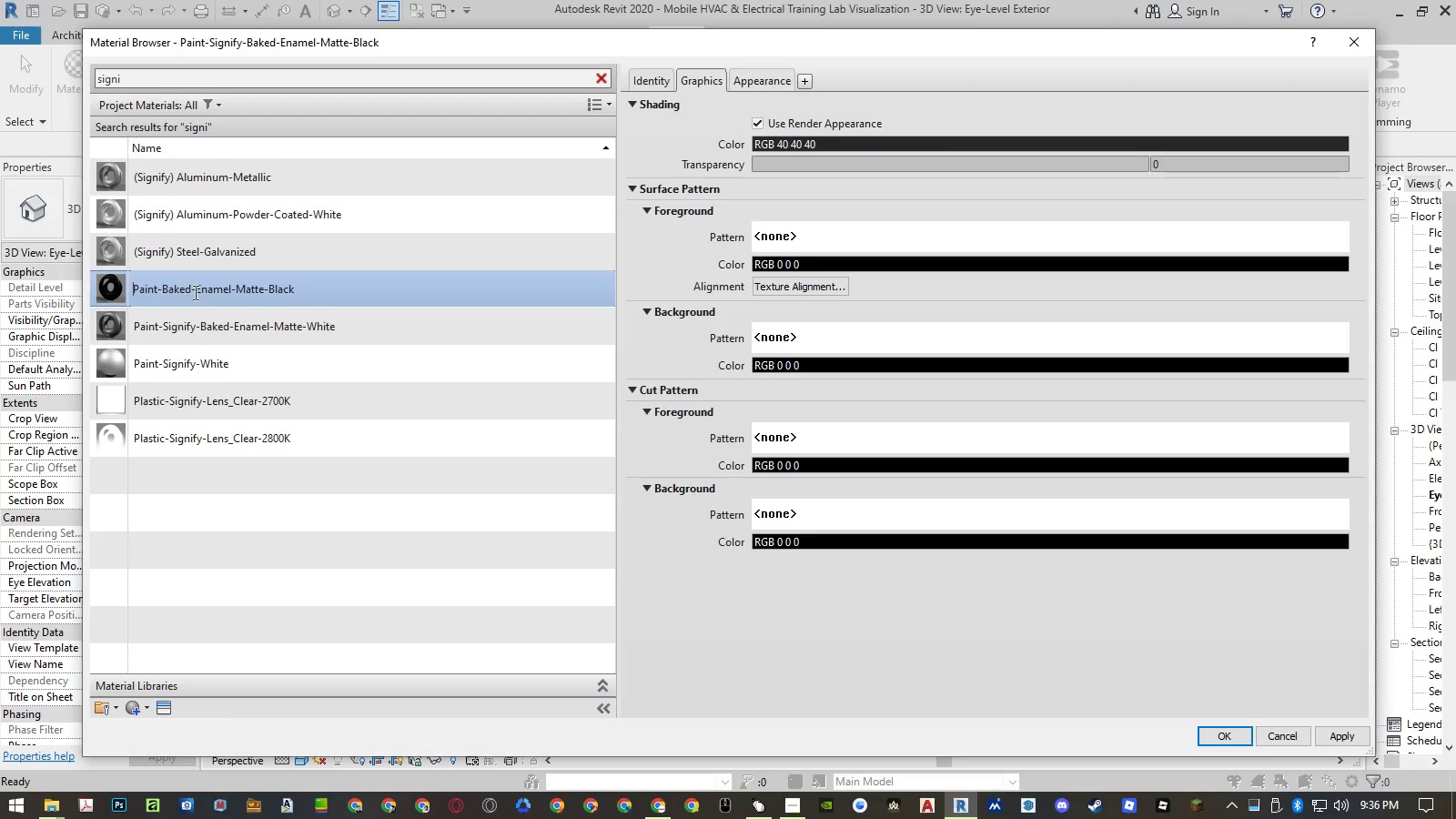 
key(Control+ControlLeft)
 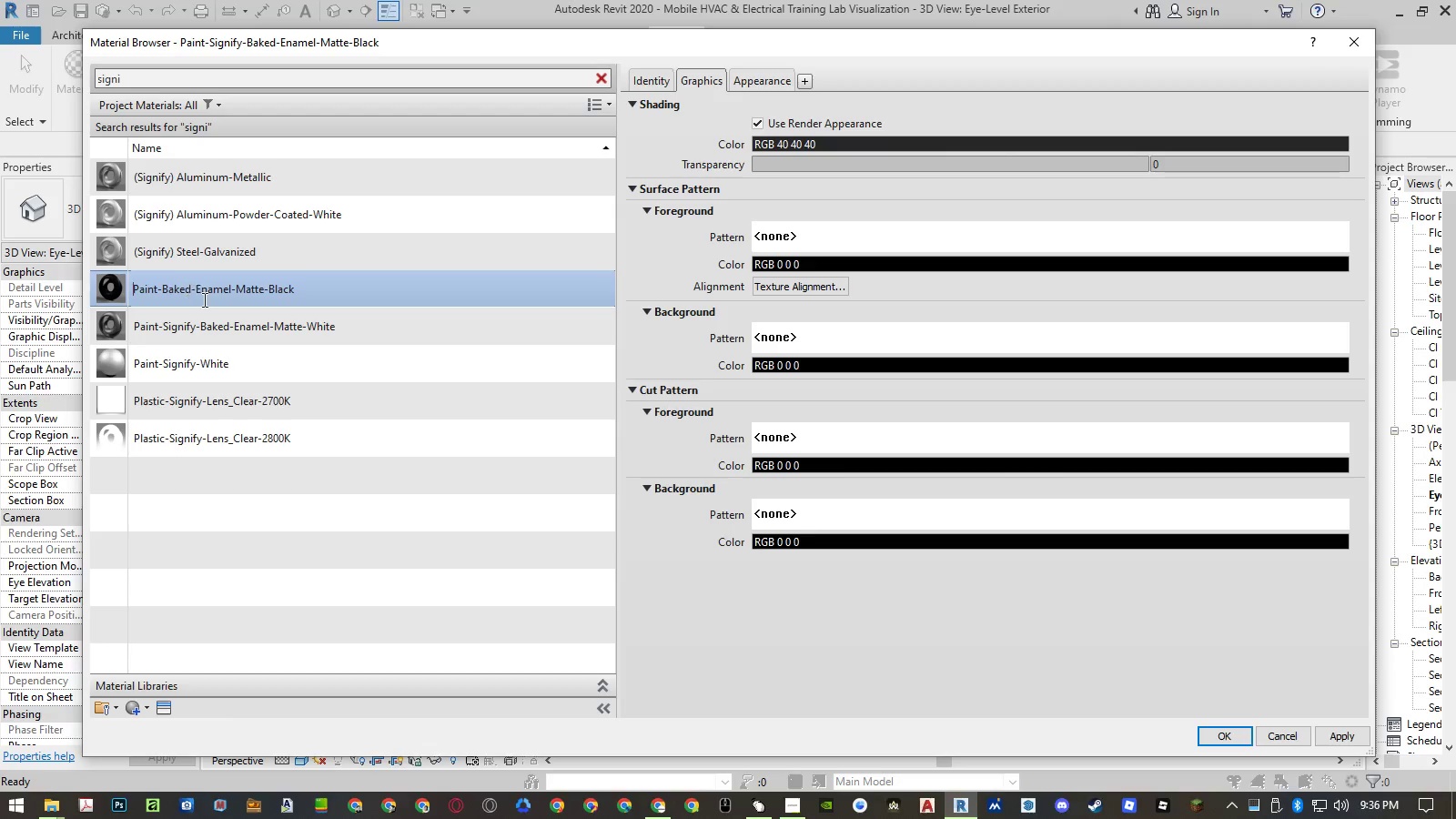 
key(Control+V)
 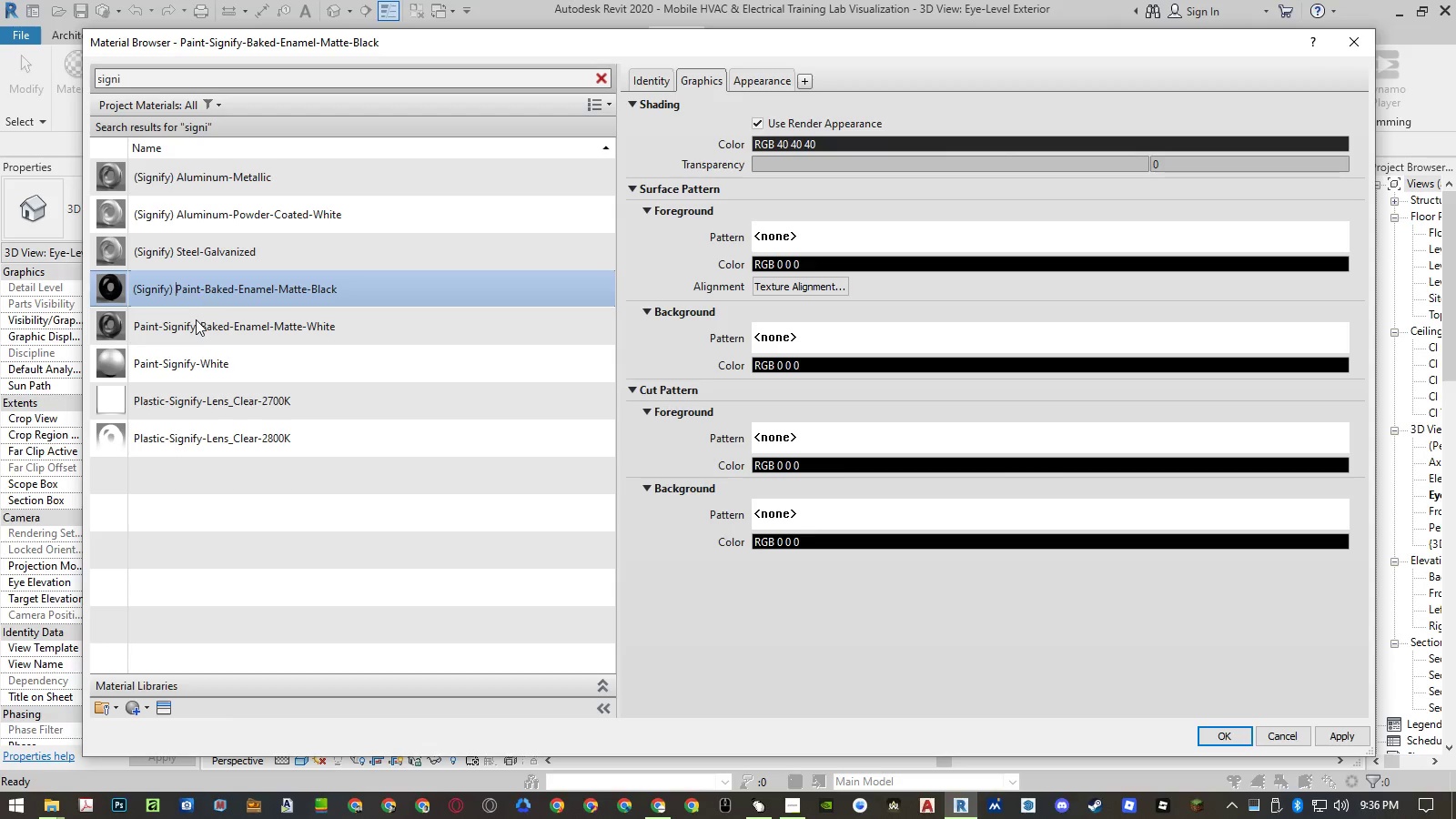 
left_click([196, 319])
 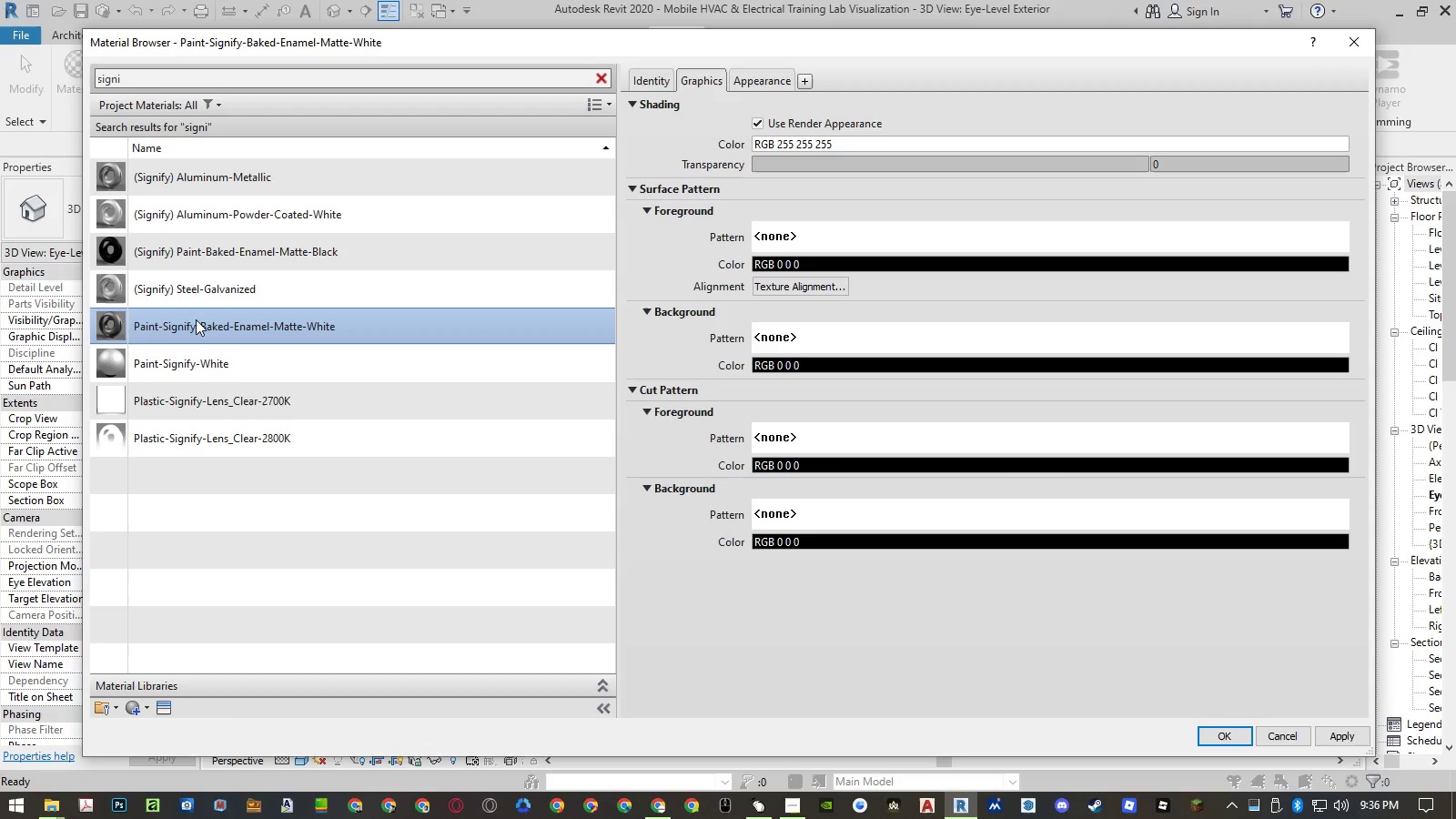 
right_click([196, 319])
 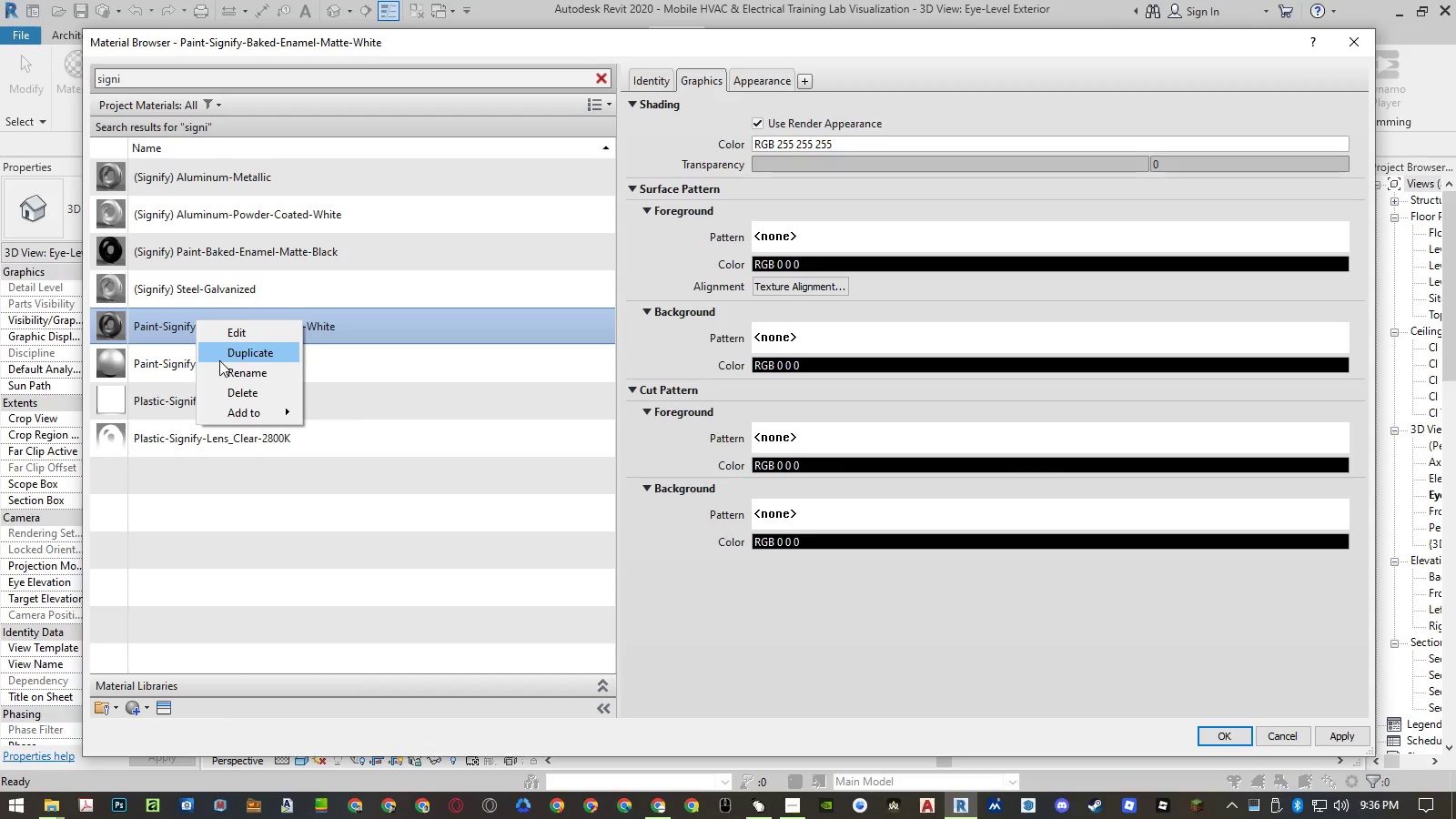 
left_click([222, 367])
 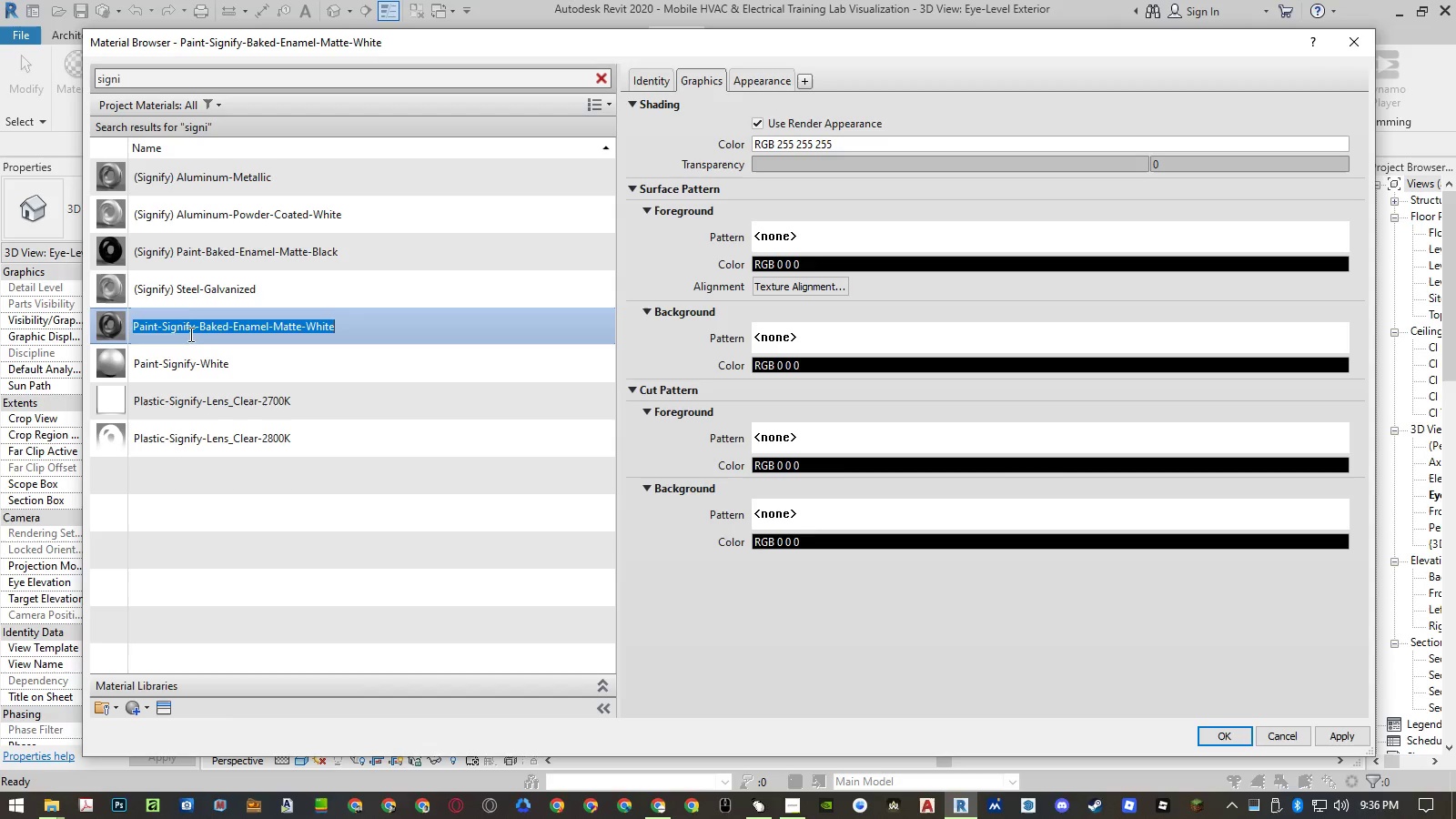 
double_click([184, 327])
 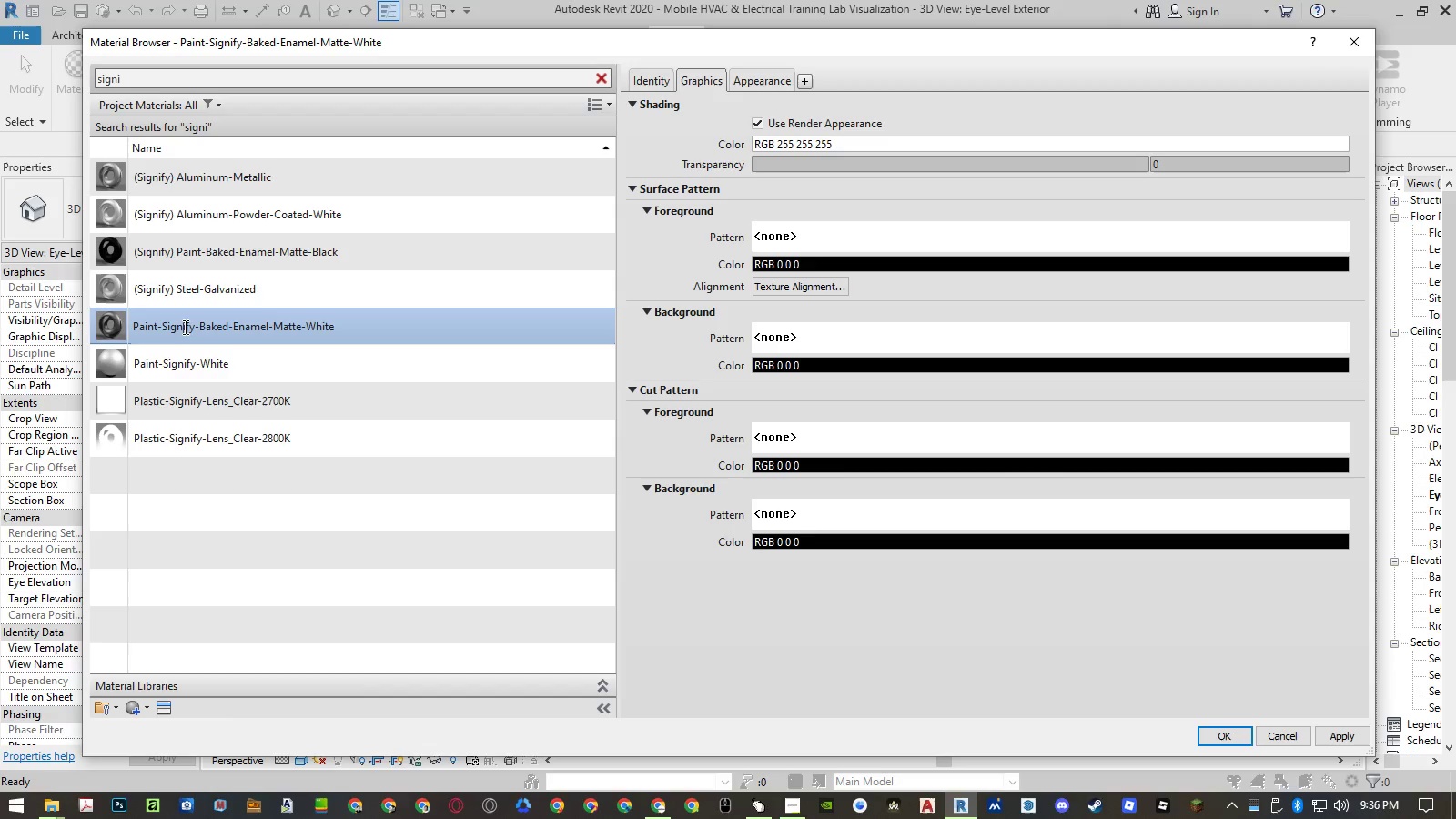 
triple_click([184, 327])
 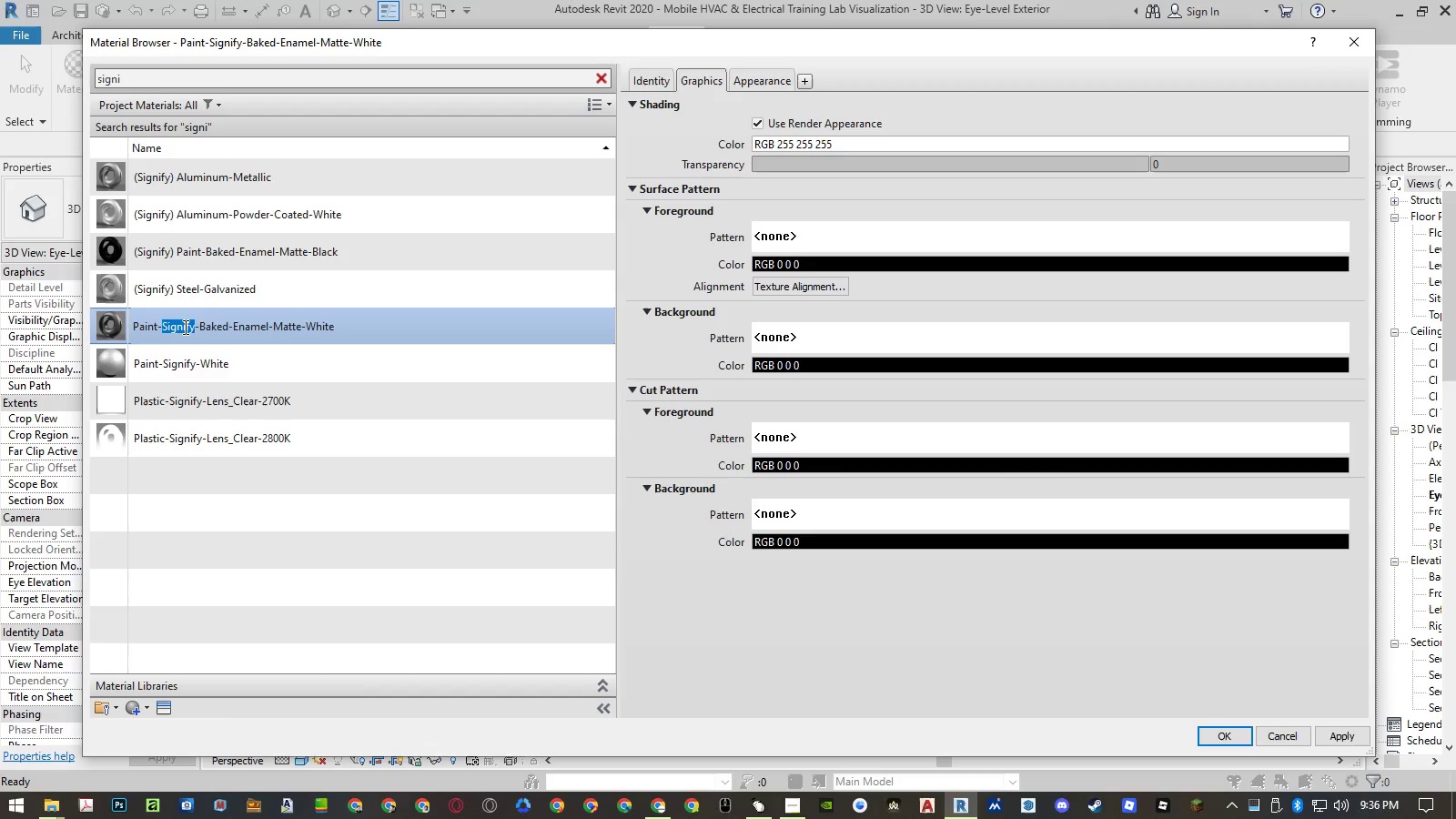 
key(Backspace)
 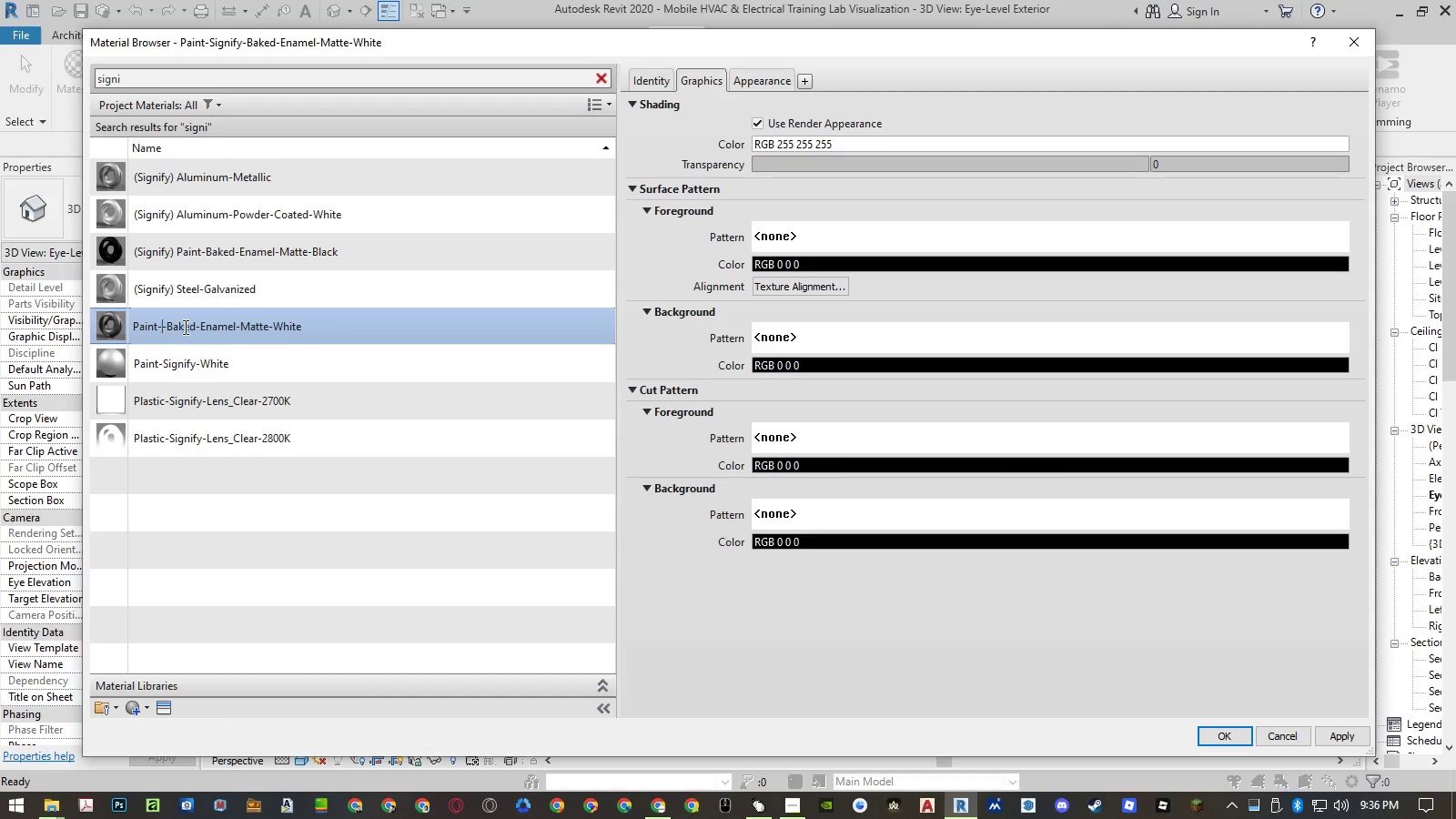 
key(Backspace)
 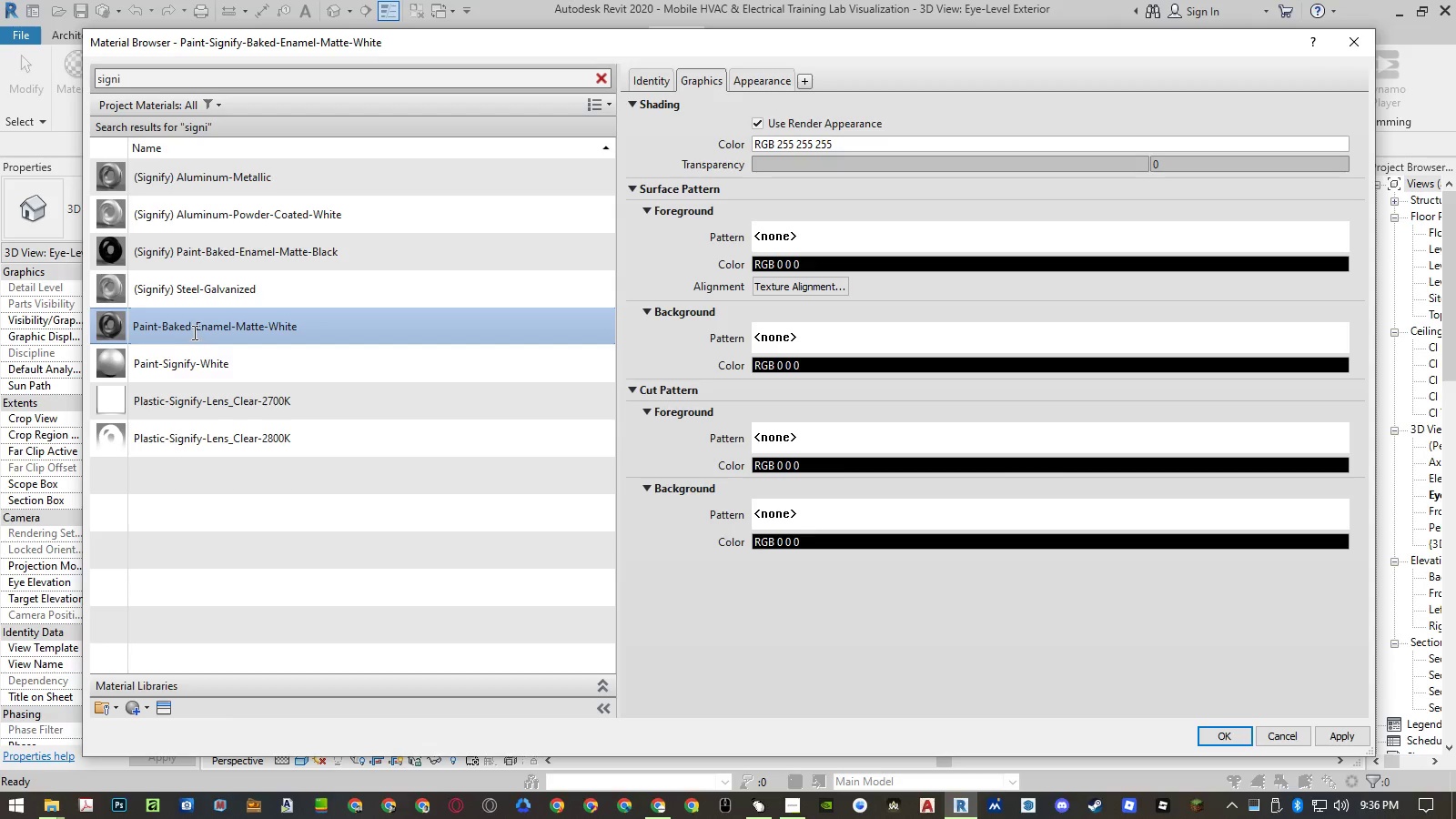 
key(Home)
 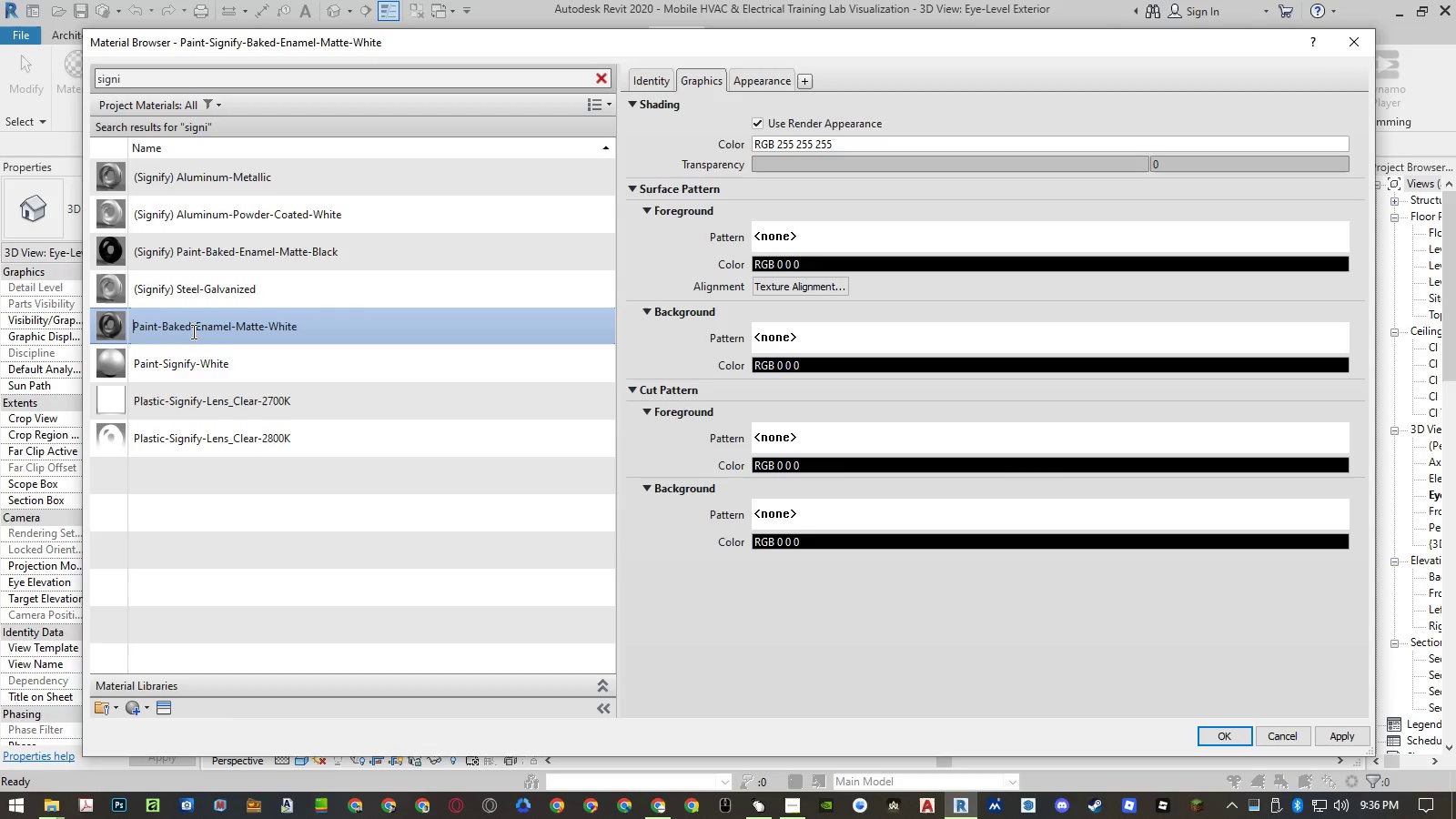 
key(Control+ControlLeft)
 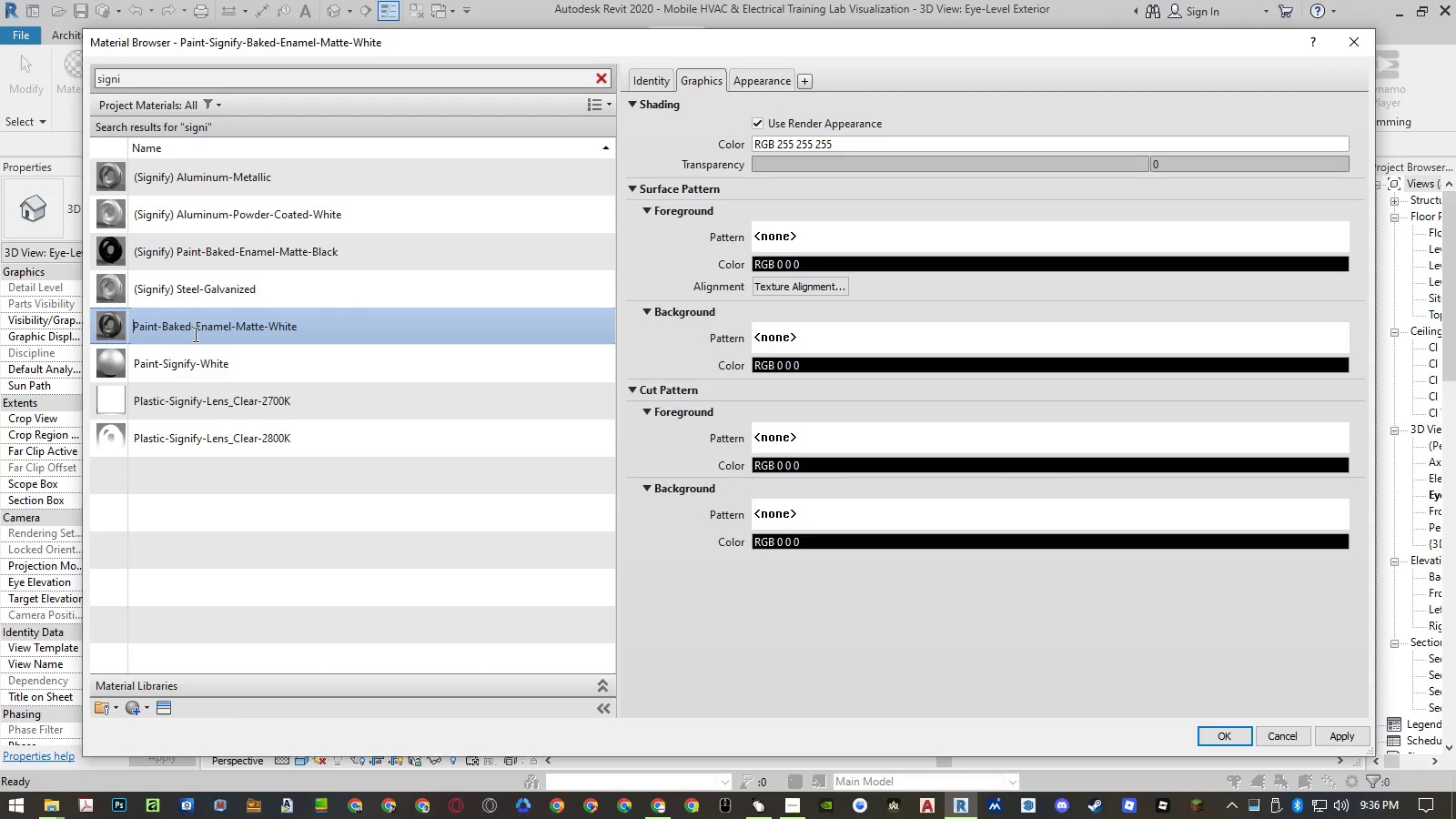 
key(Control+V)
 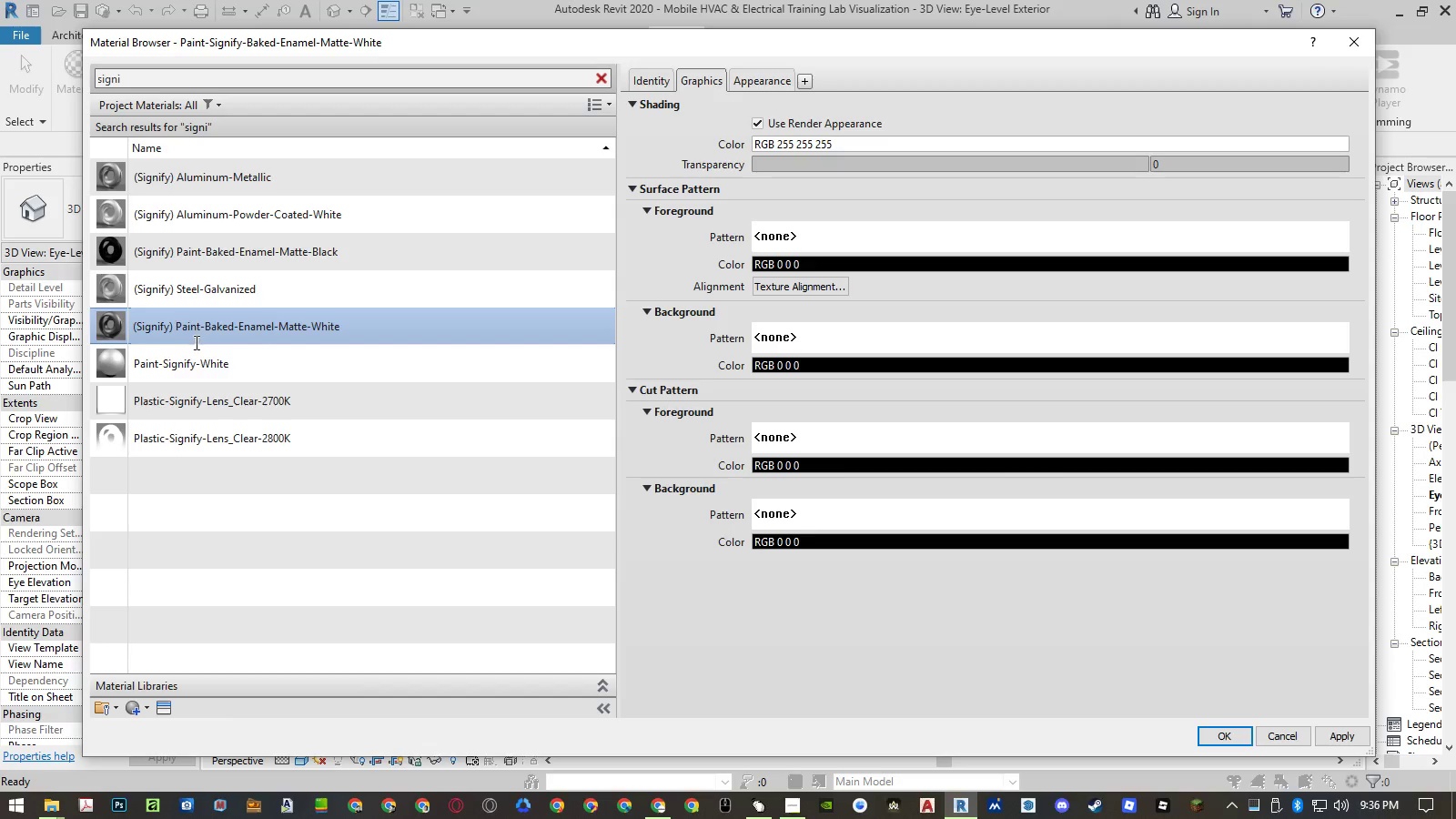 
left_click([191, 356])
 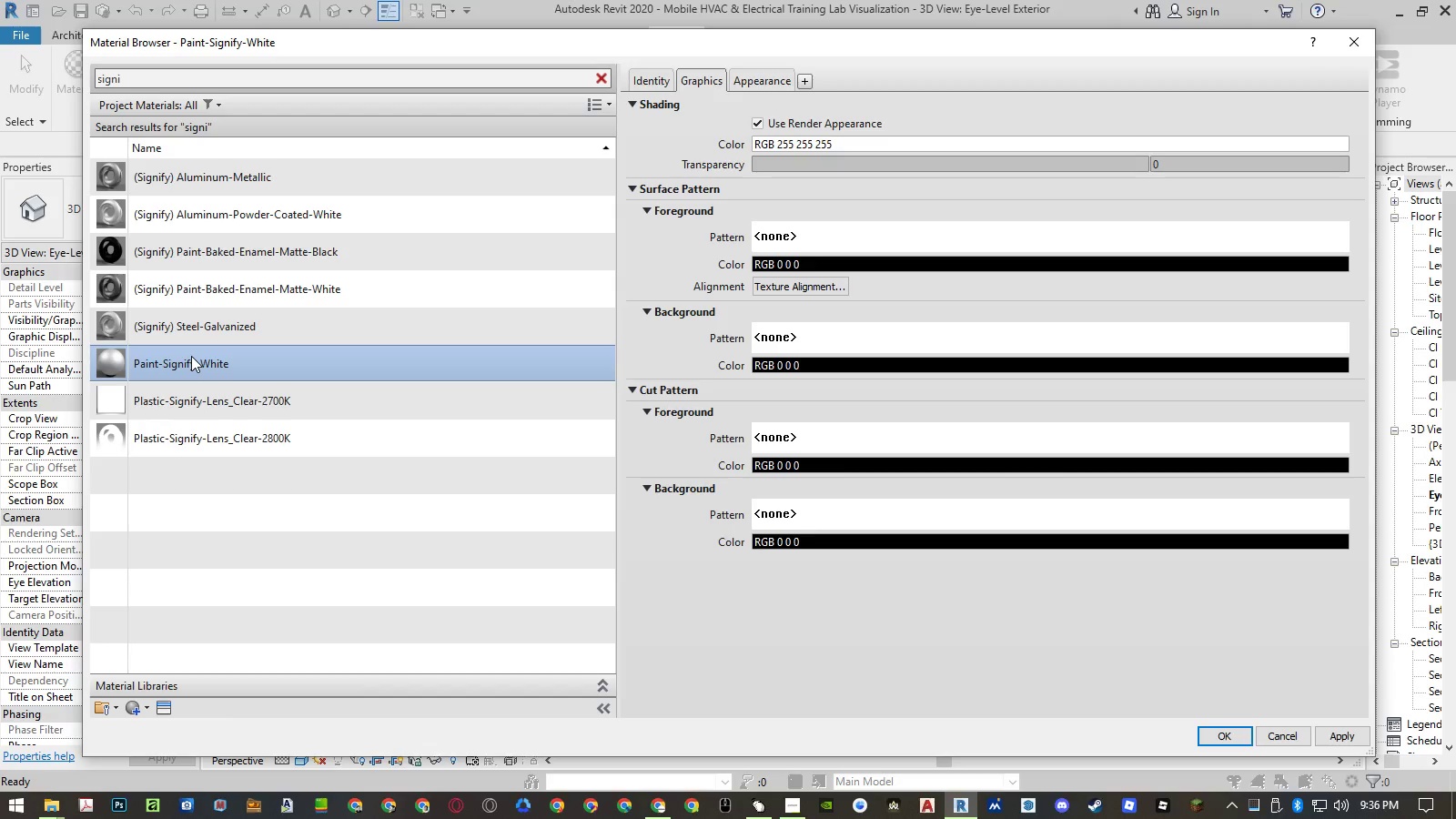 
right_click([191, 356])
 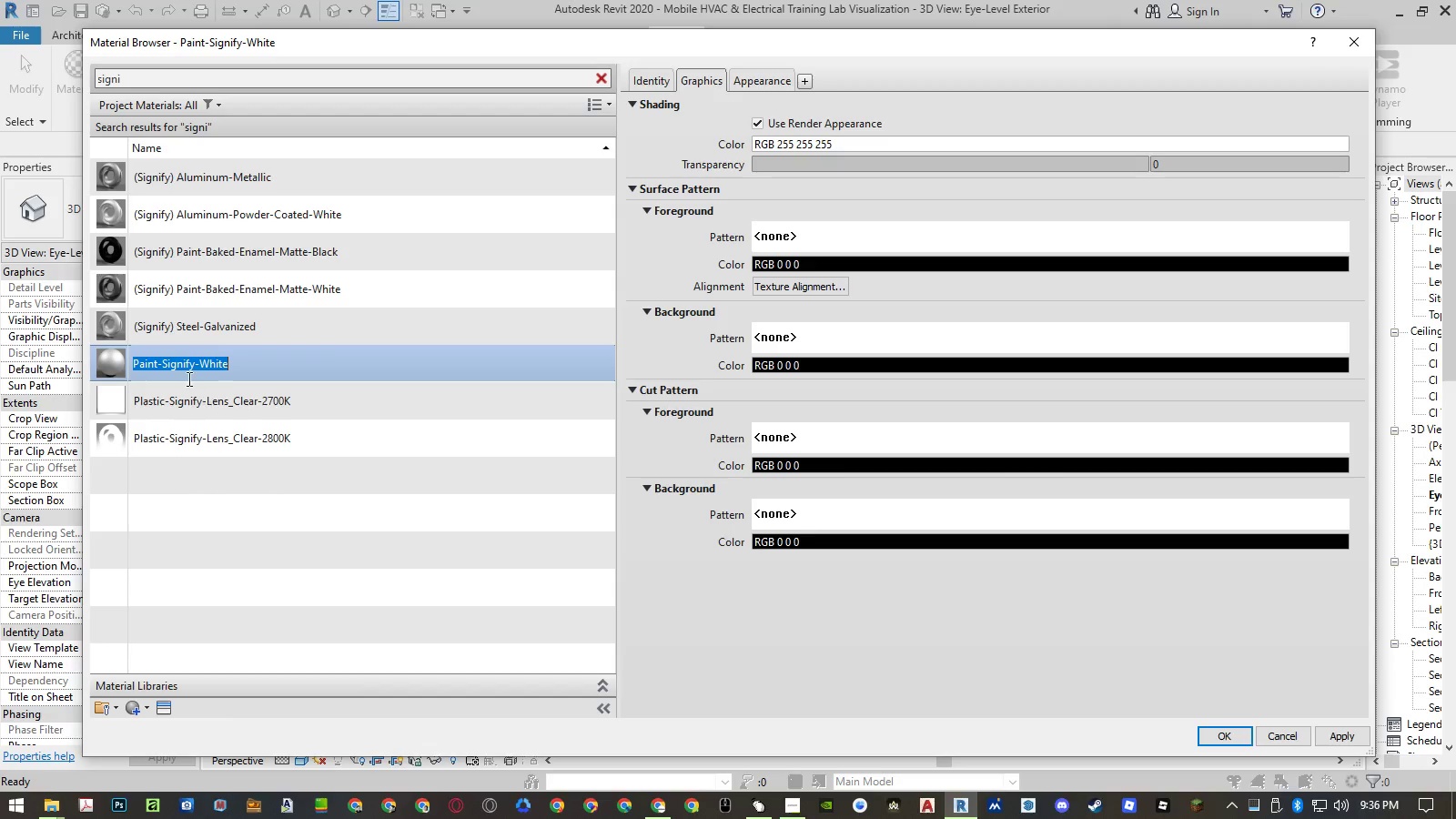 
double_click([182, 367])
 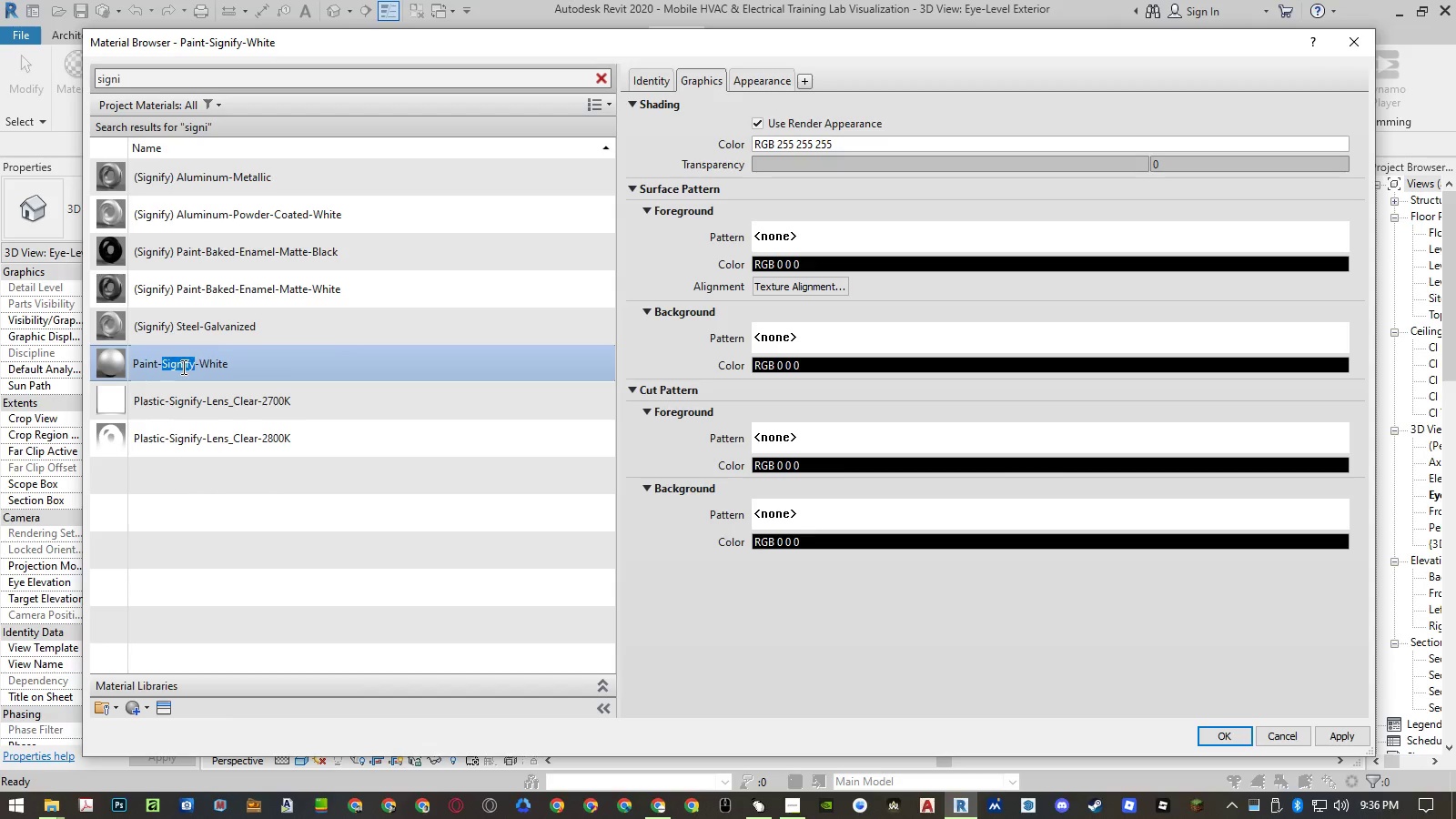 
key(Backspace)
 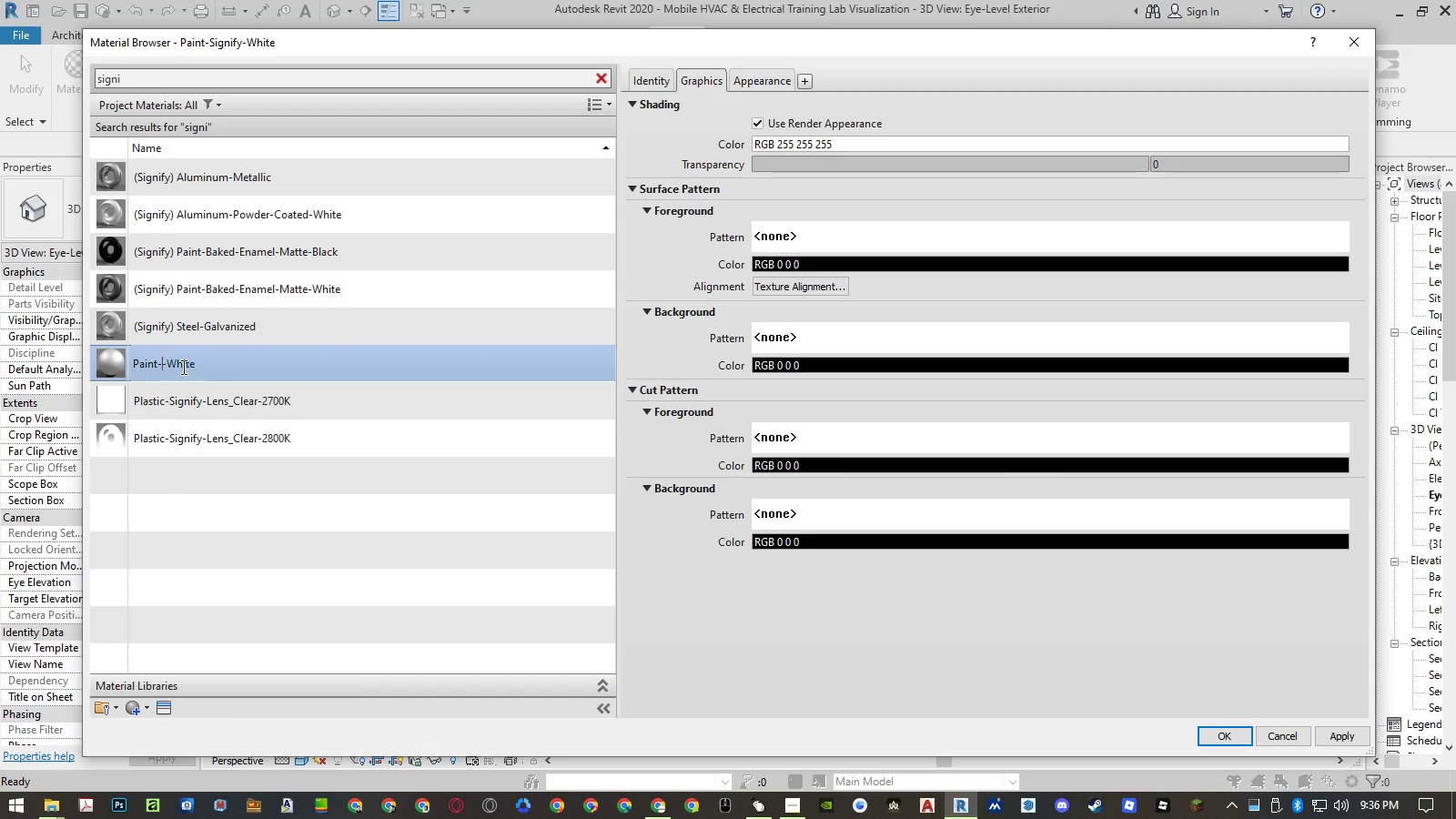 
key(Backspace)
 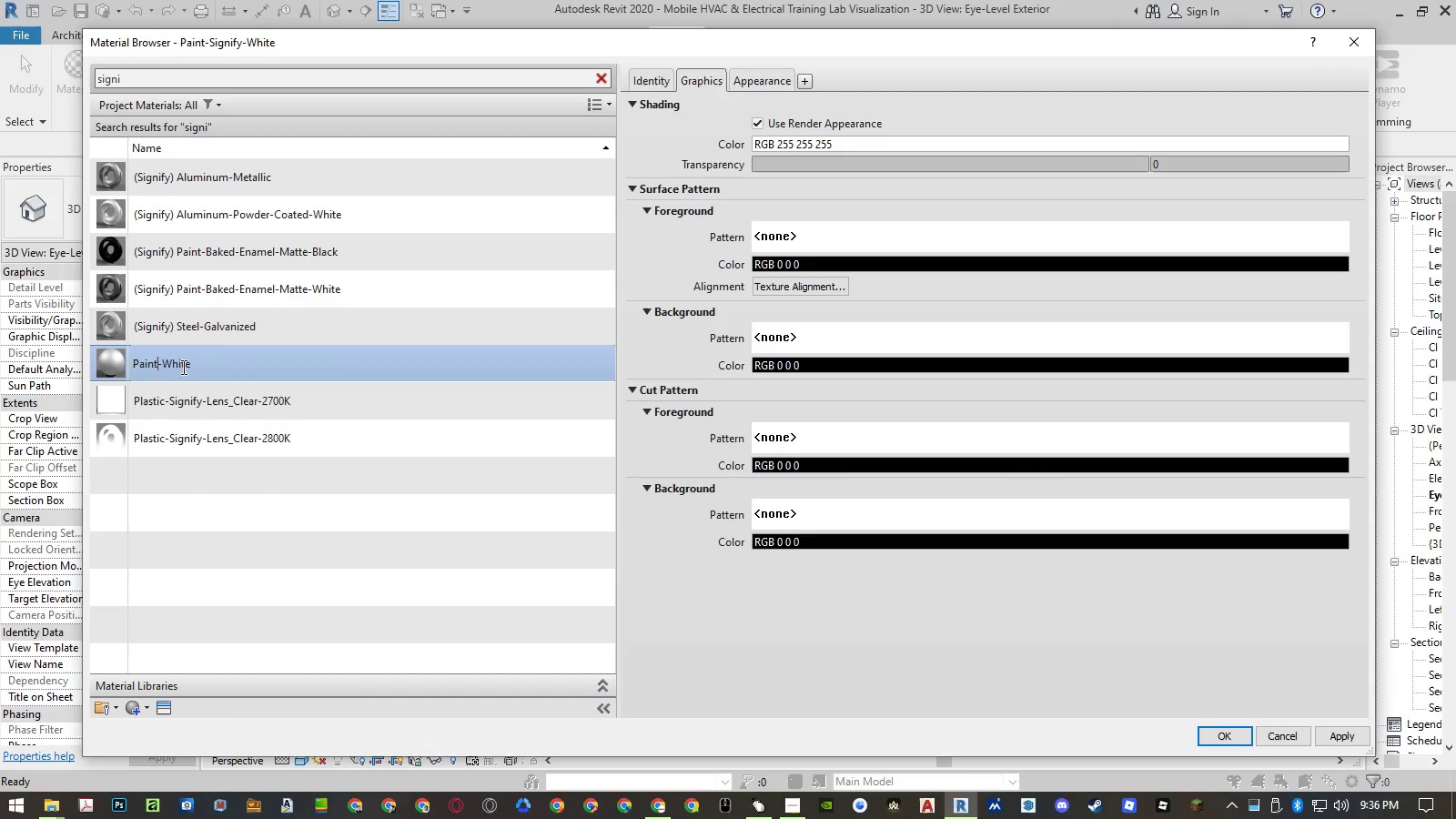 
key(Home)
 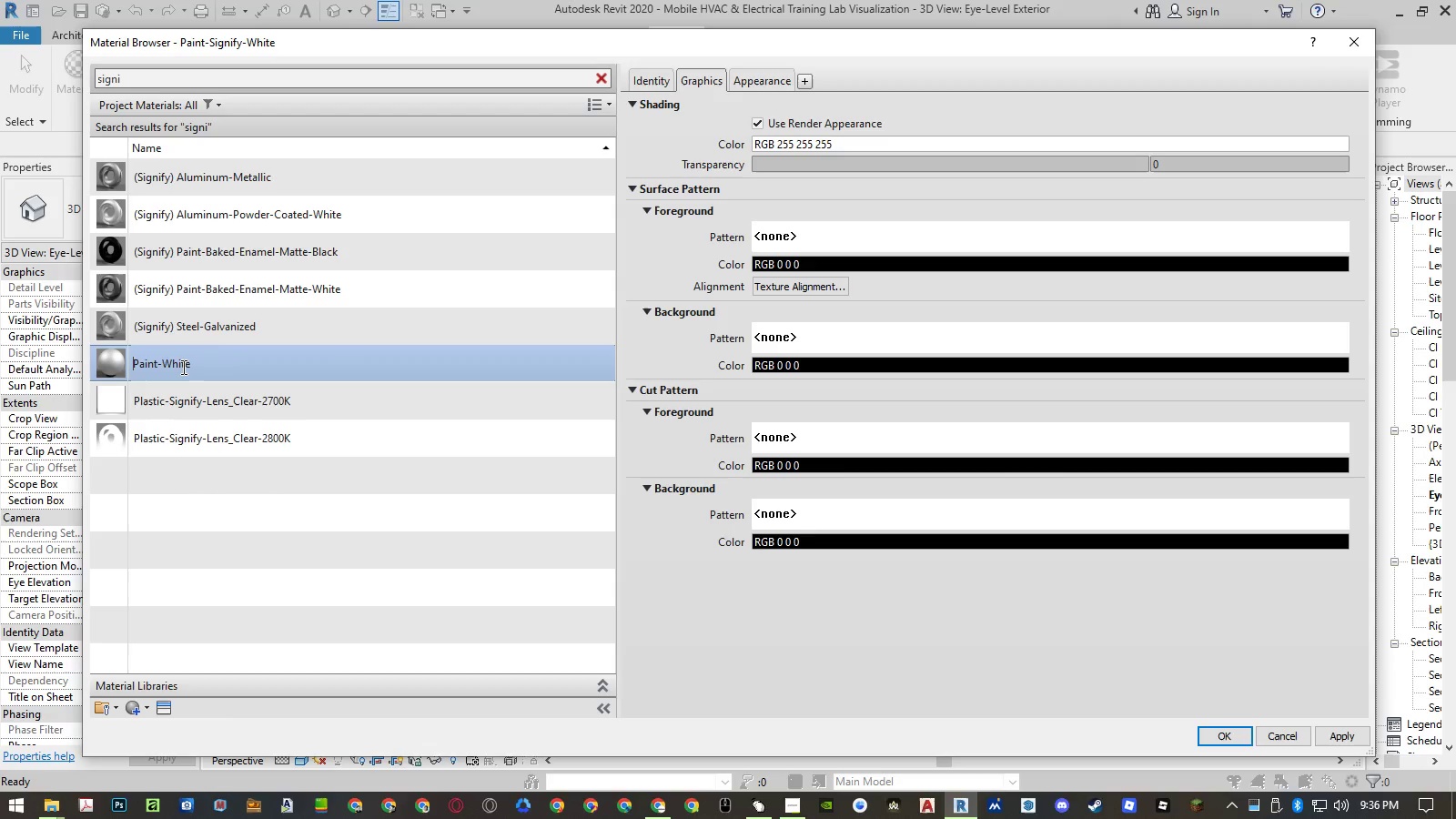 
key(Control+ControlLeft)
 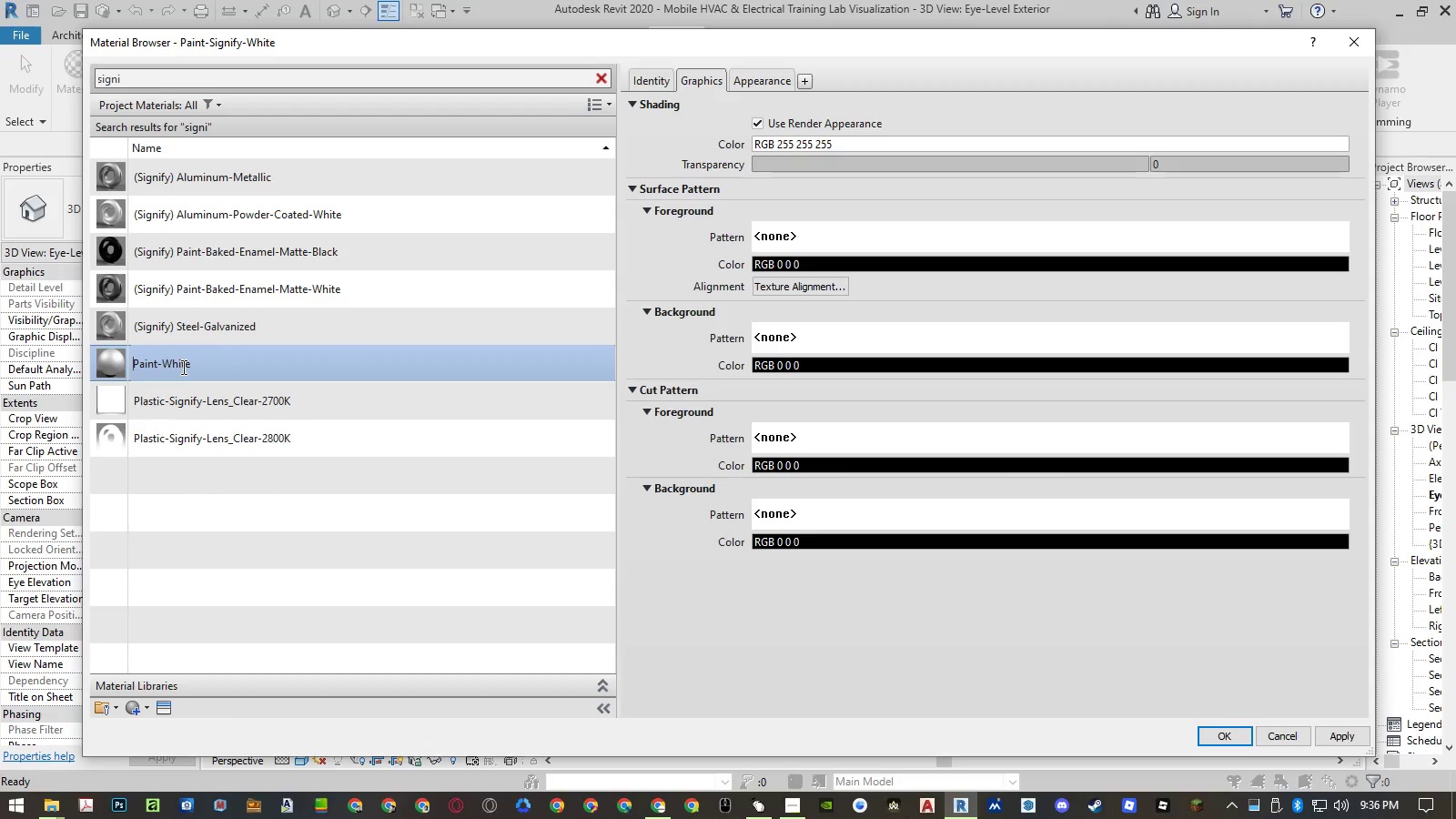 
key(Control+V)
 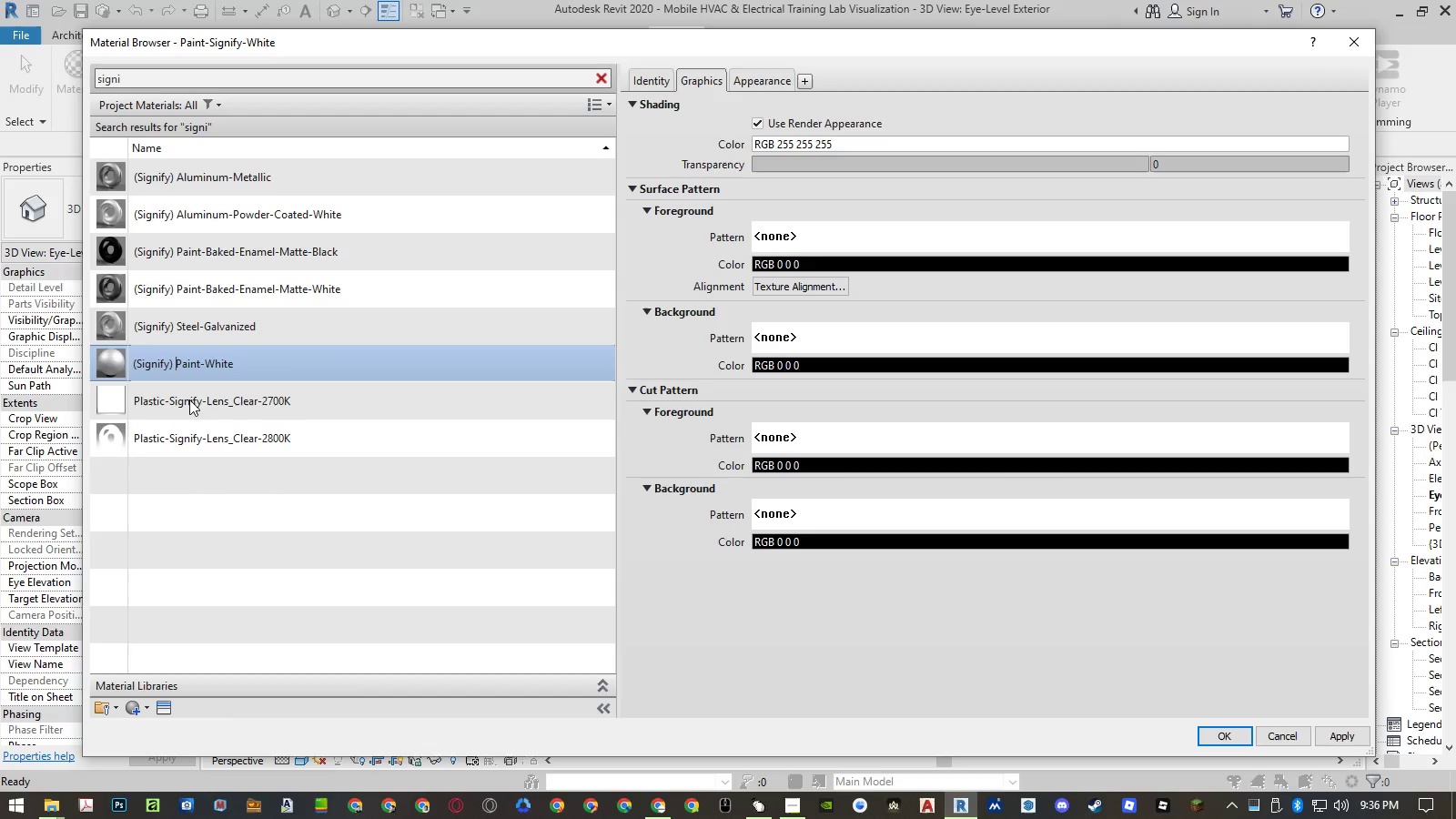 
left_click([189, 403])
 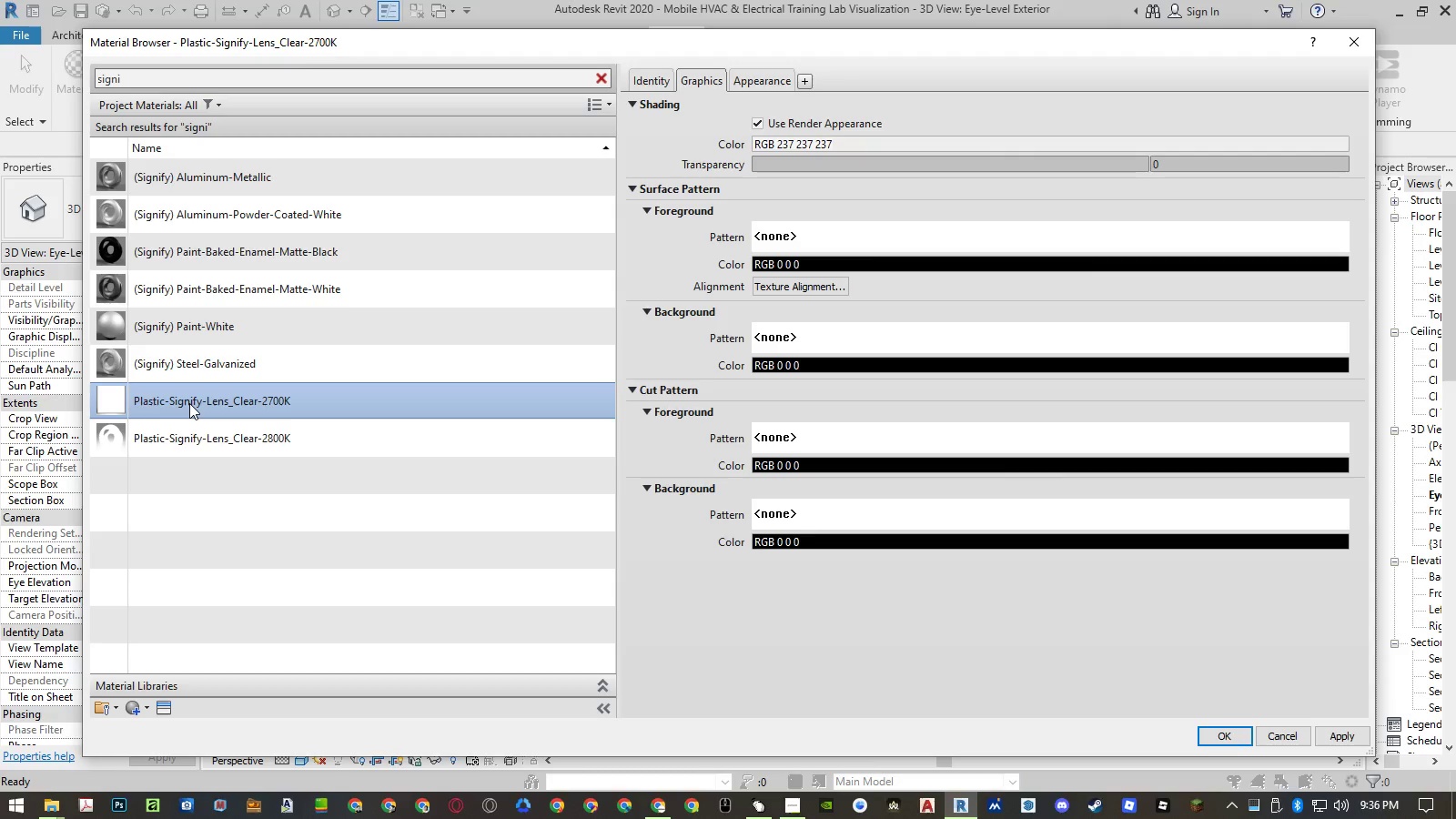 
right_click([189, 403])
 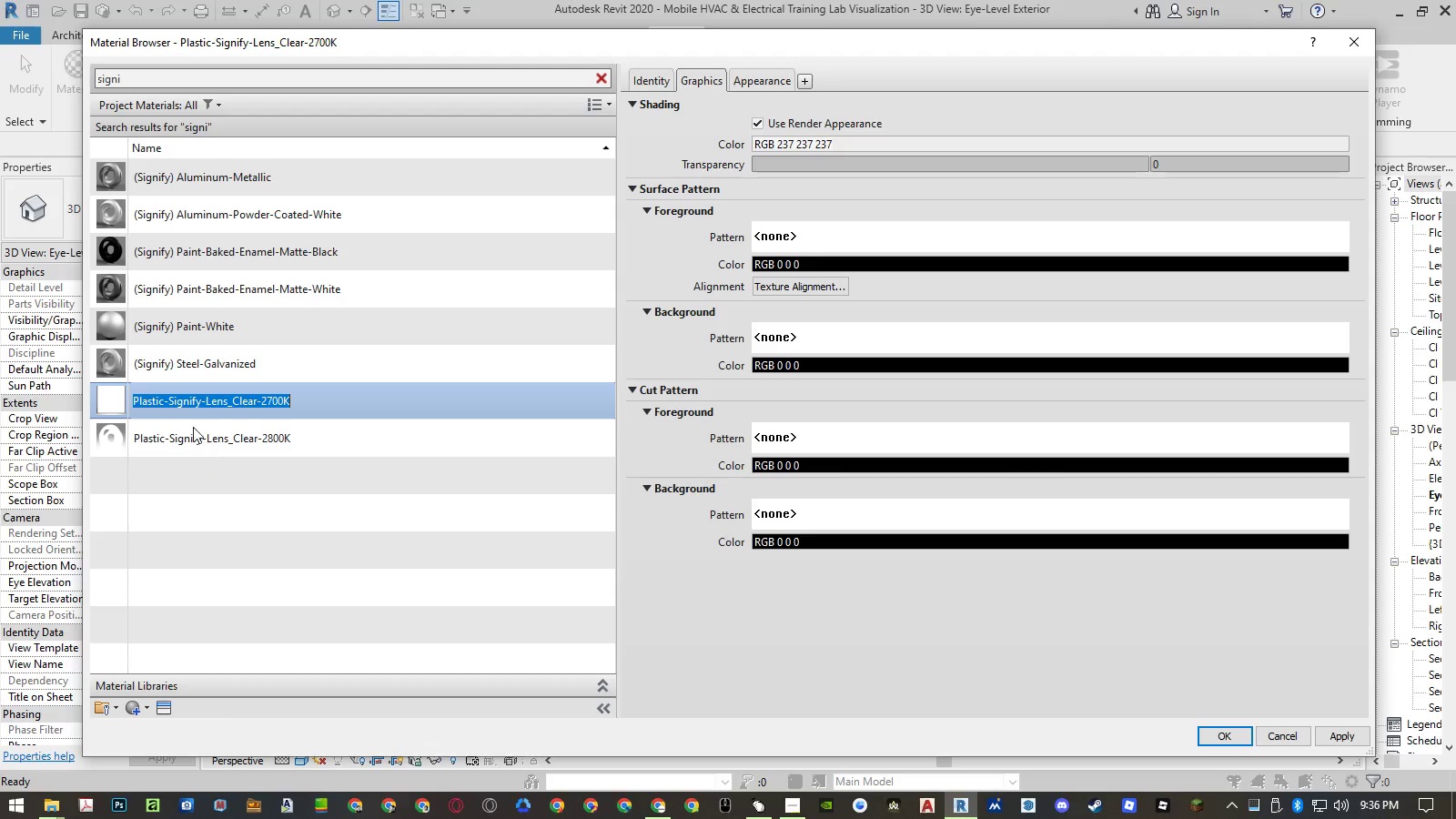 
double_click([182, 402])
 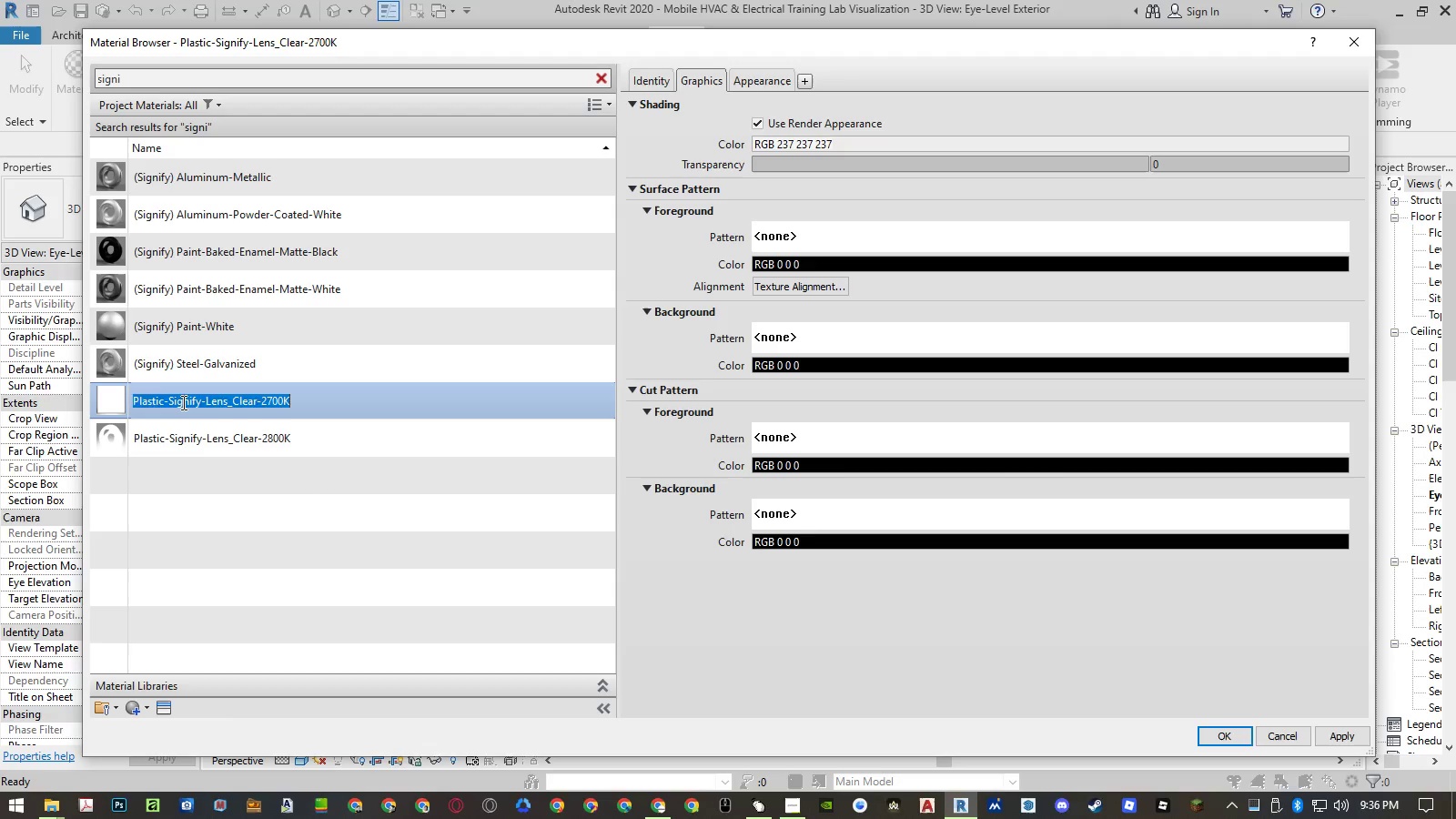 
triple_click([182, 402])
 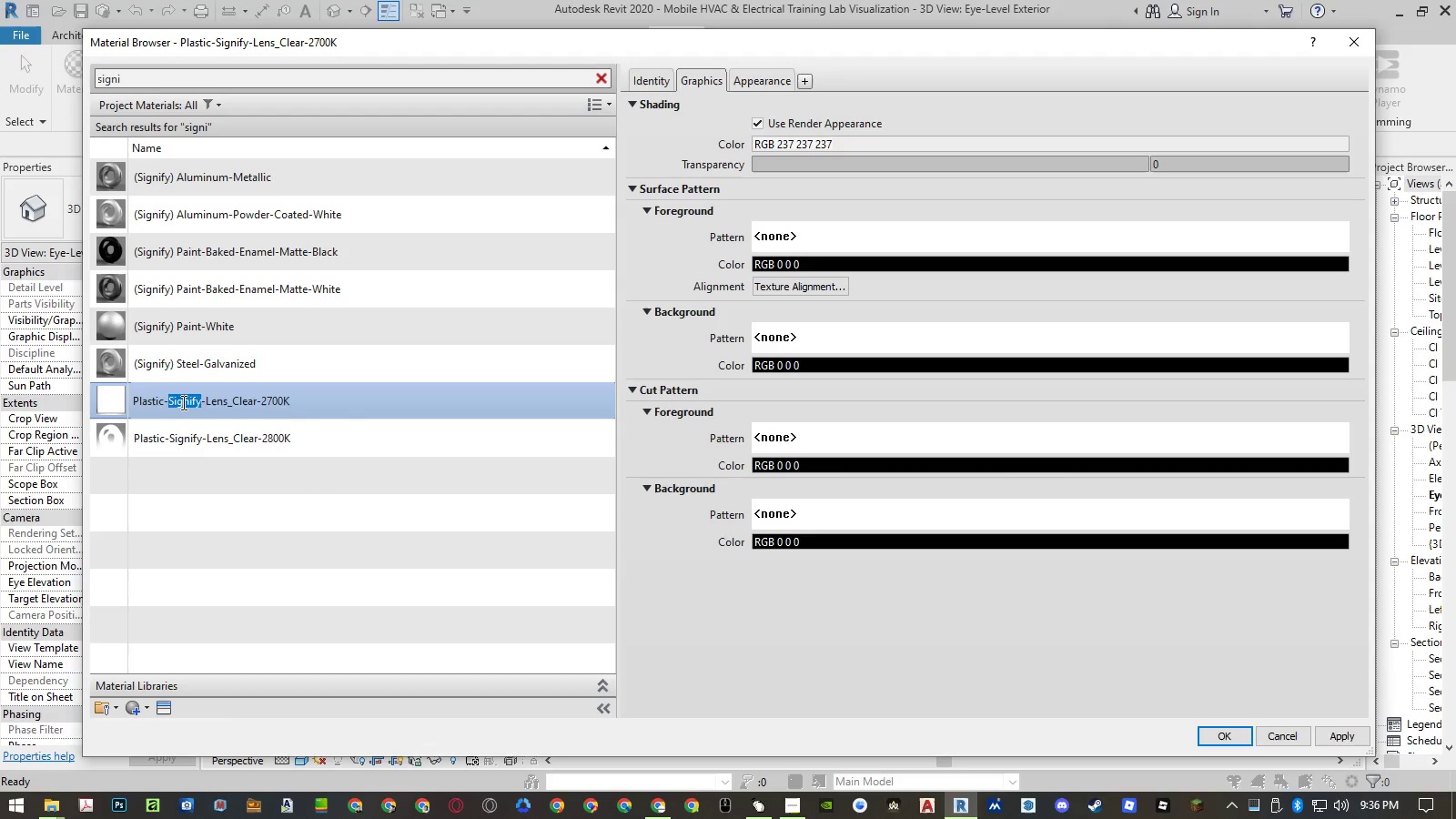 
key(Backspace)
 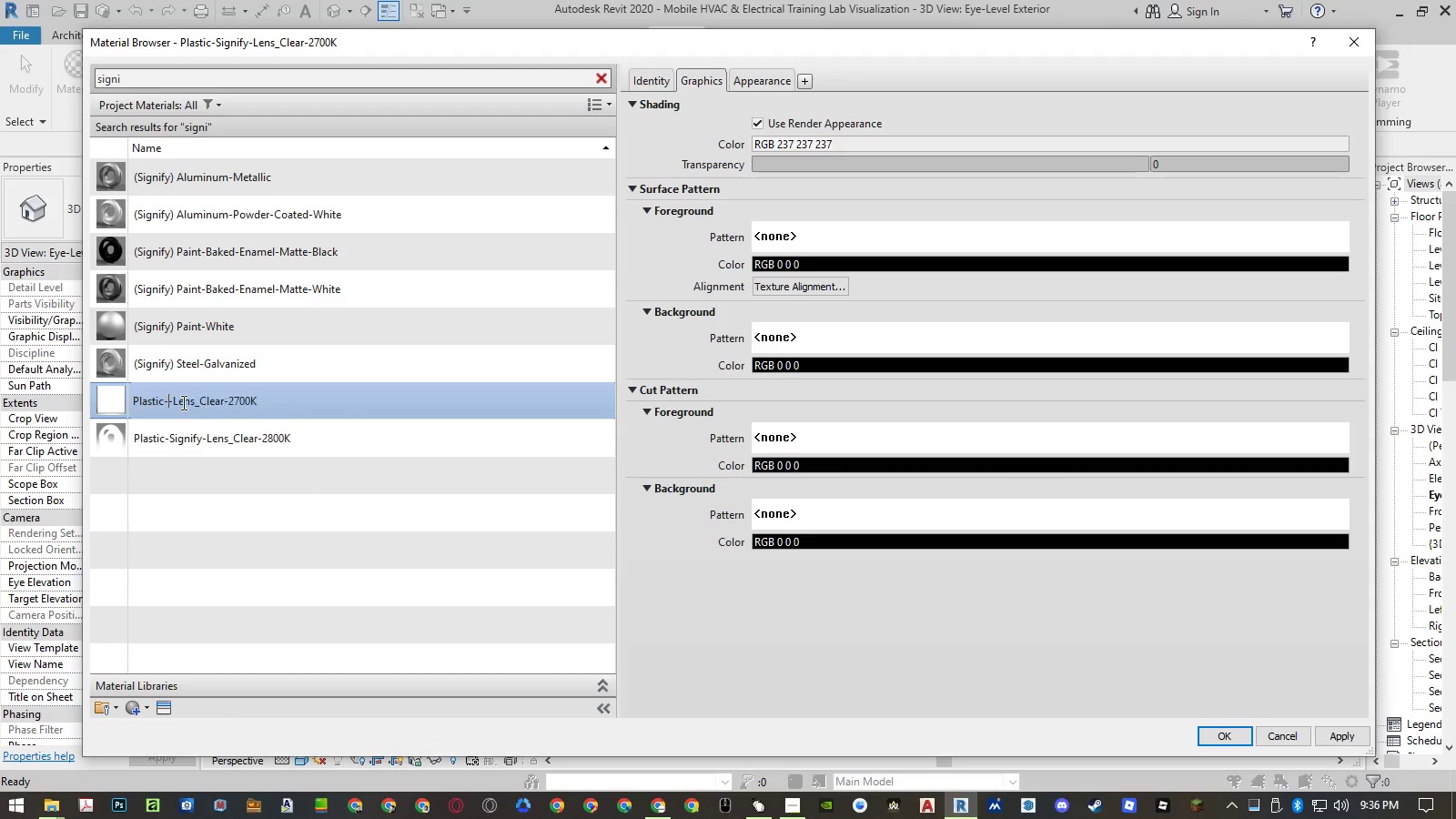 
key(Backspace)
 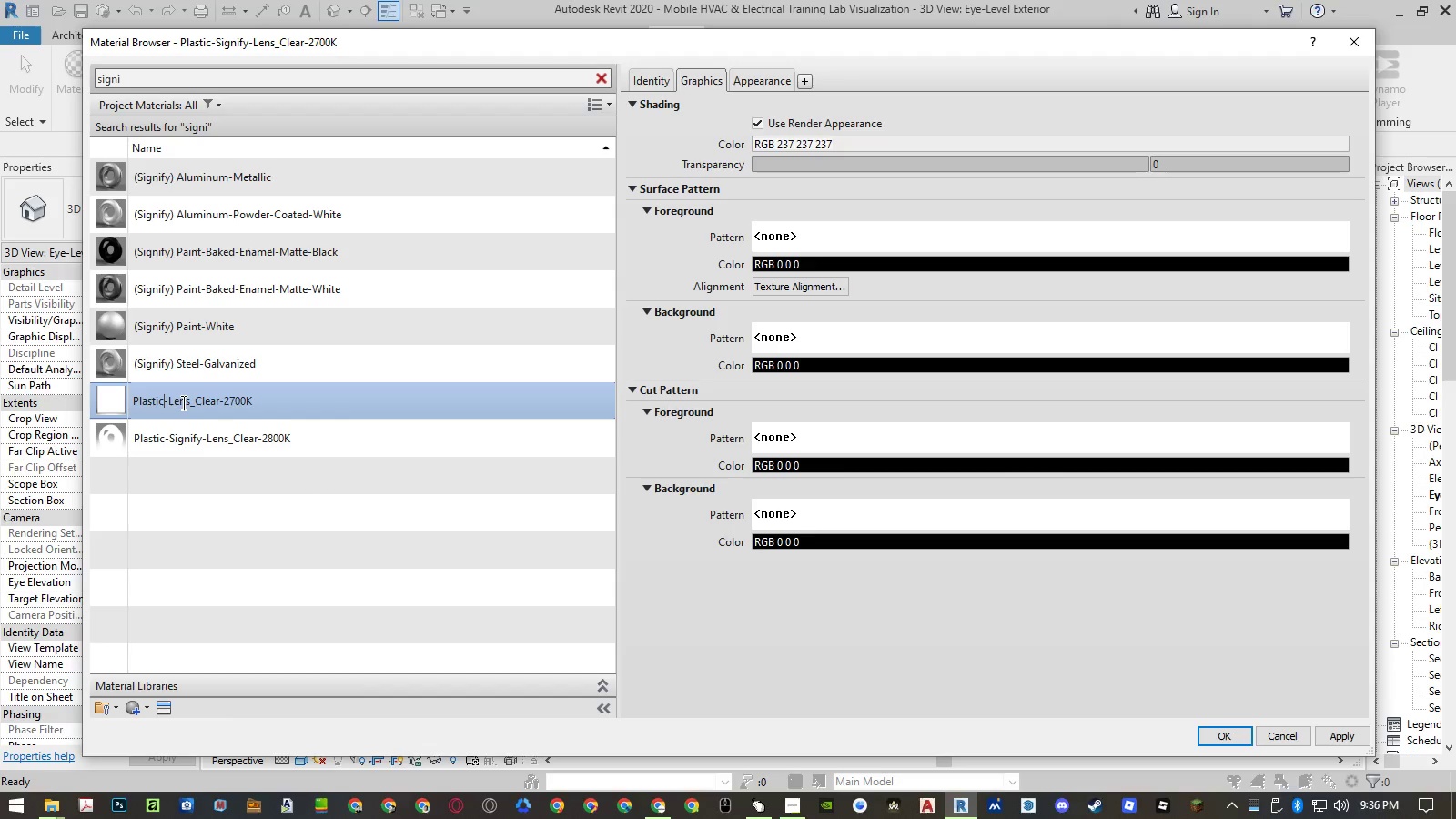 
key(Home)
 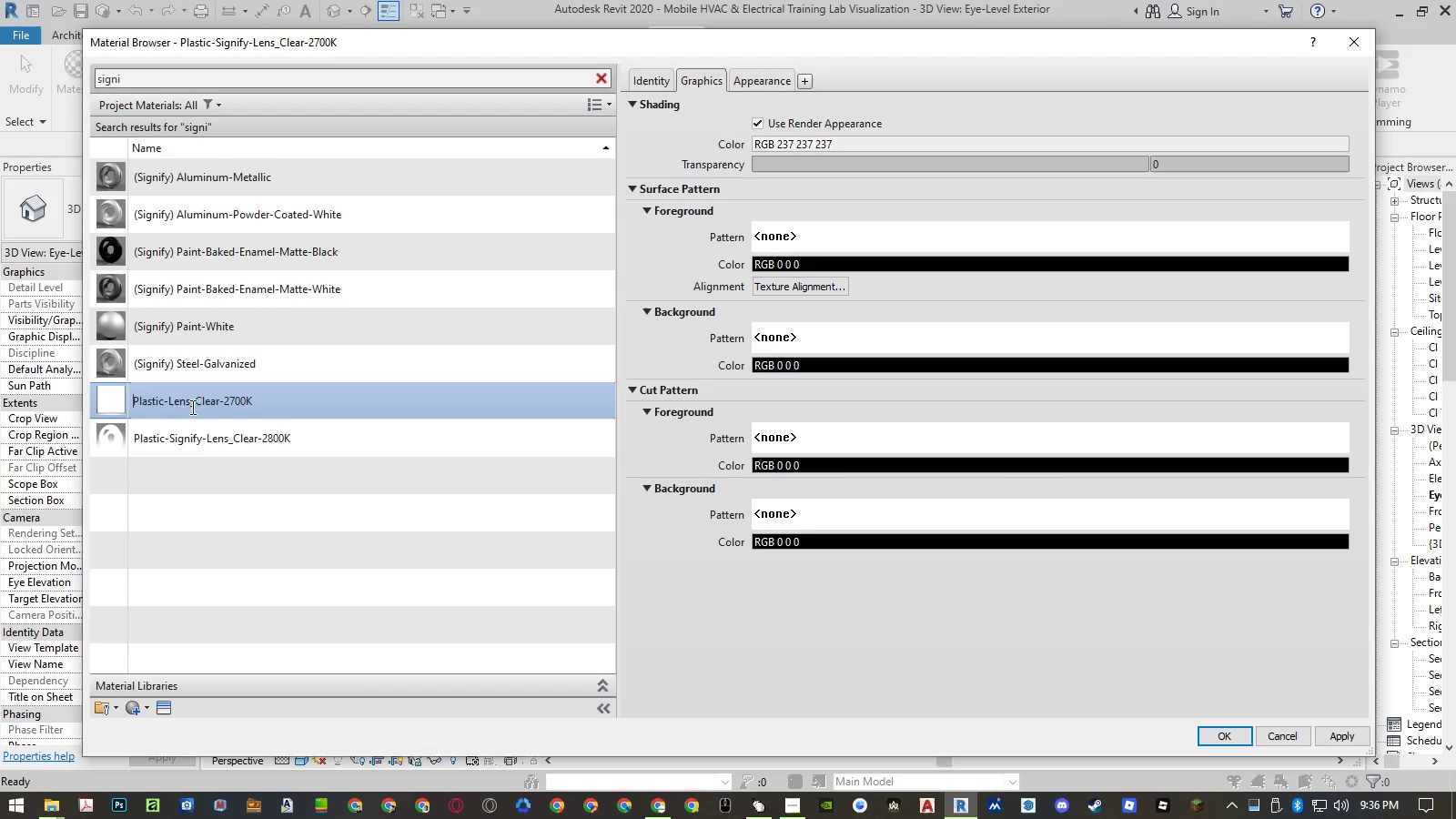 
key(Control+ControlLeft)
 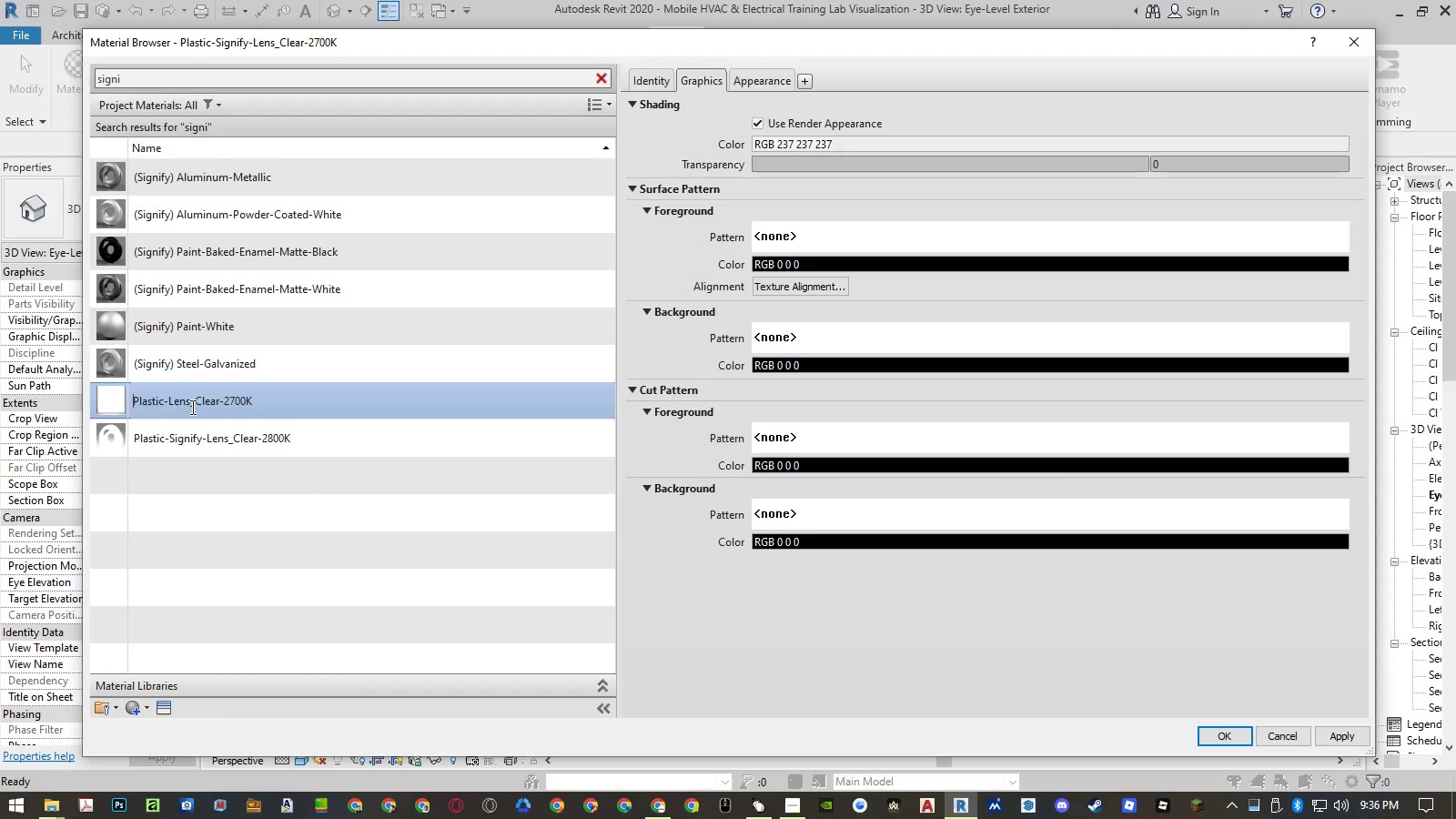 
key(Control+V)
 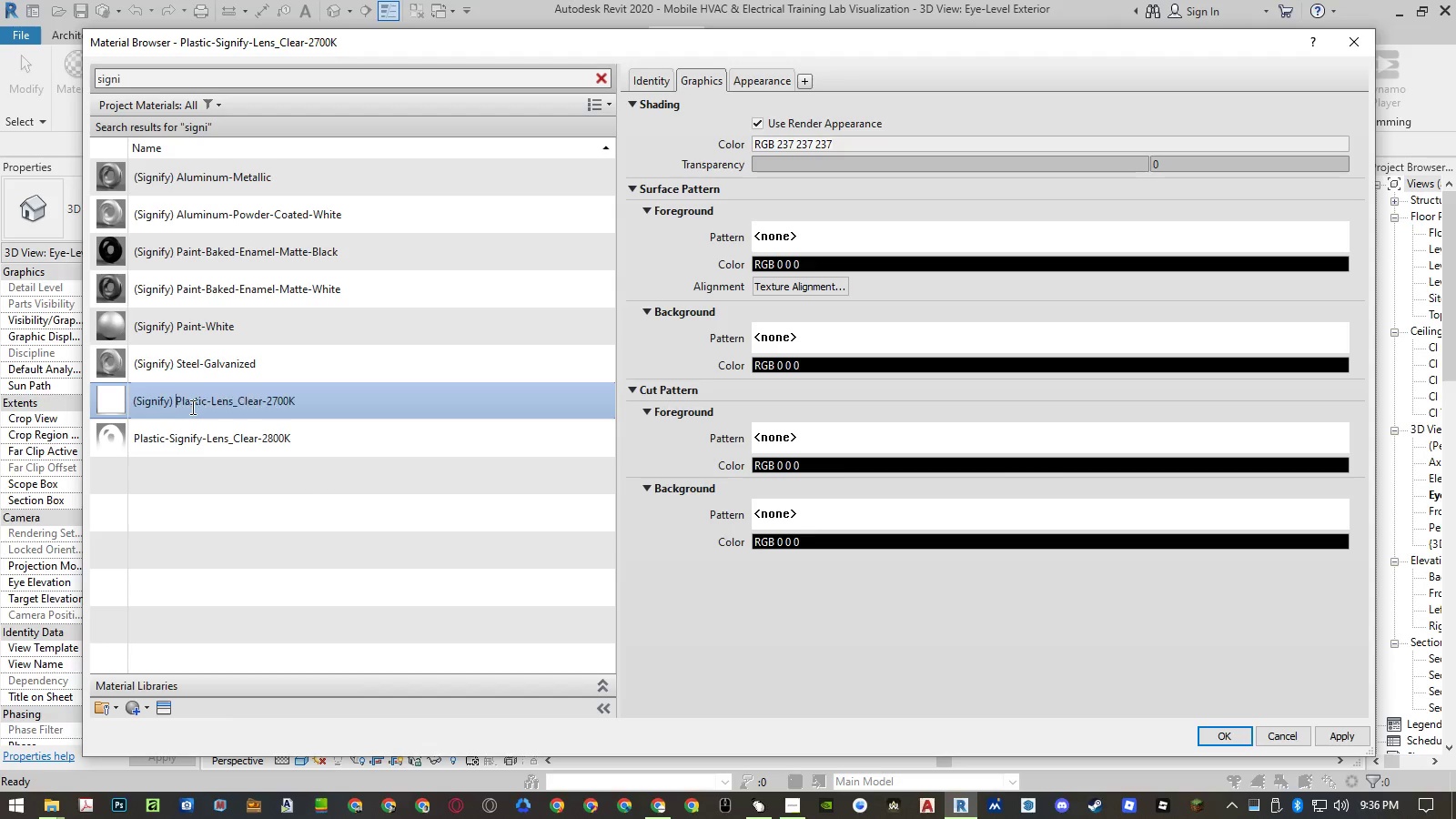 
key(Control+ControlLeft)
 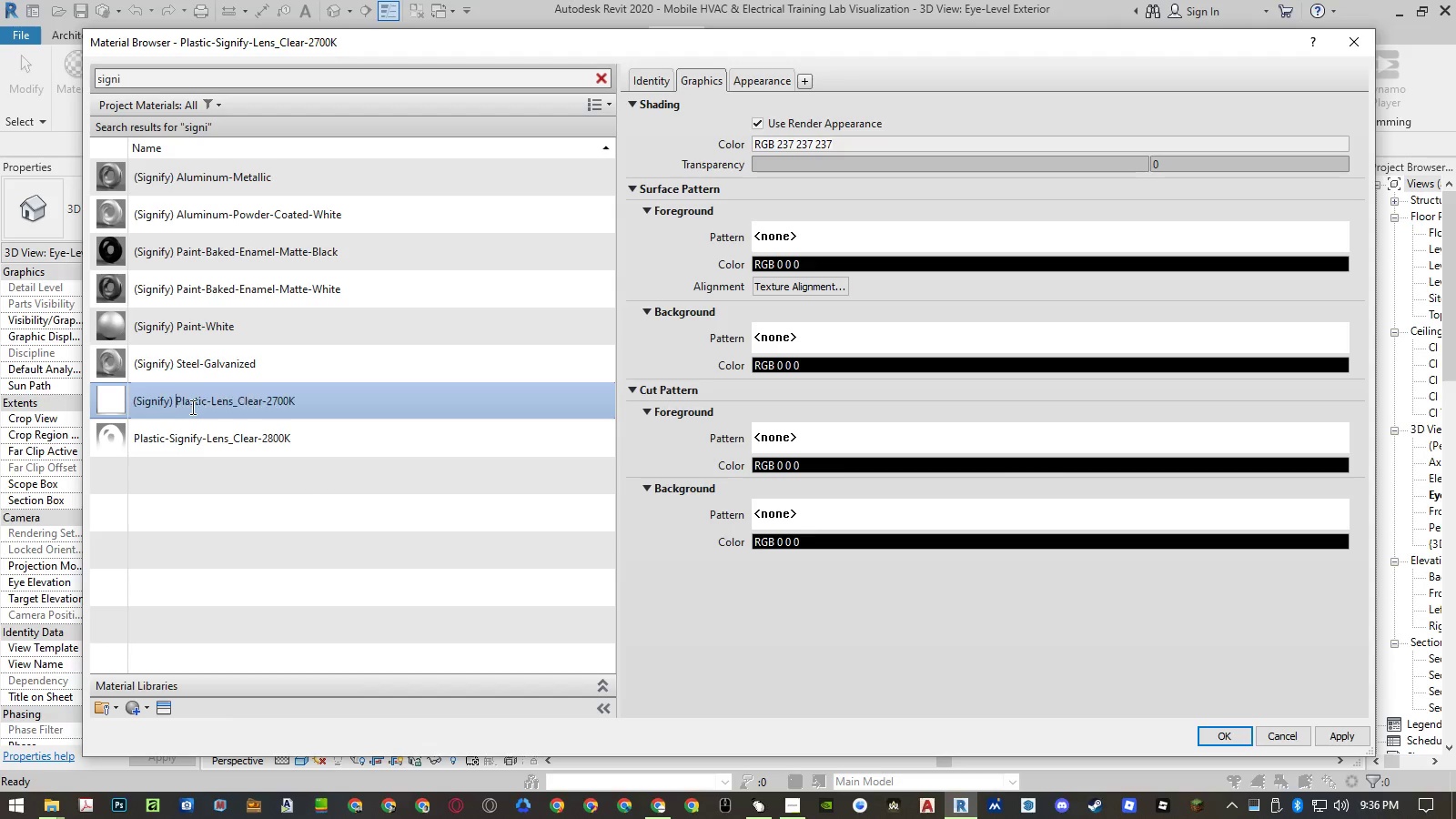 
key(Control+V)
 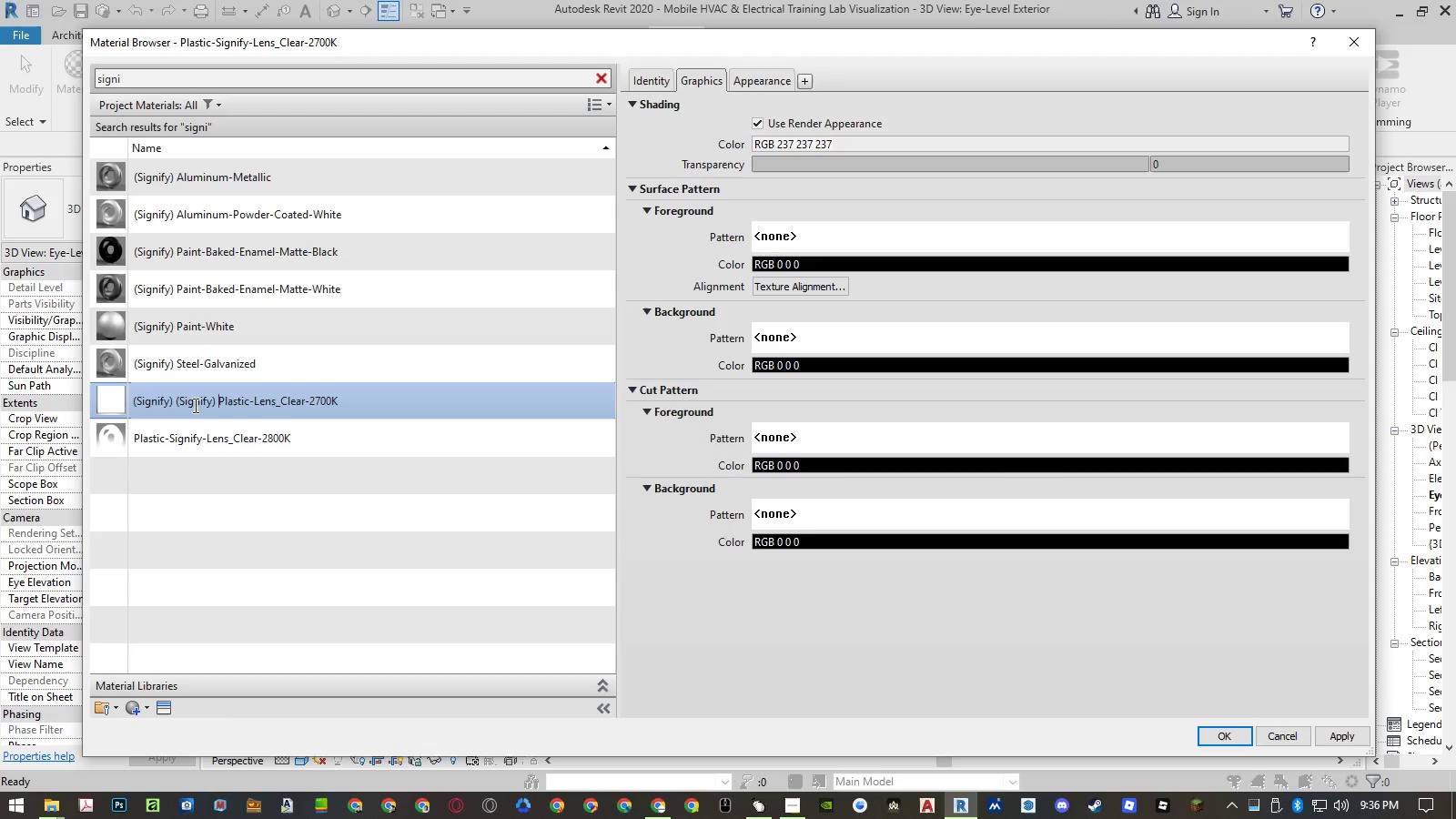 
key(Backspace)
 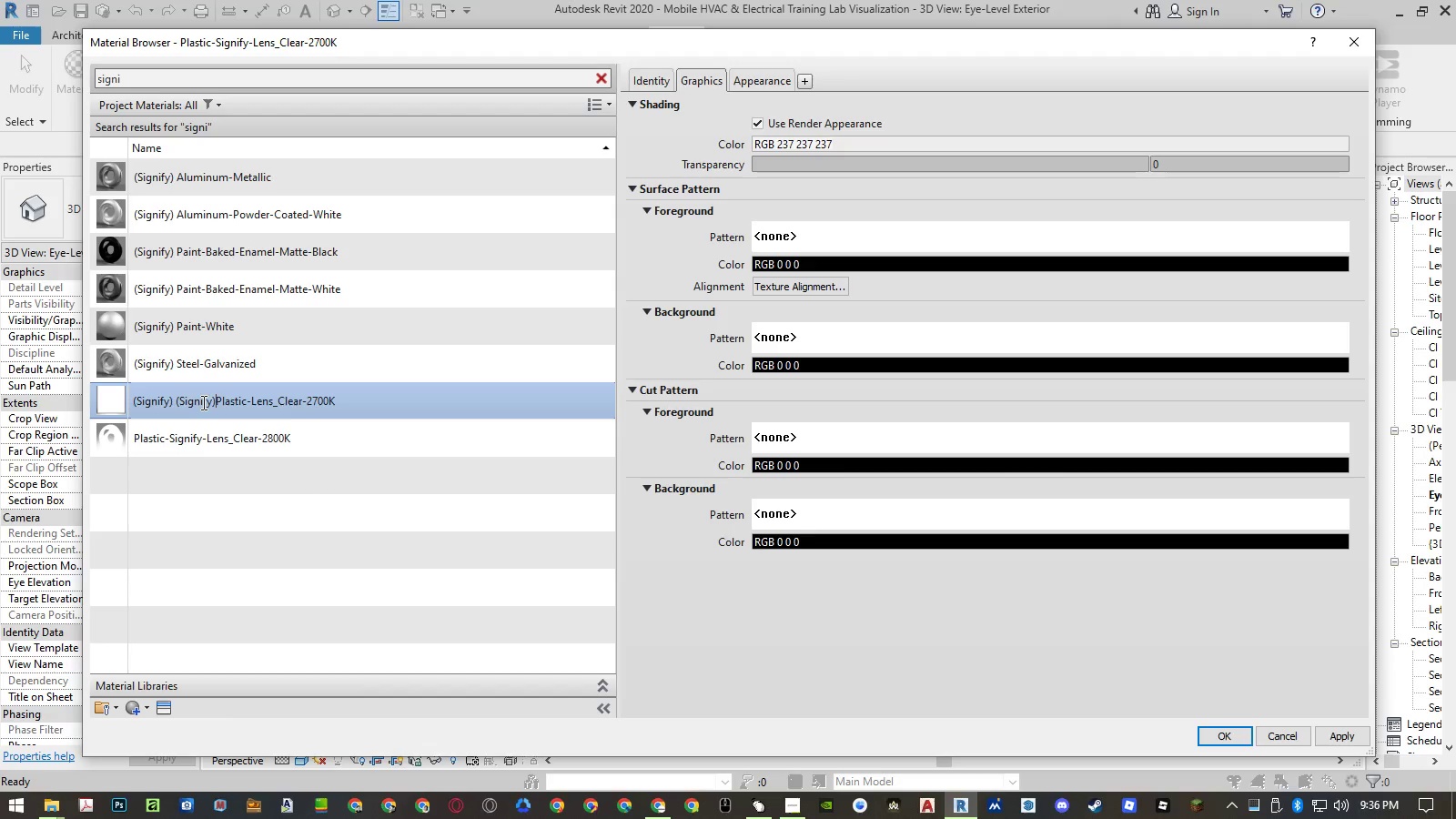 
key(Backspace)
 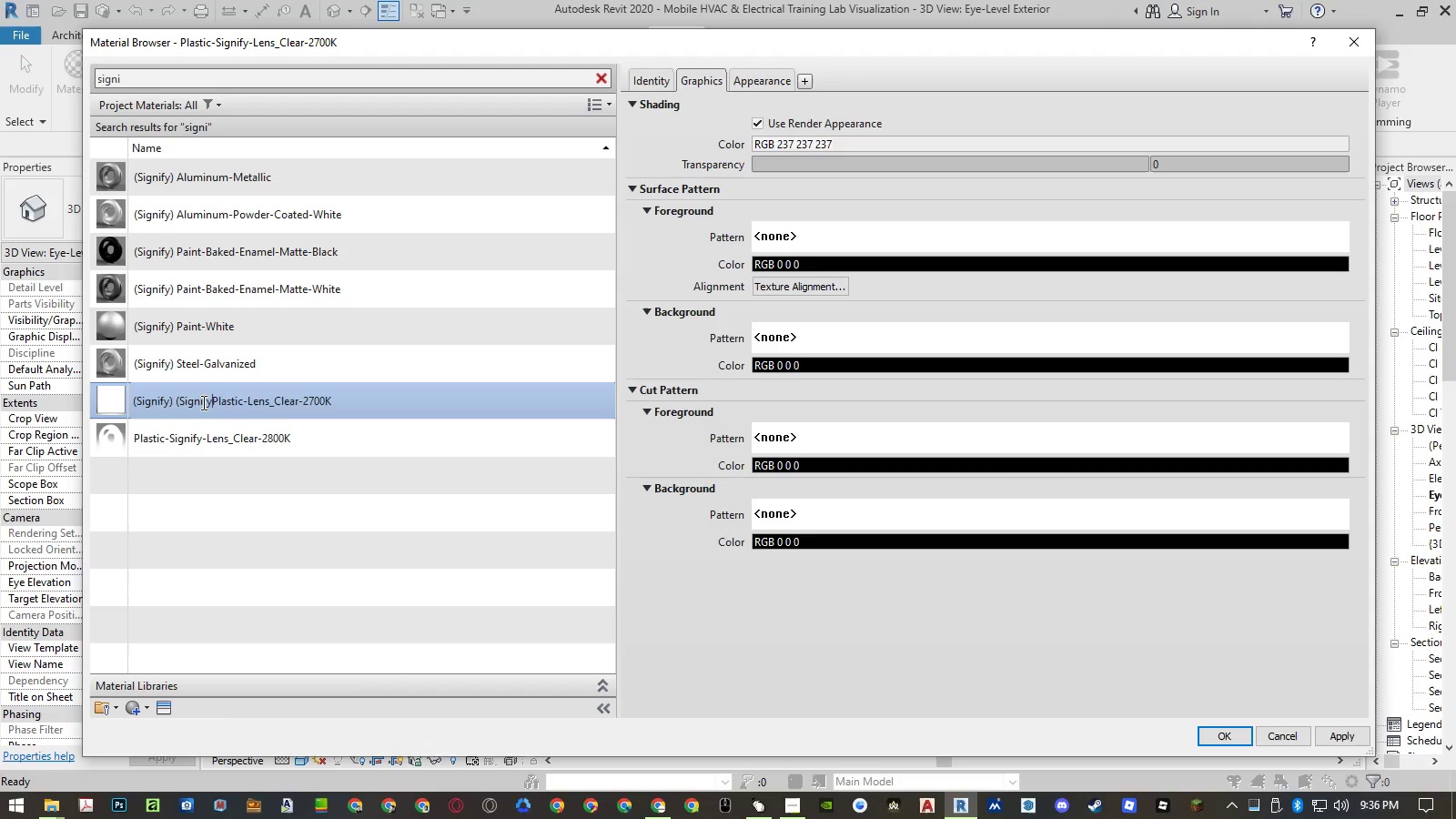 
key(Backspace)
 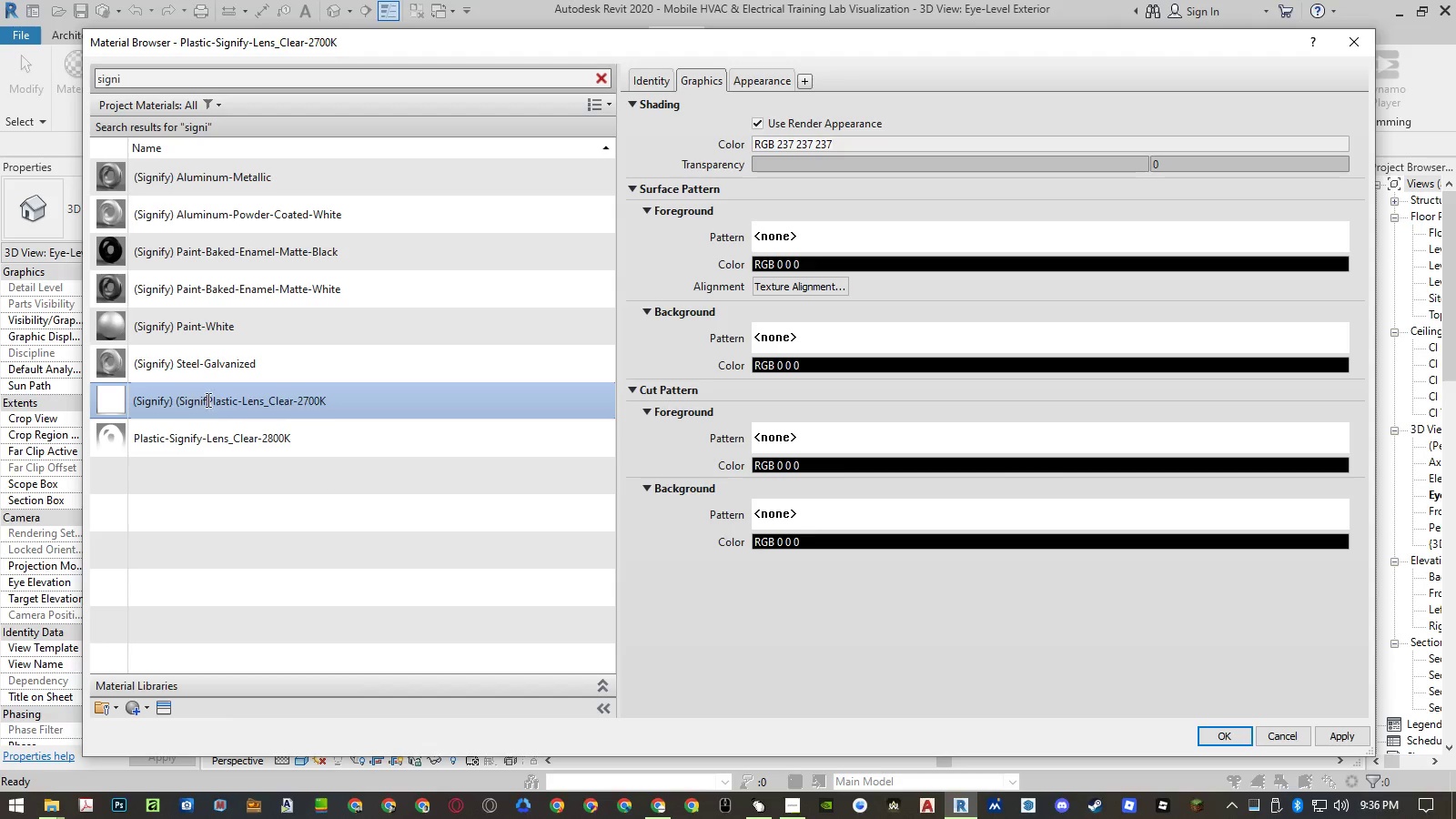 
key(Backspace)
 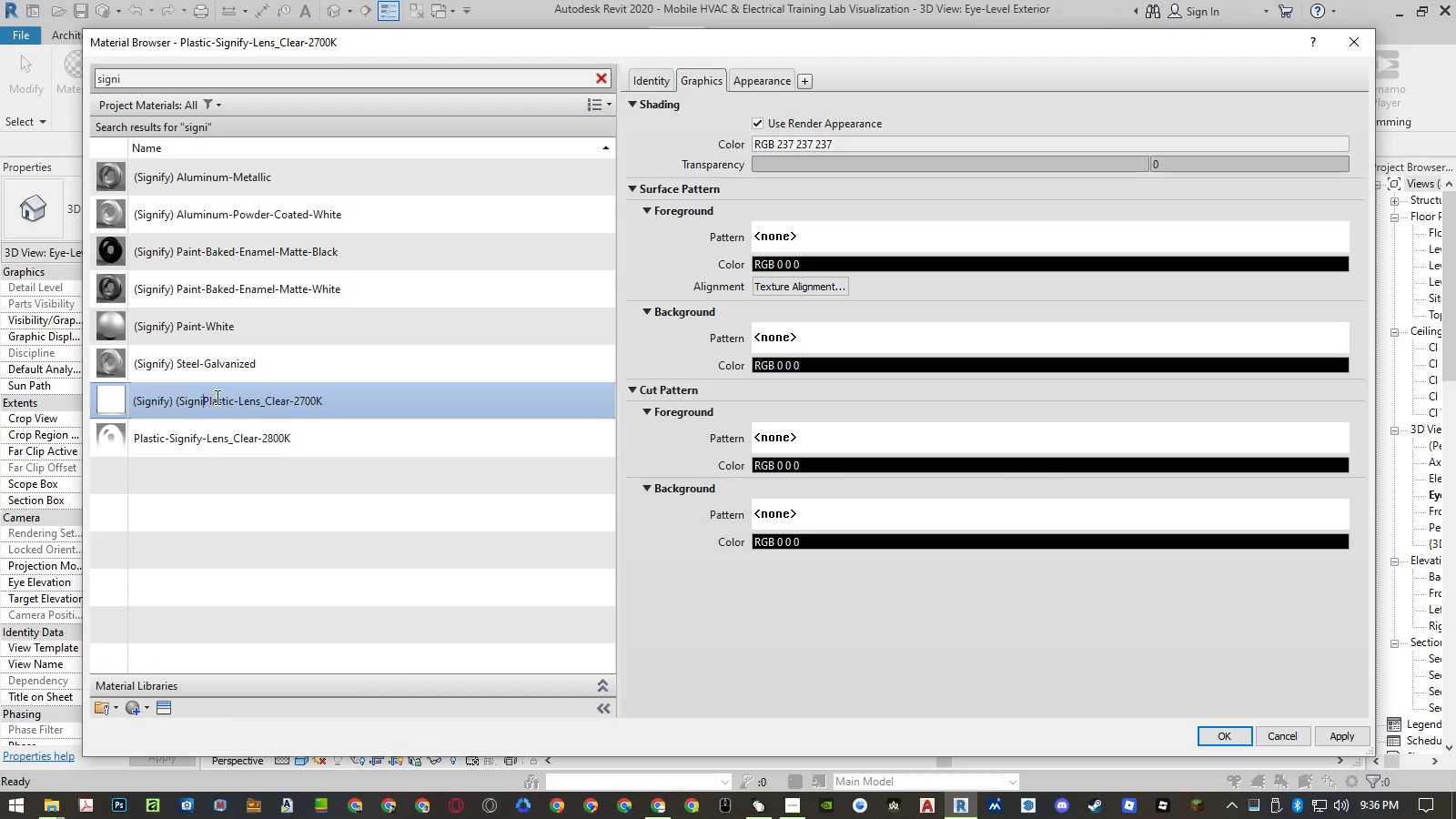 
key(Backspace)
 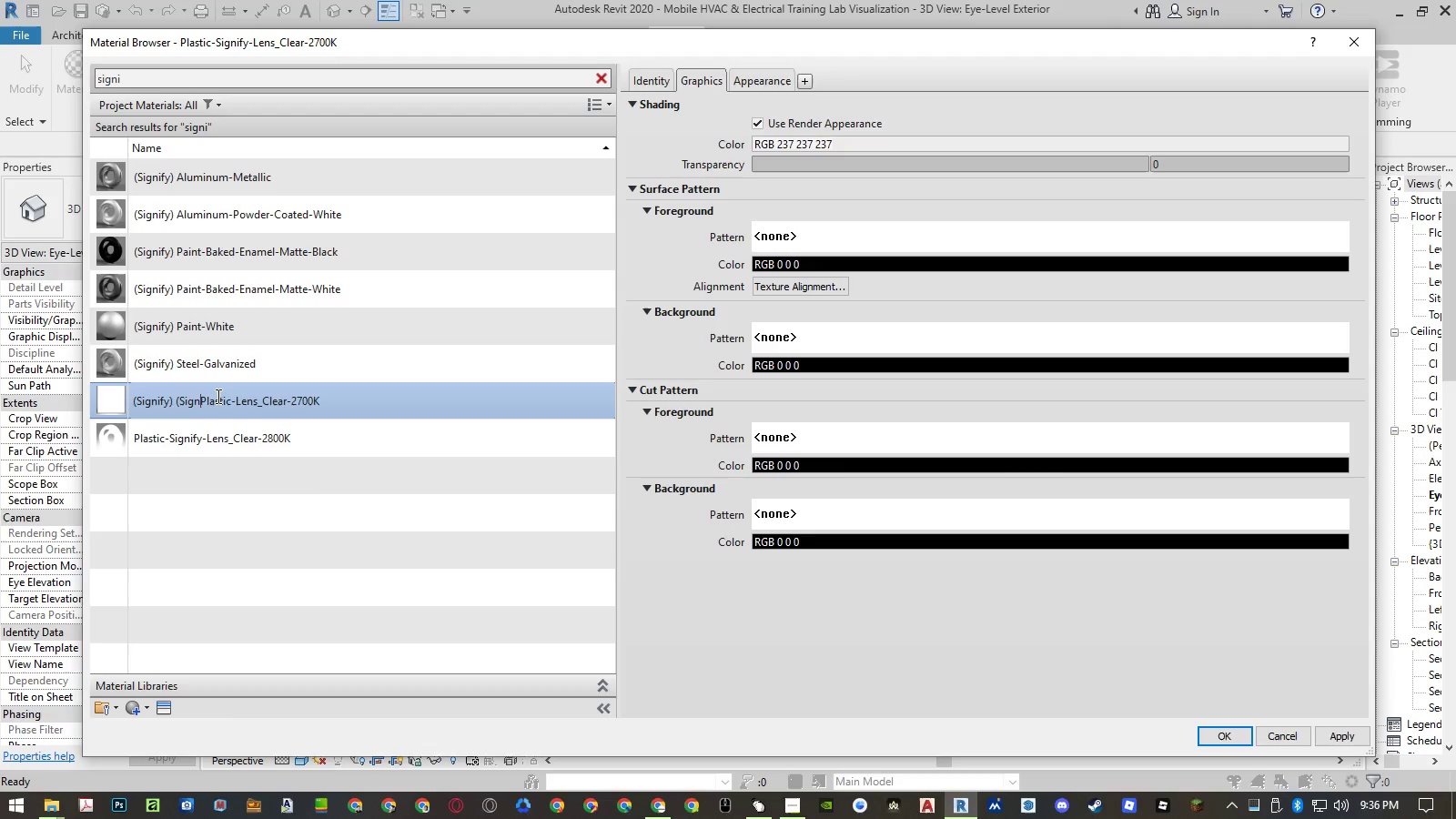 
key(Backspace)
 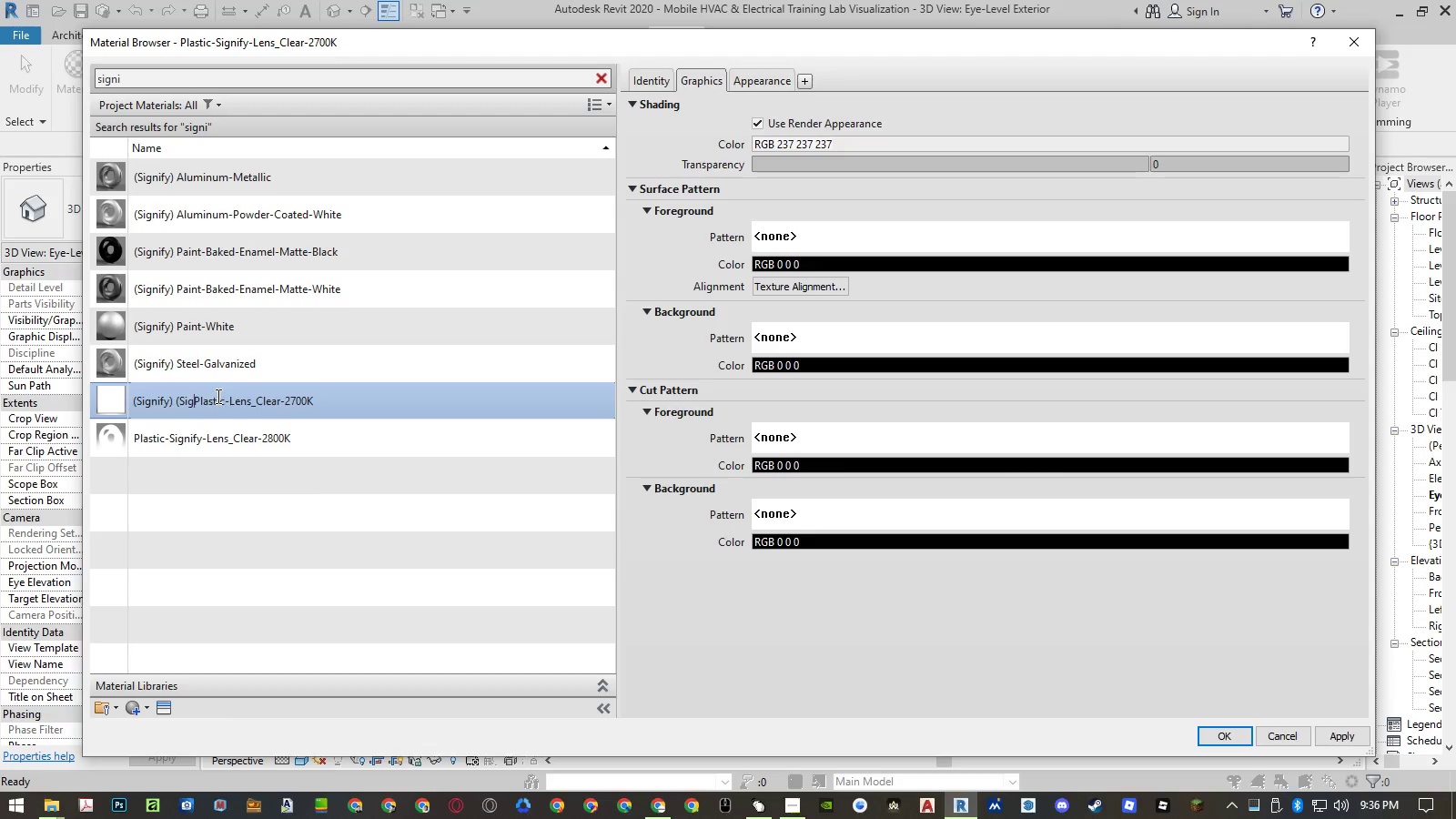 
key(Backspace)
 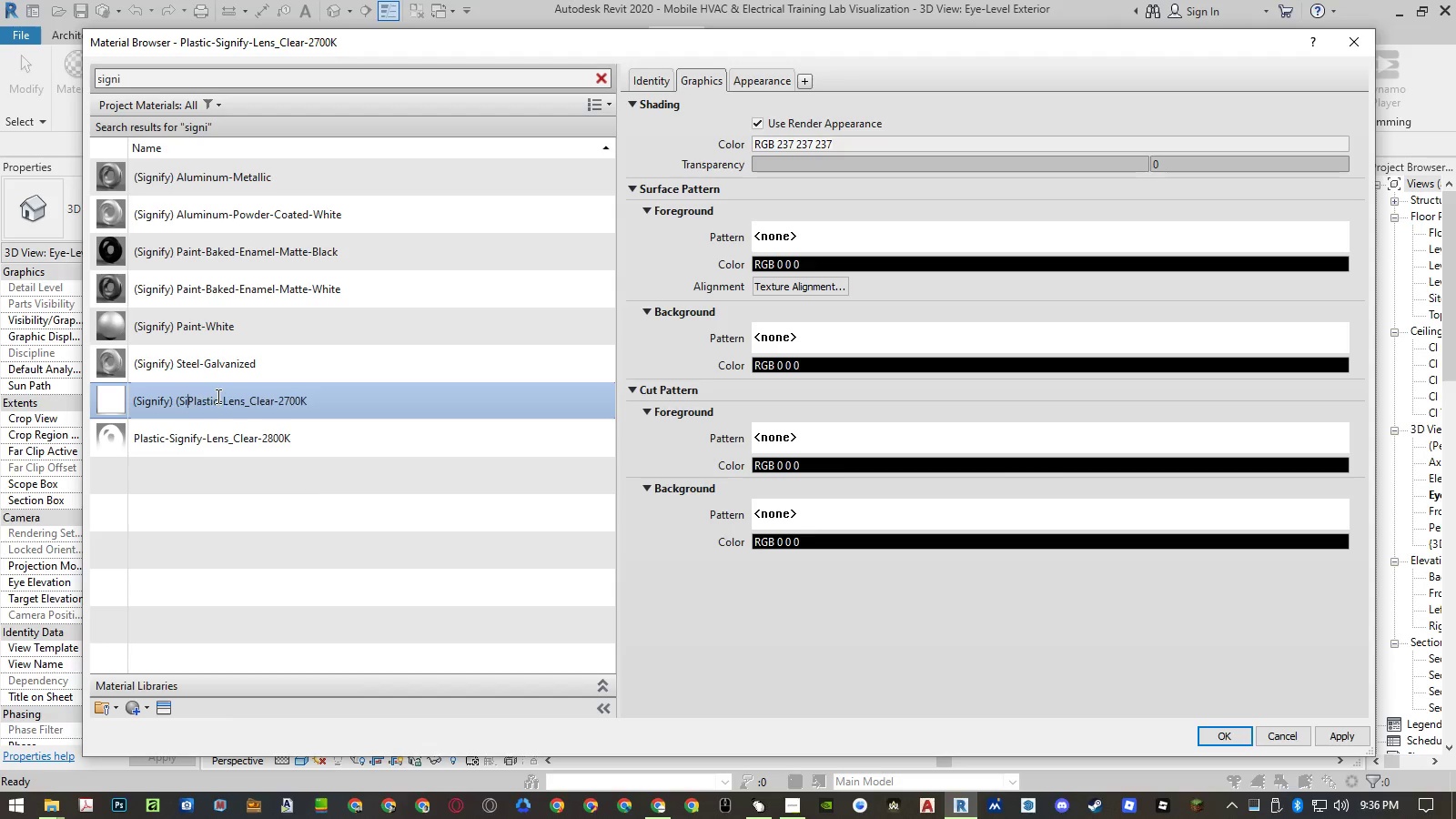 
key(Backspace)
 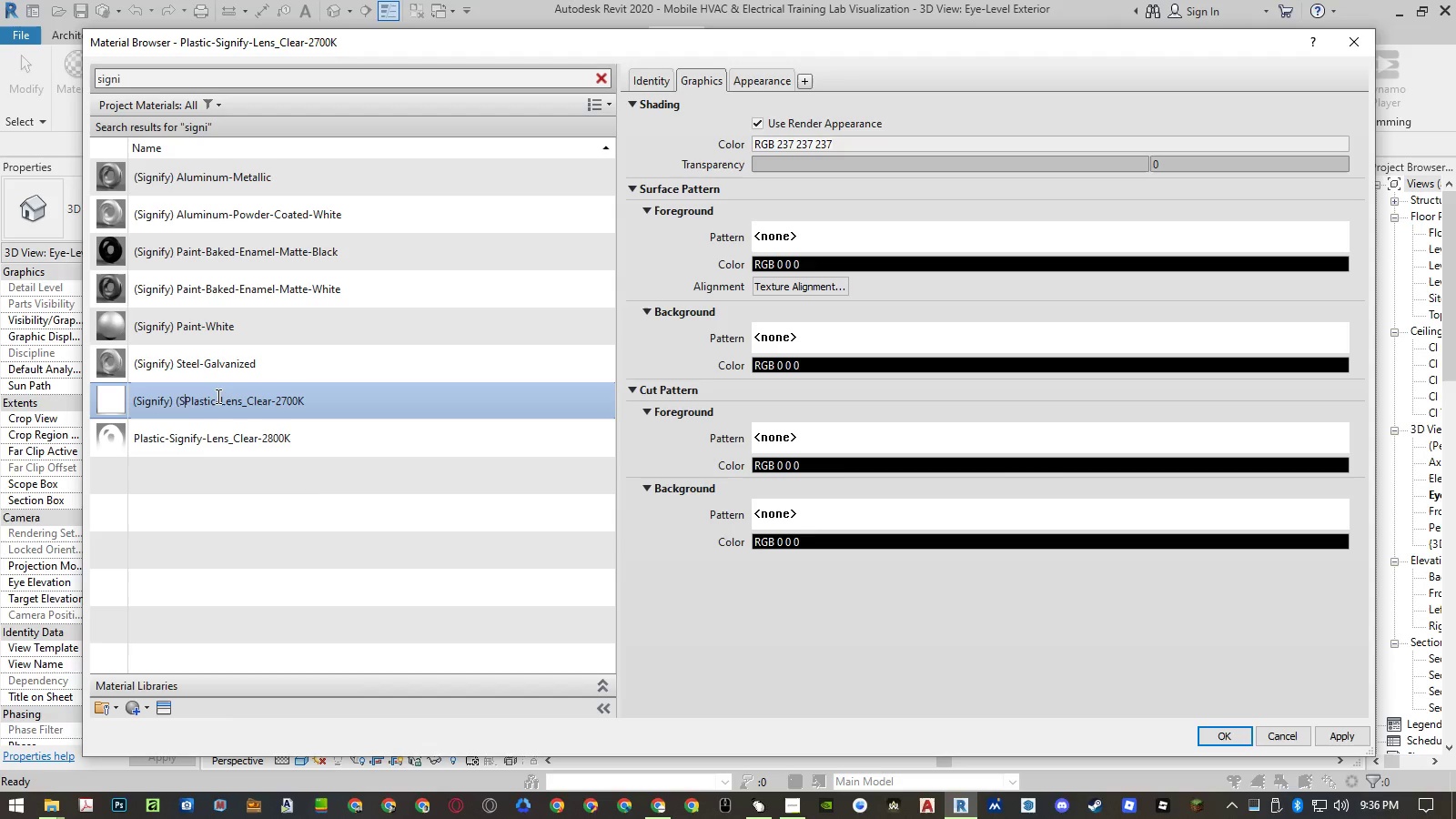 
key(Backspace)
 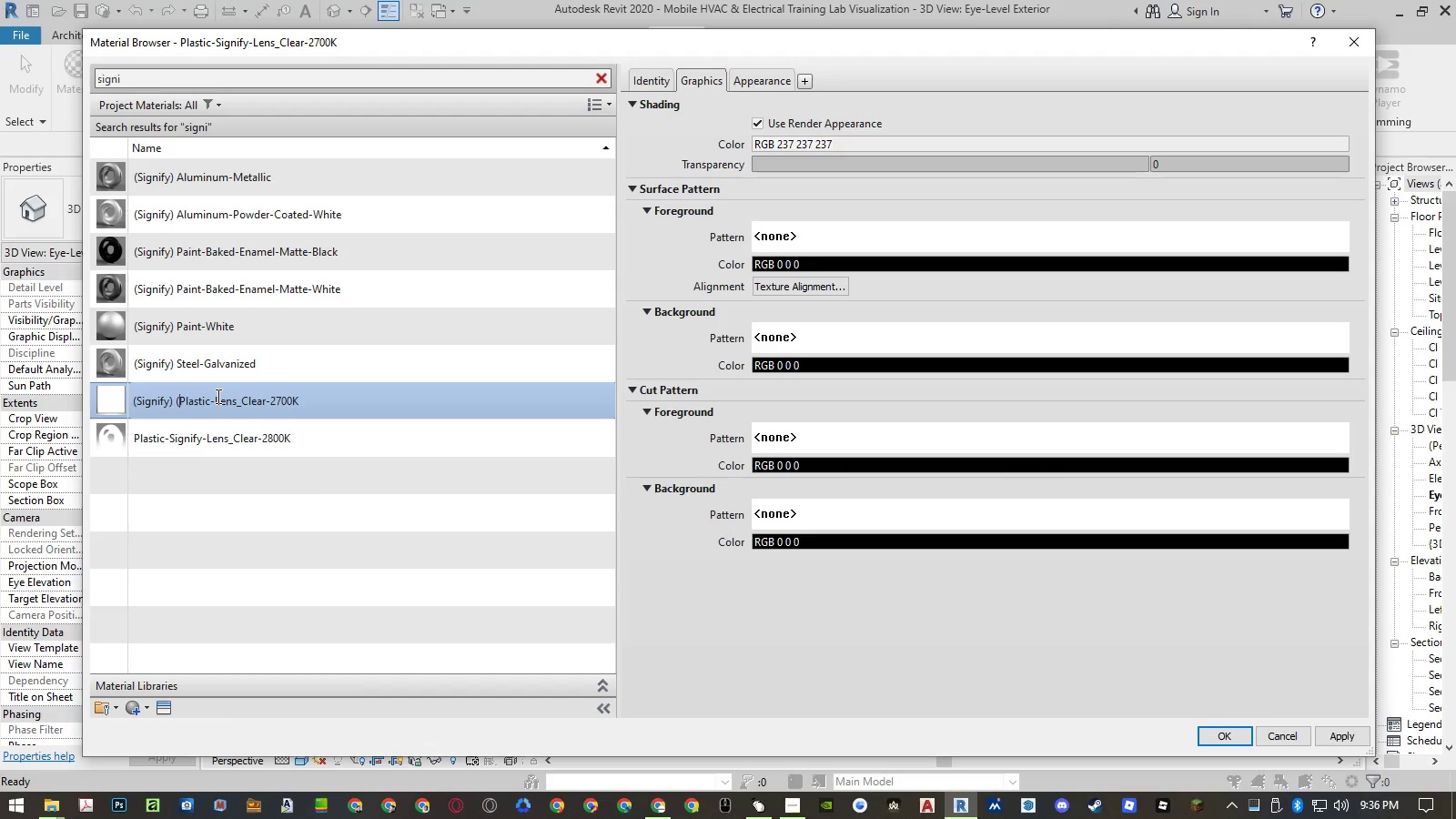 
key(Backspace)
 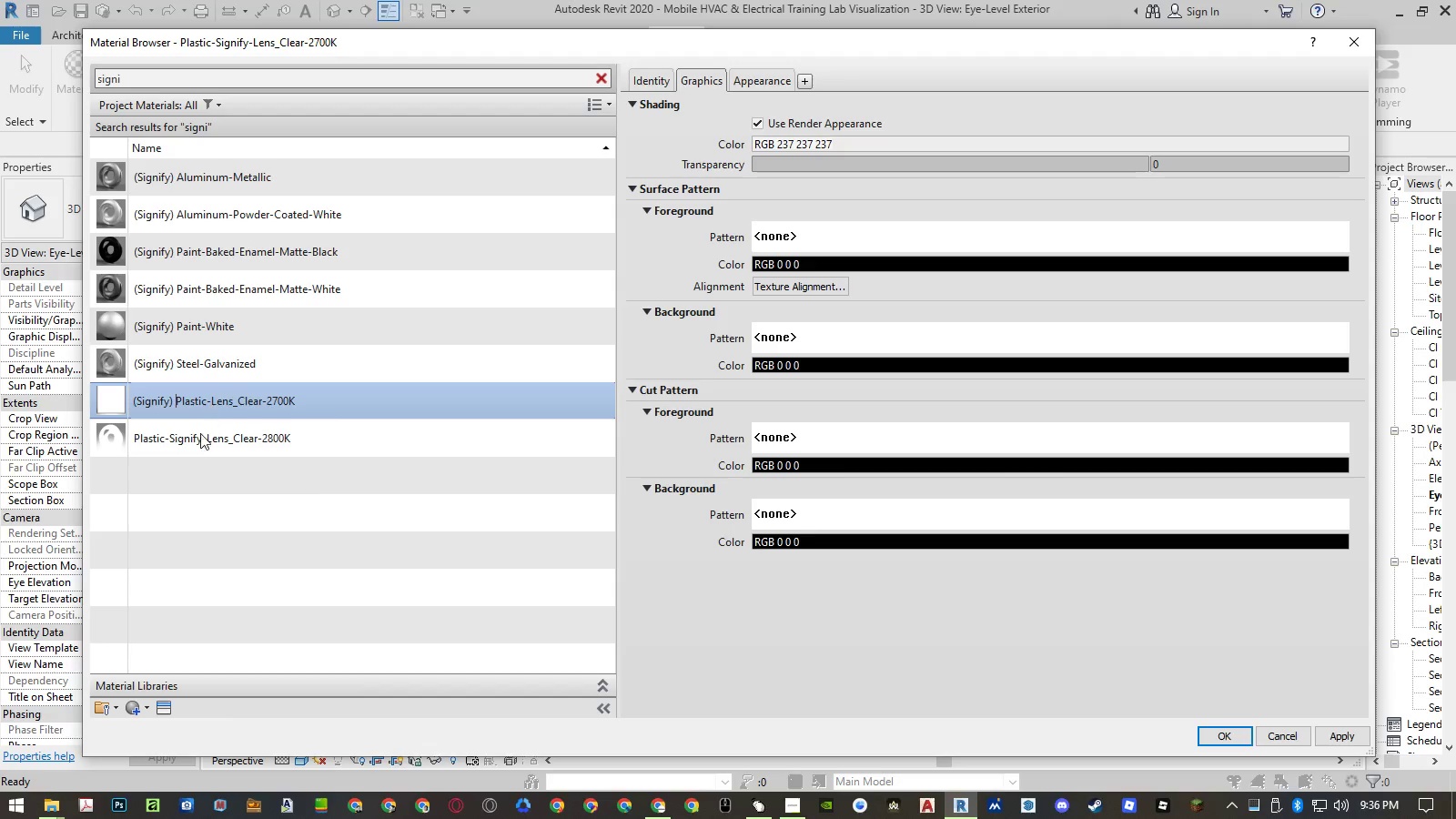 
left_click([192, 445])
 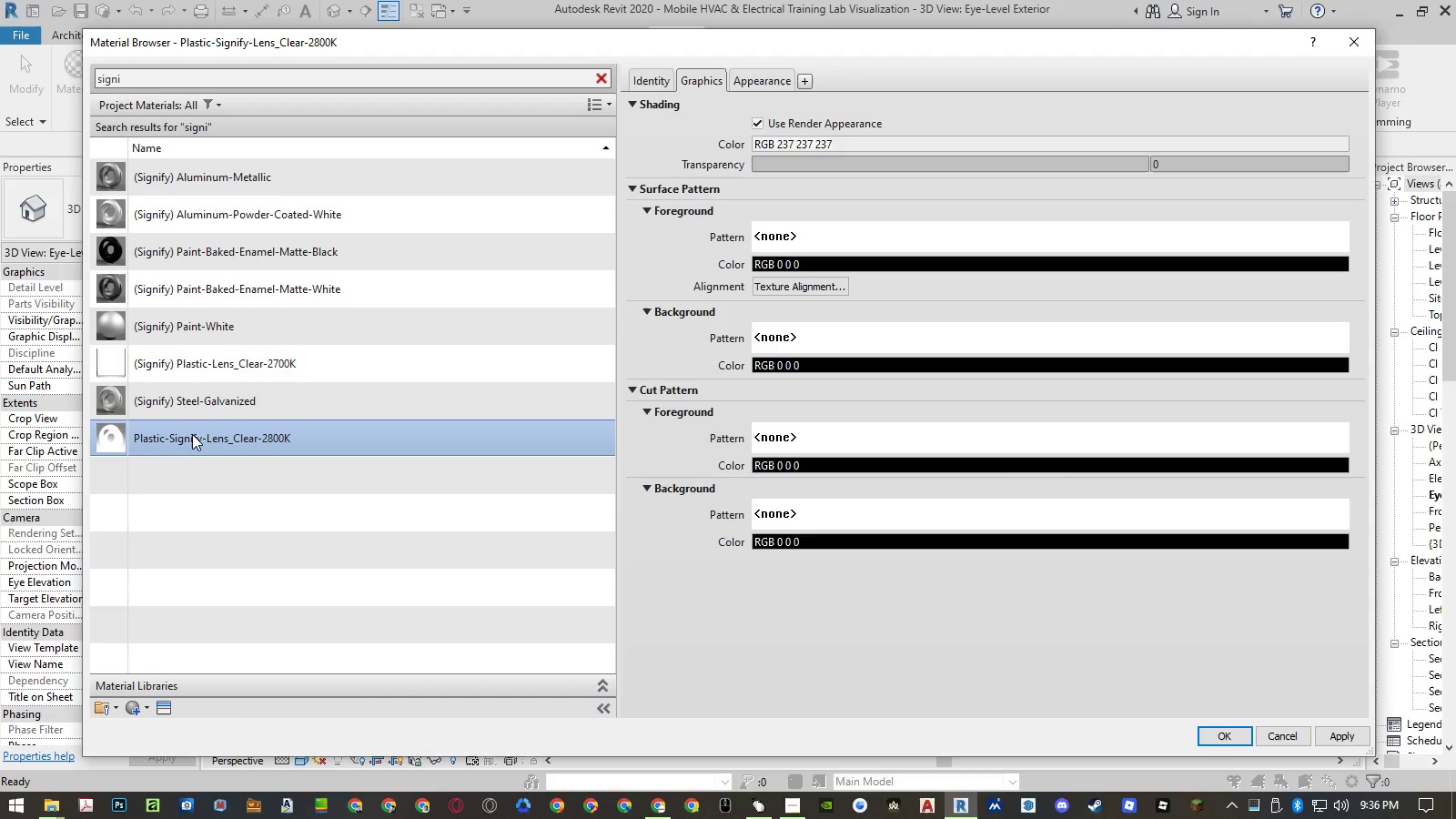 
right_click([192, 432])
 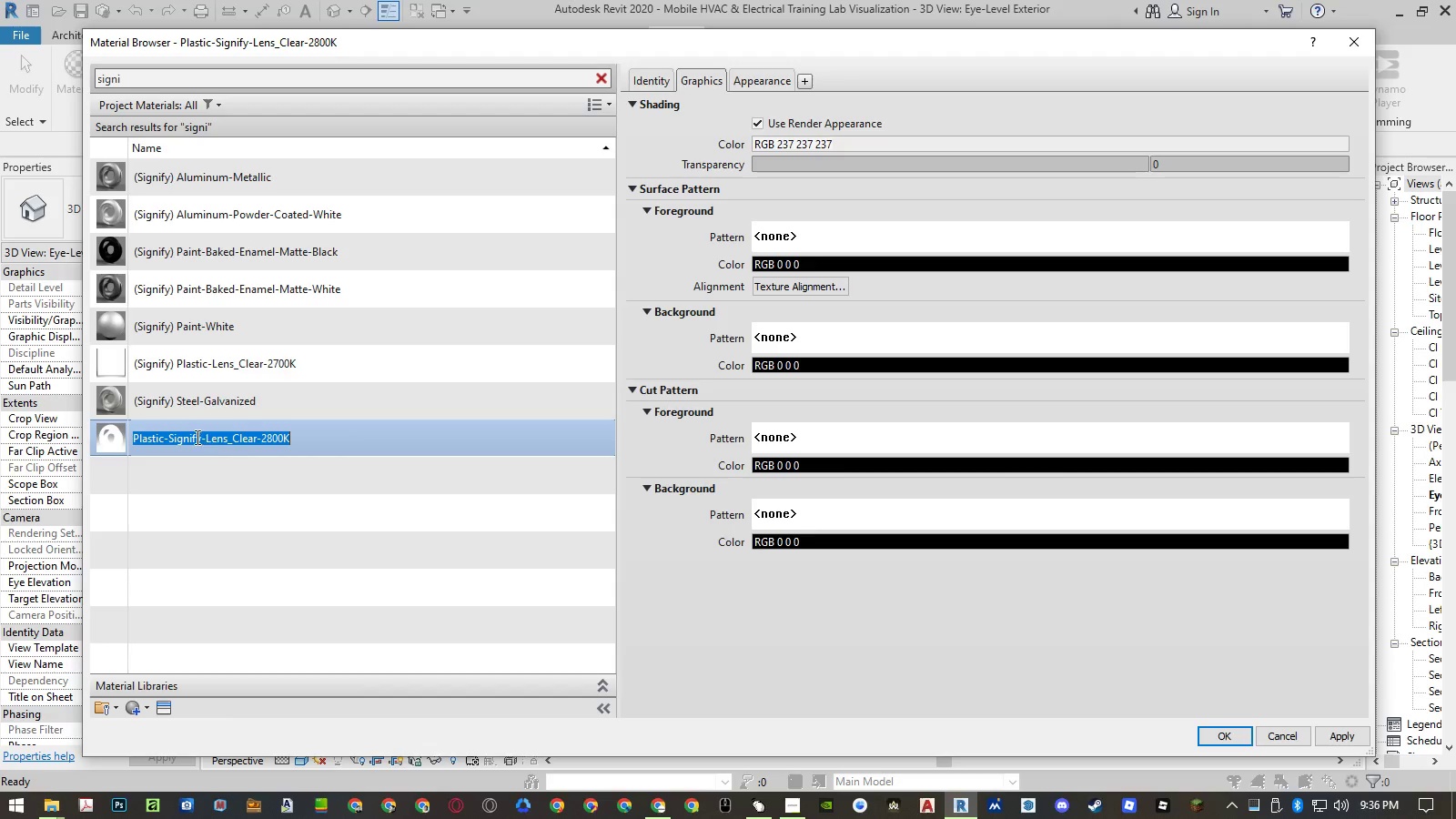 
double_click([190, 433])
 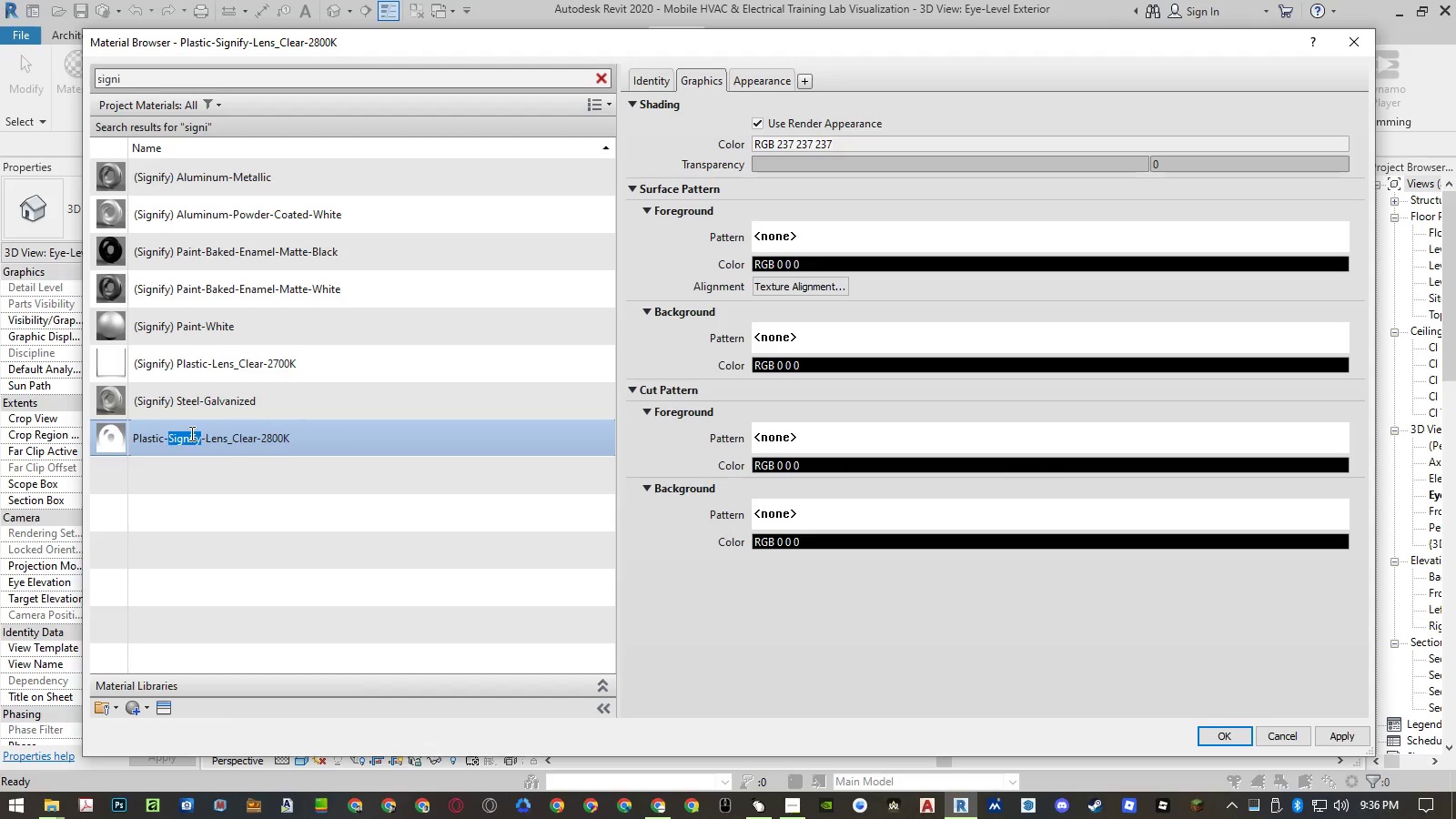 
key(Backspace)
 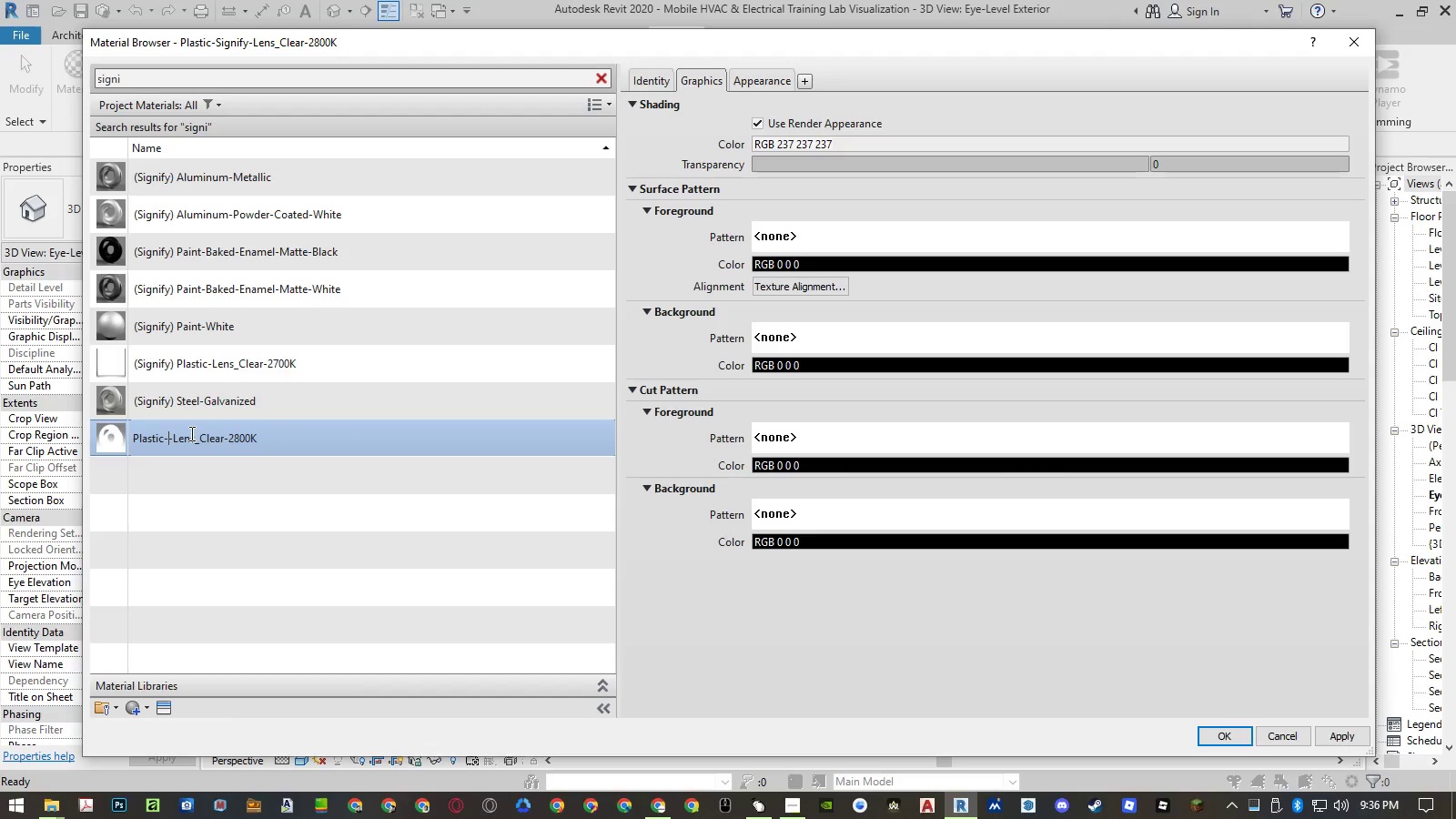 
key(Backspace)
 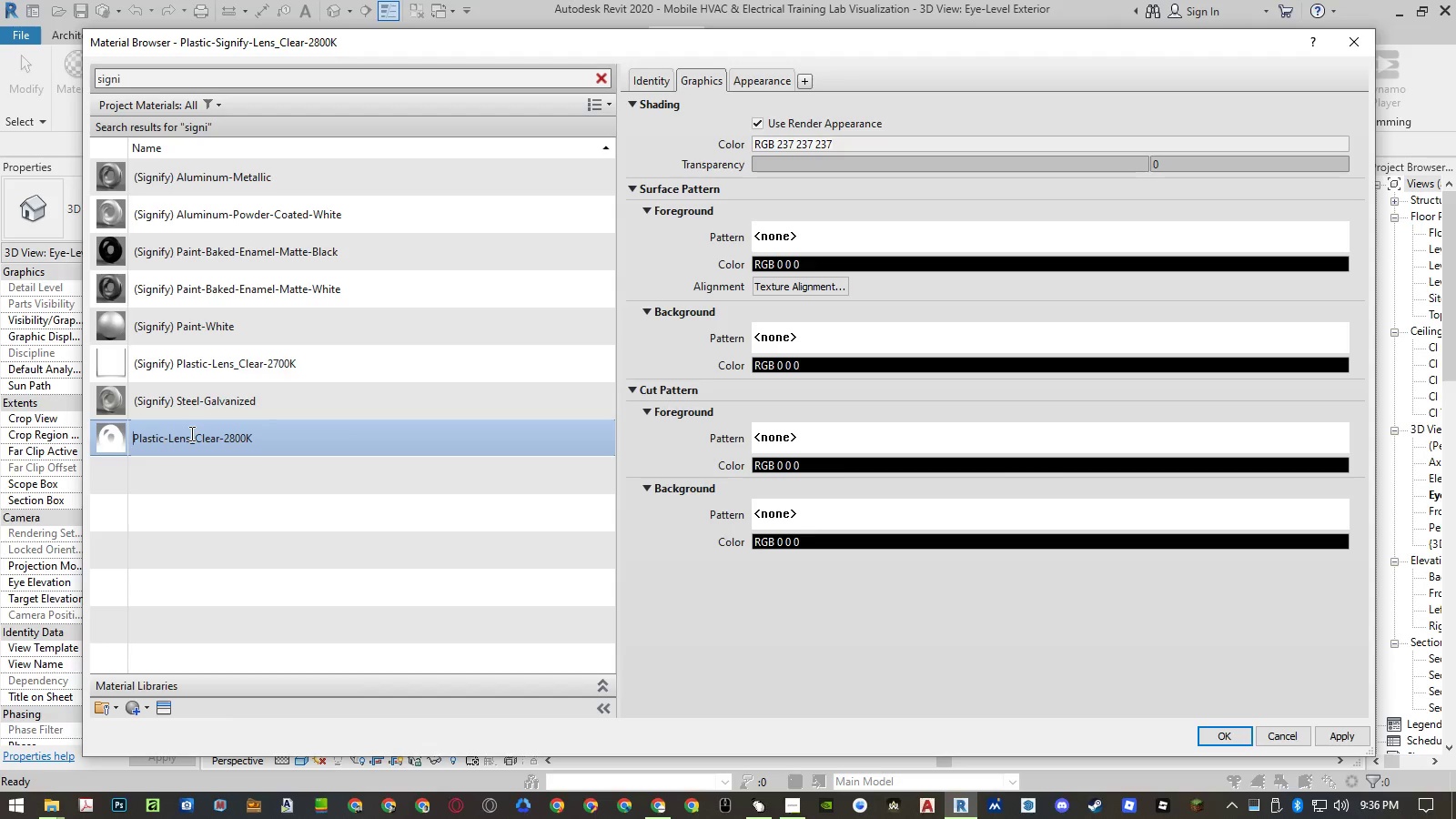 
key(Home)
 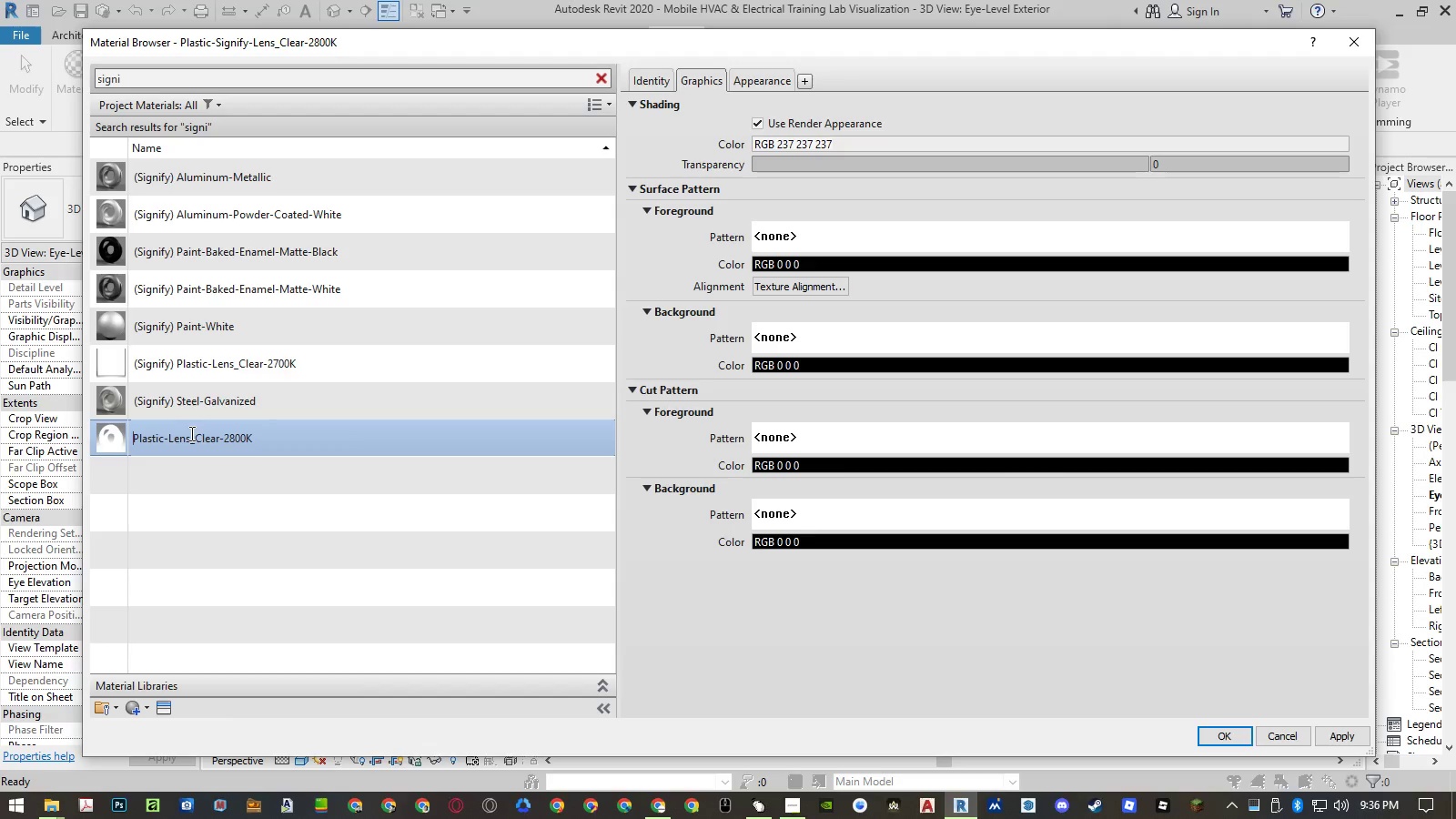 
key(Control+ControlLeft)
 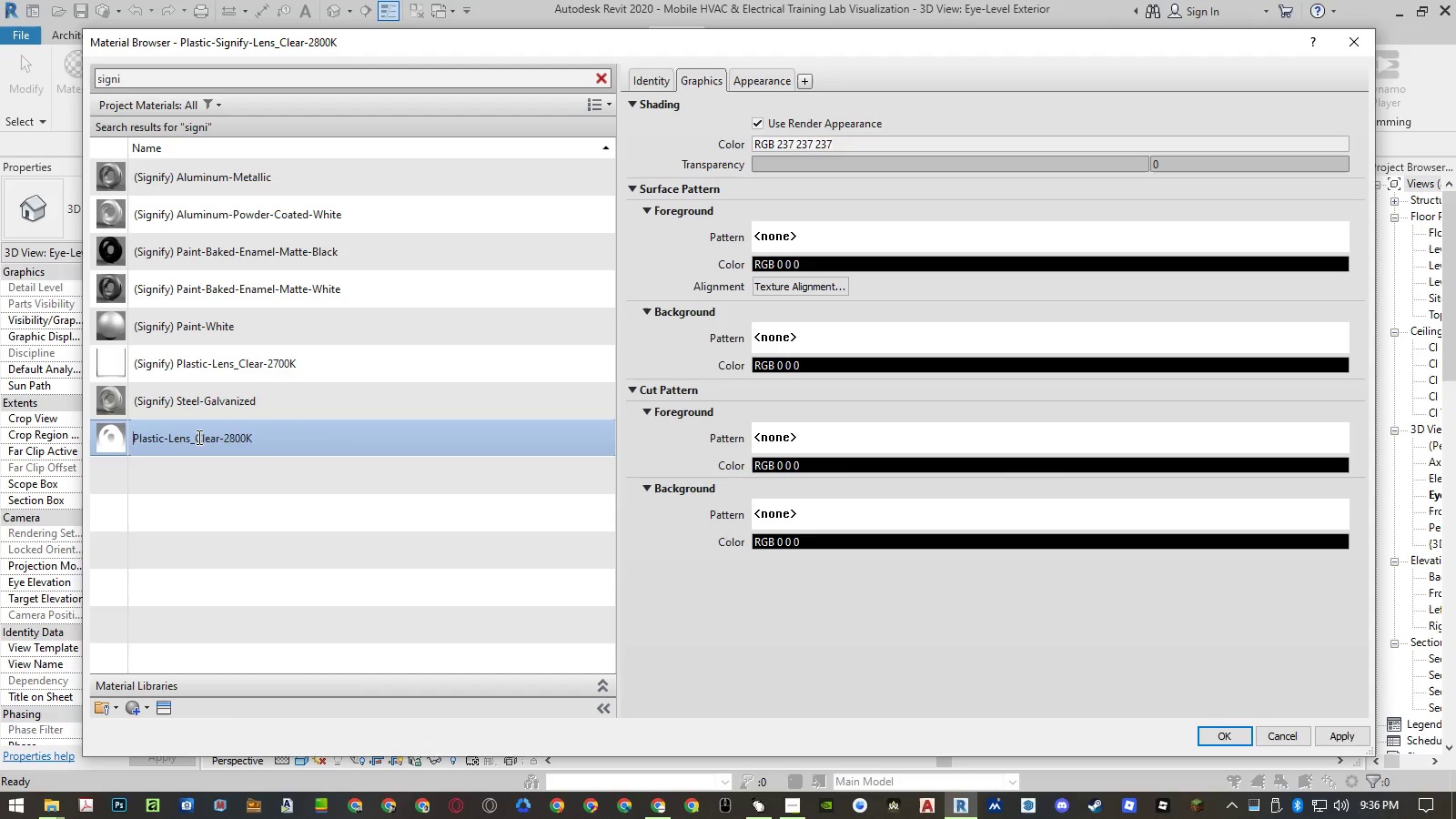 
key(Control+V)
 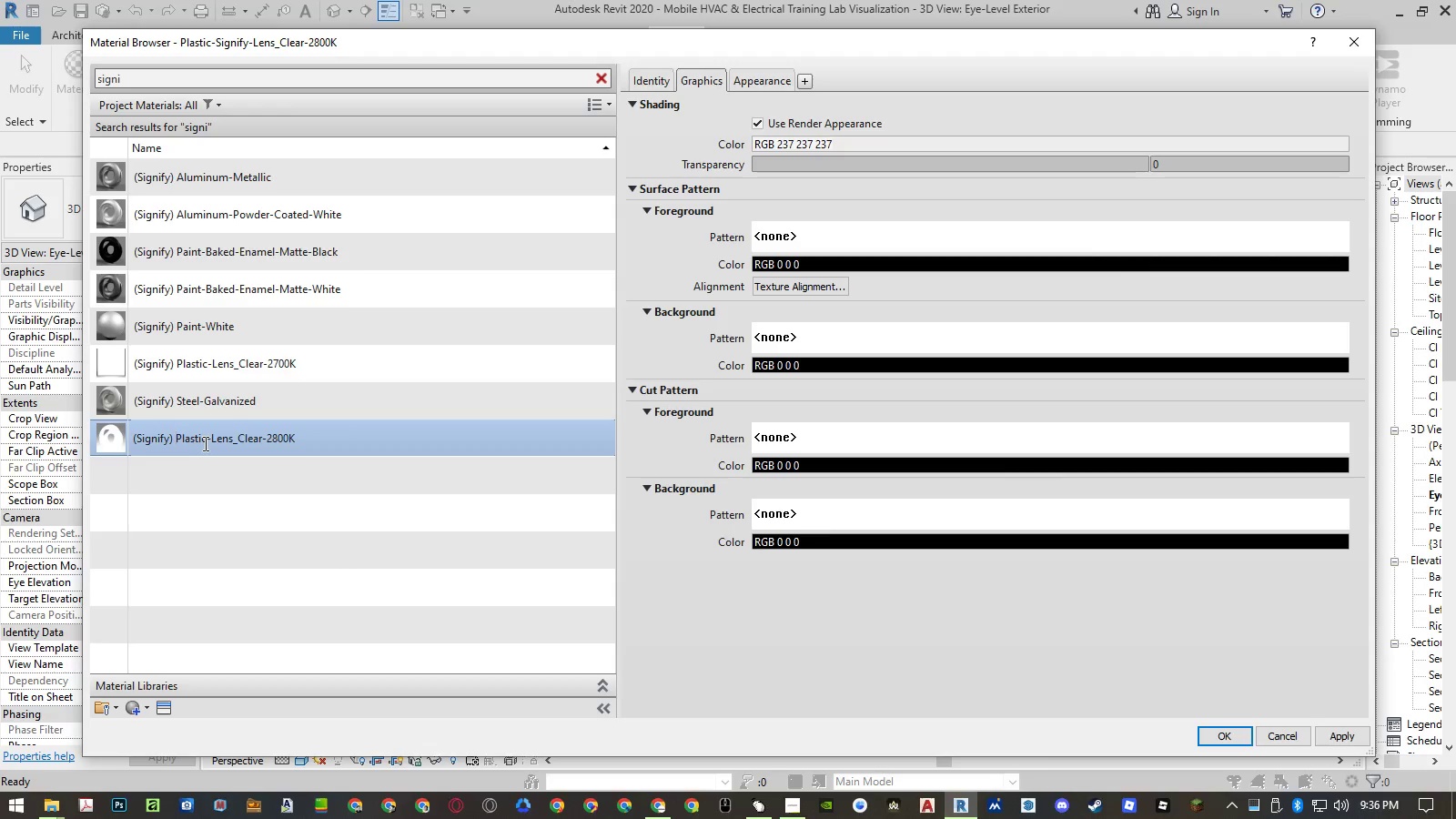 
key(Enter)
 